 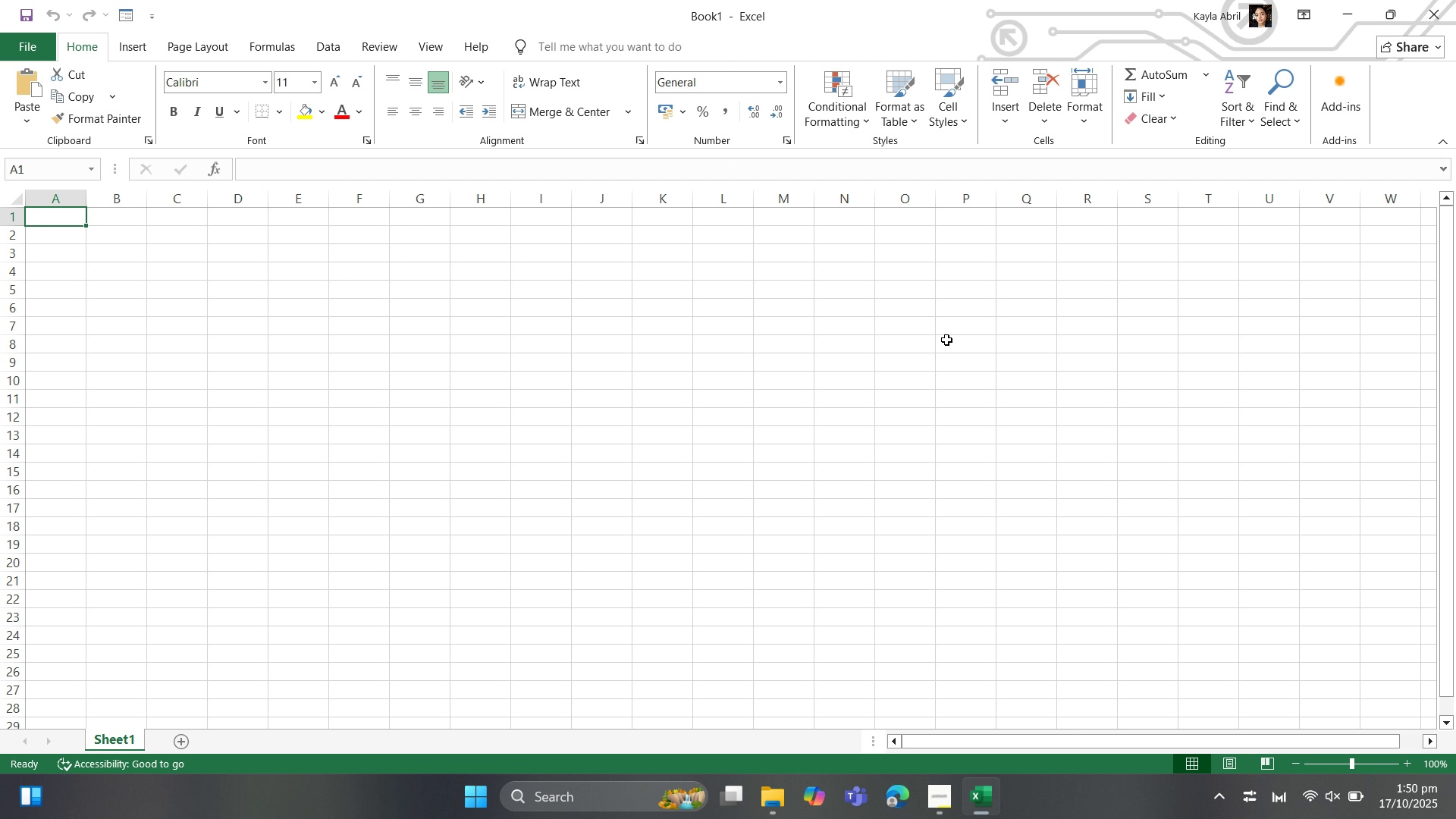 
left_click([1109, 146])
 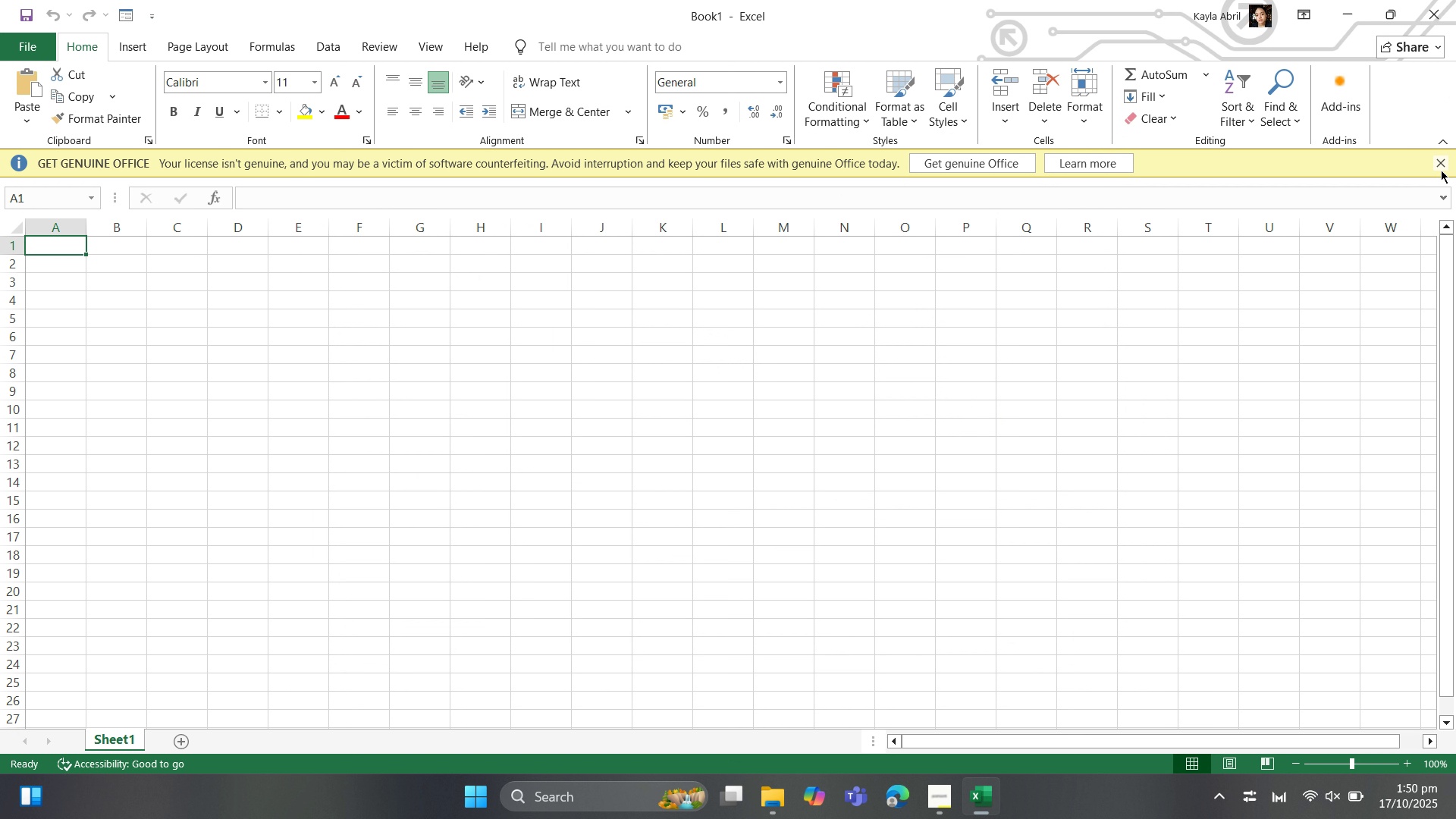 
left_click([1441, 170])
 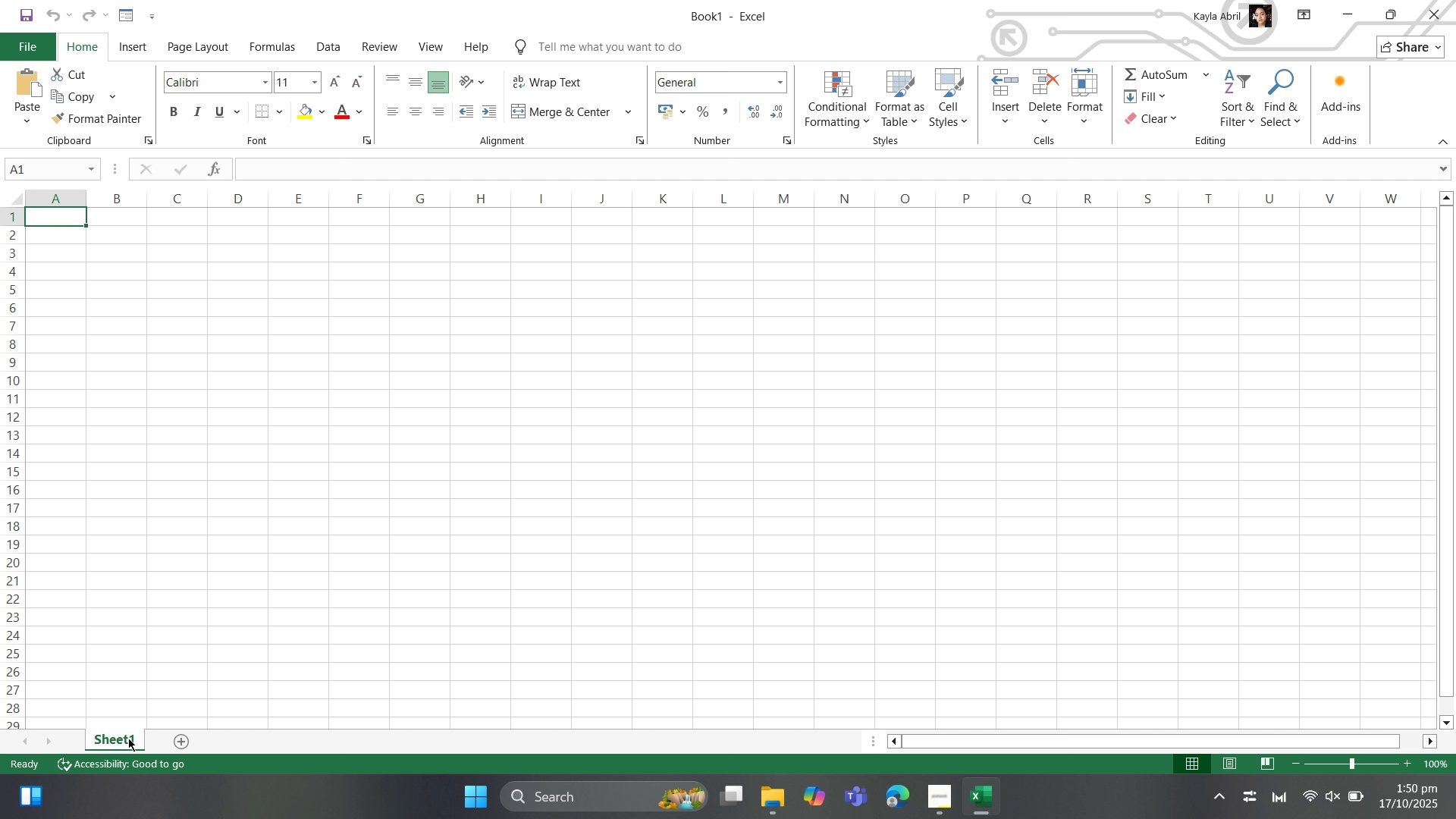 
double_click([128, 738])
 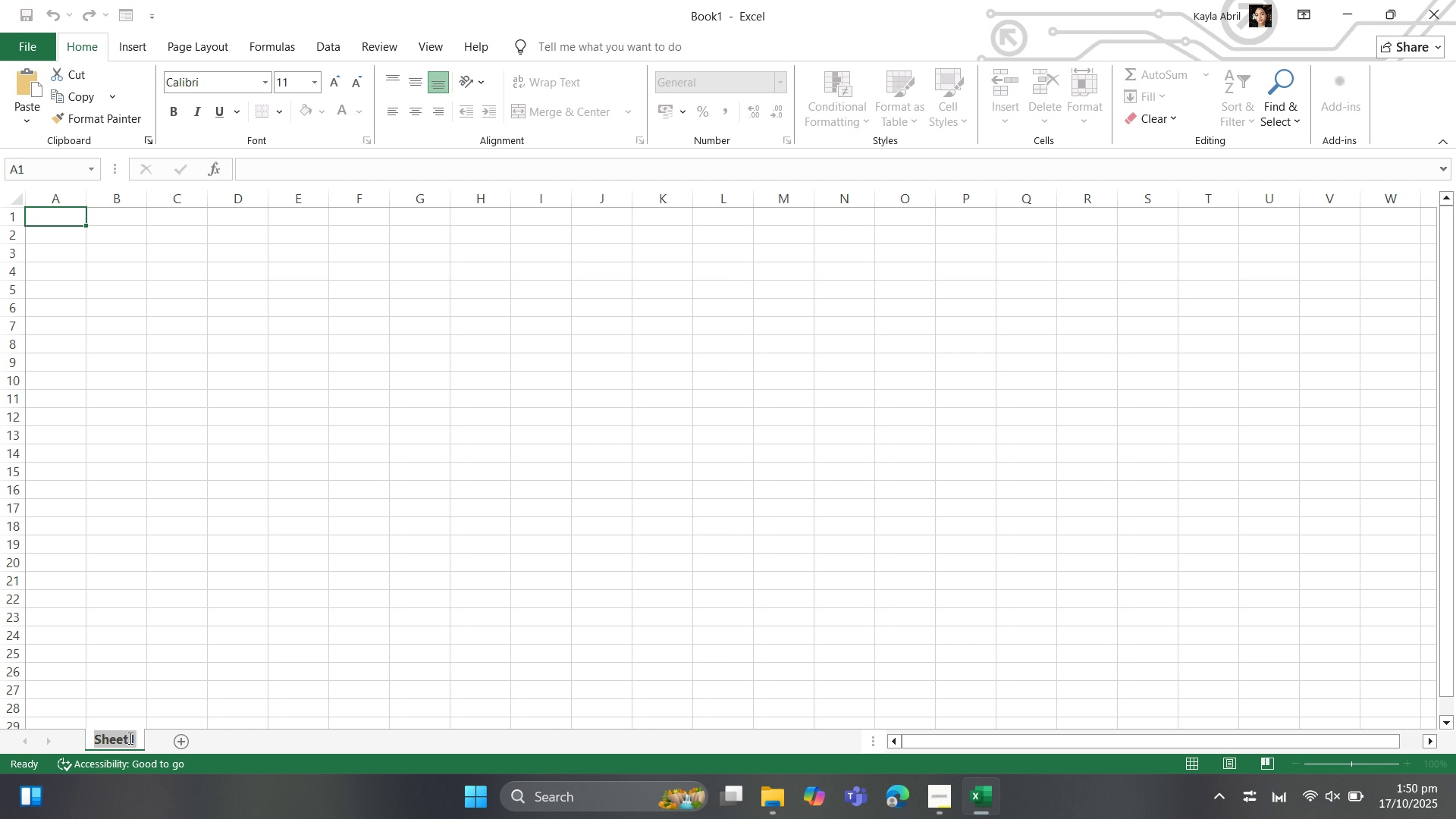 
type(Data Entry)
 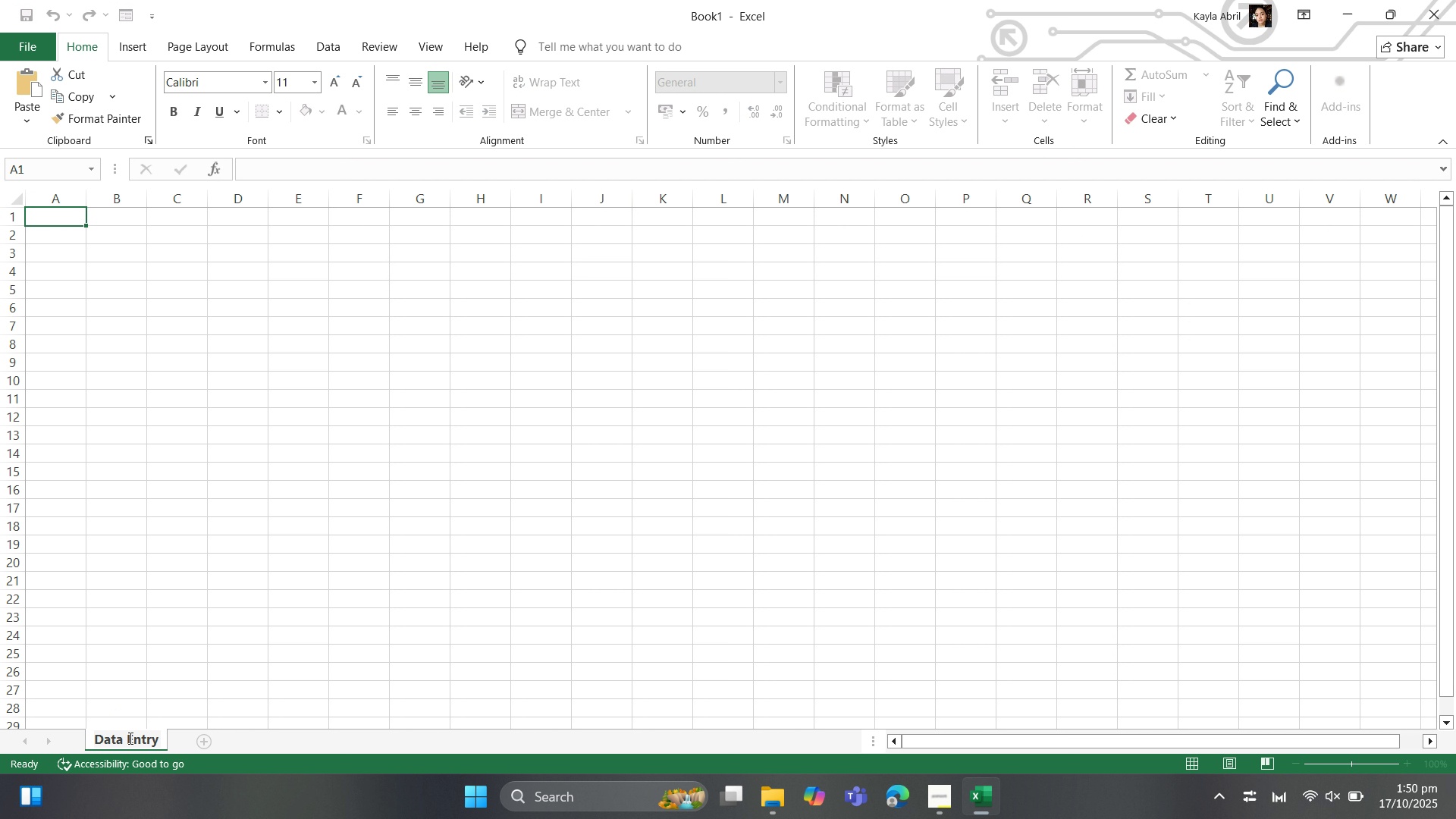 
left_click([204, 736])
 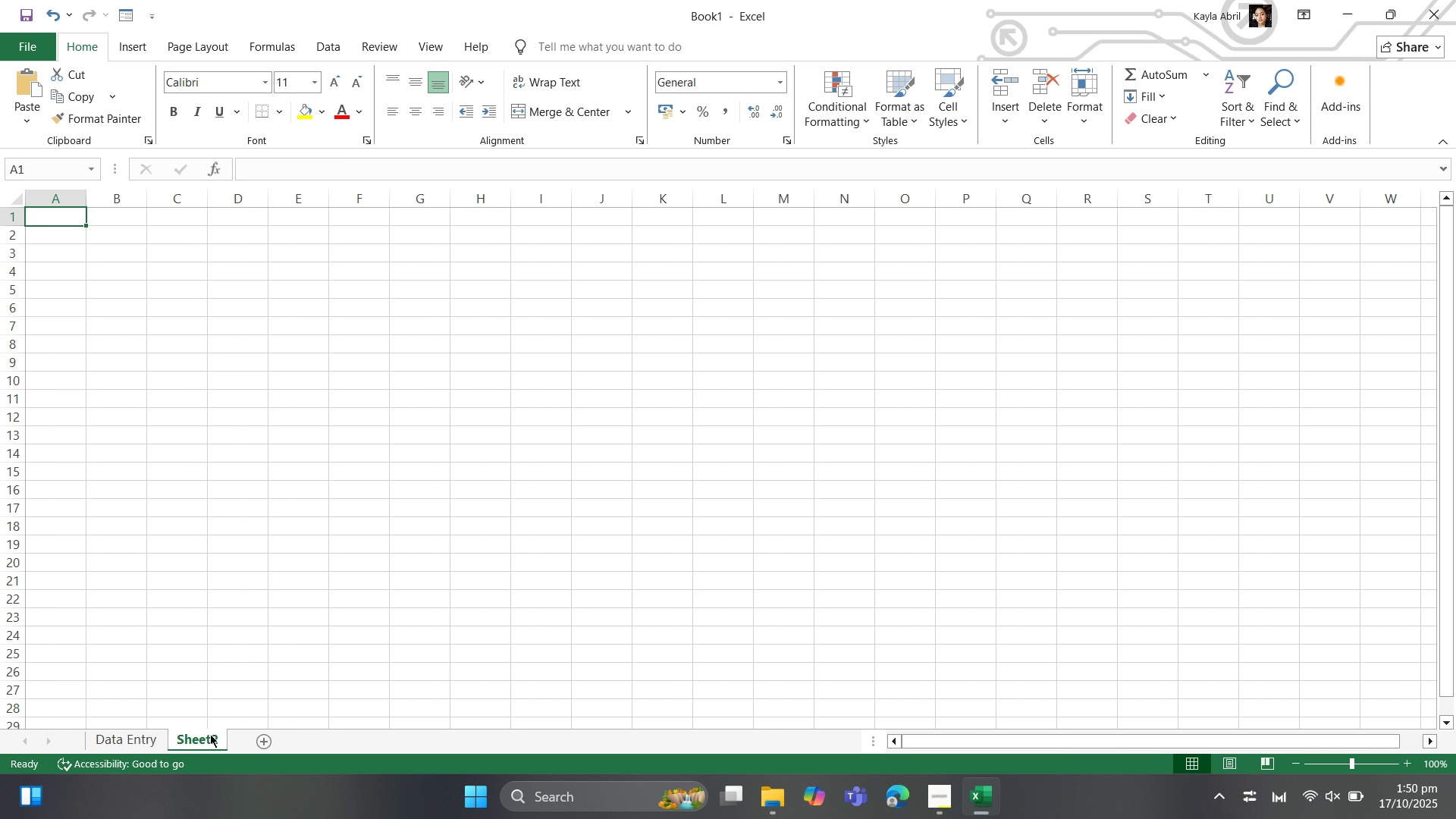 
double_click([210, 734])
 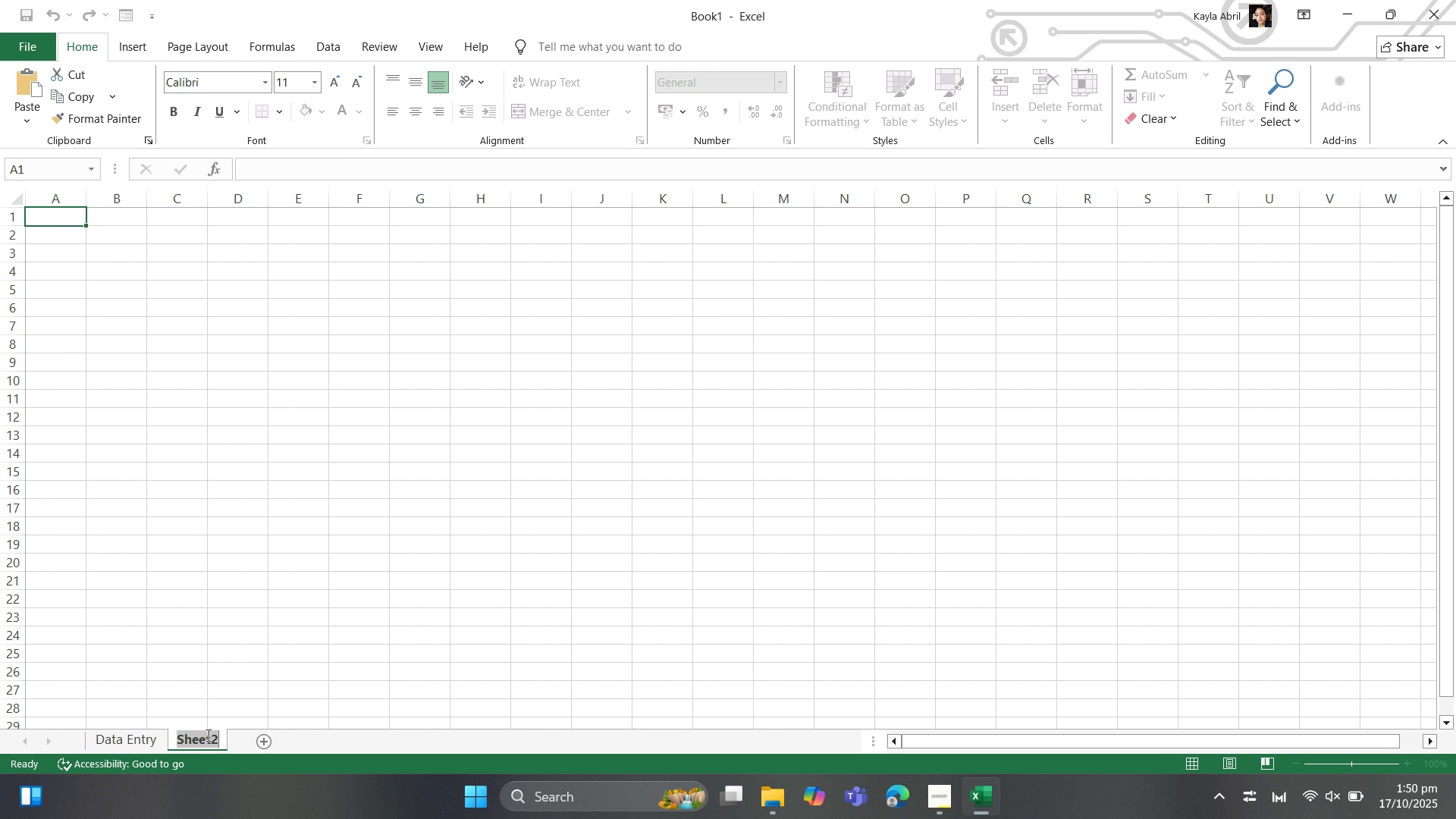 
type(Dashboard)
 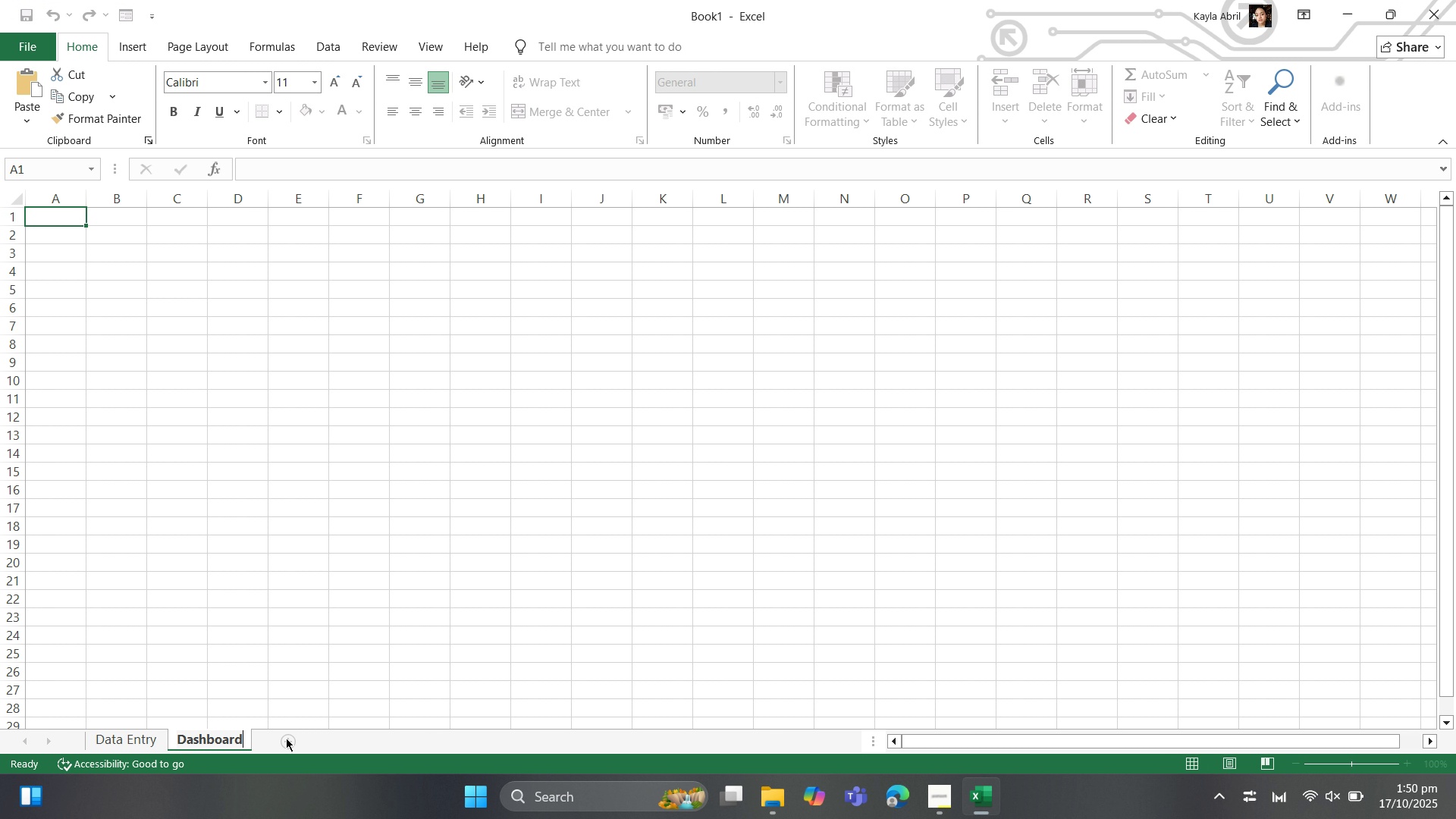 
left_click([286, 738])
 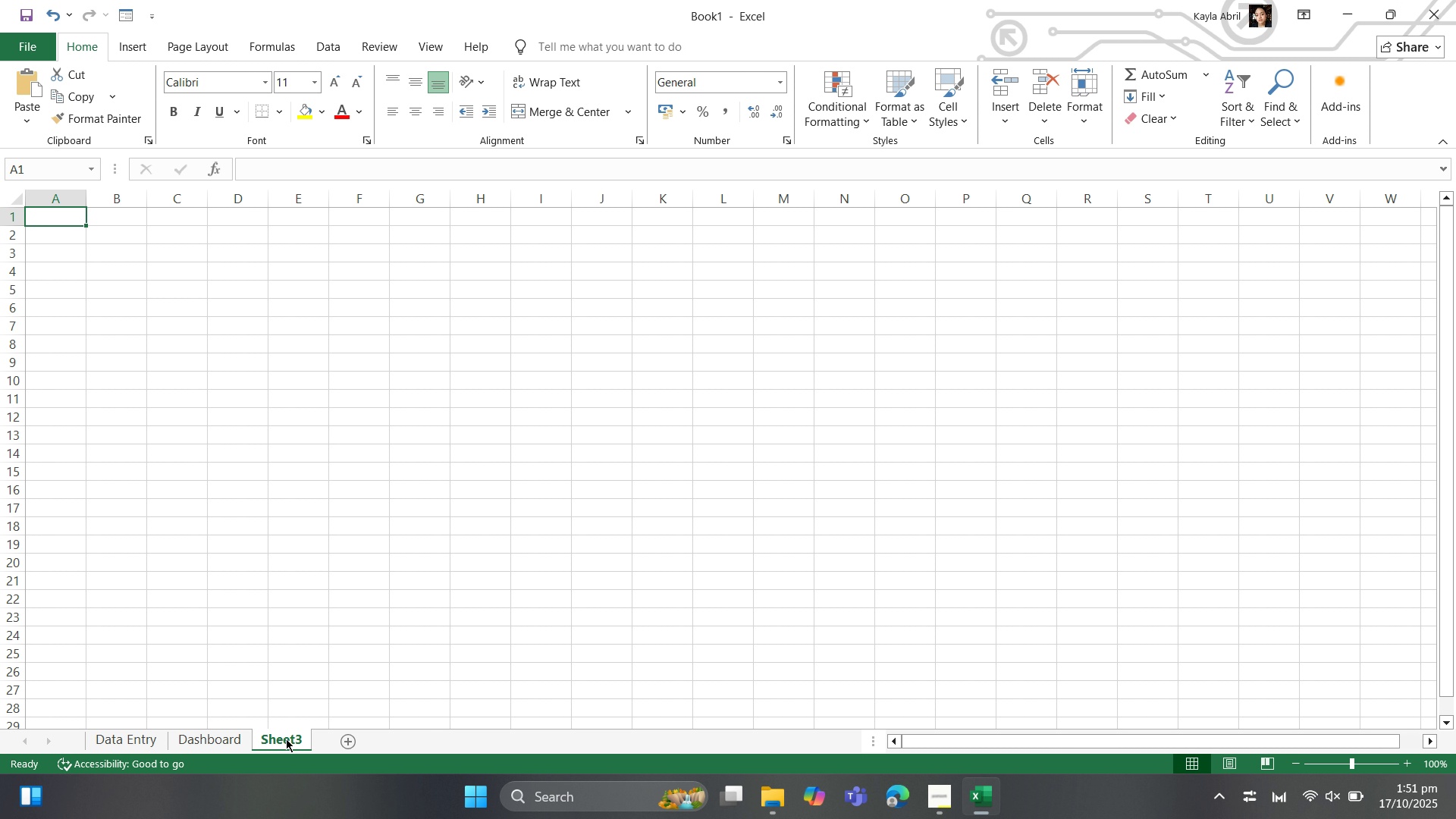 
hold_key(key=ShiftLeft, duration=0.58)
 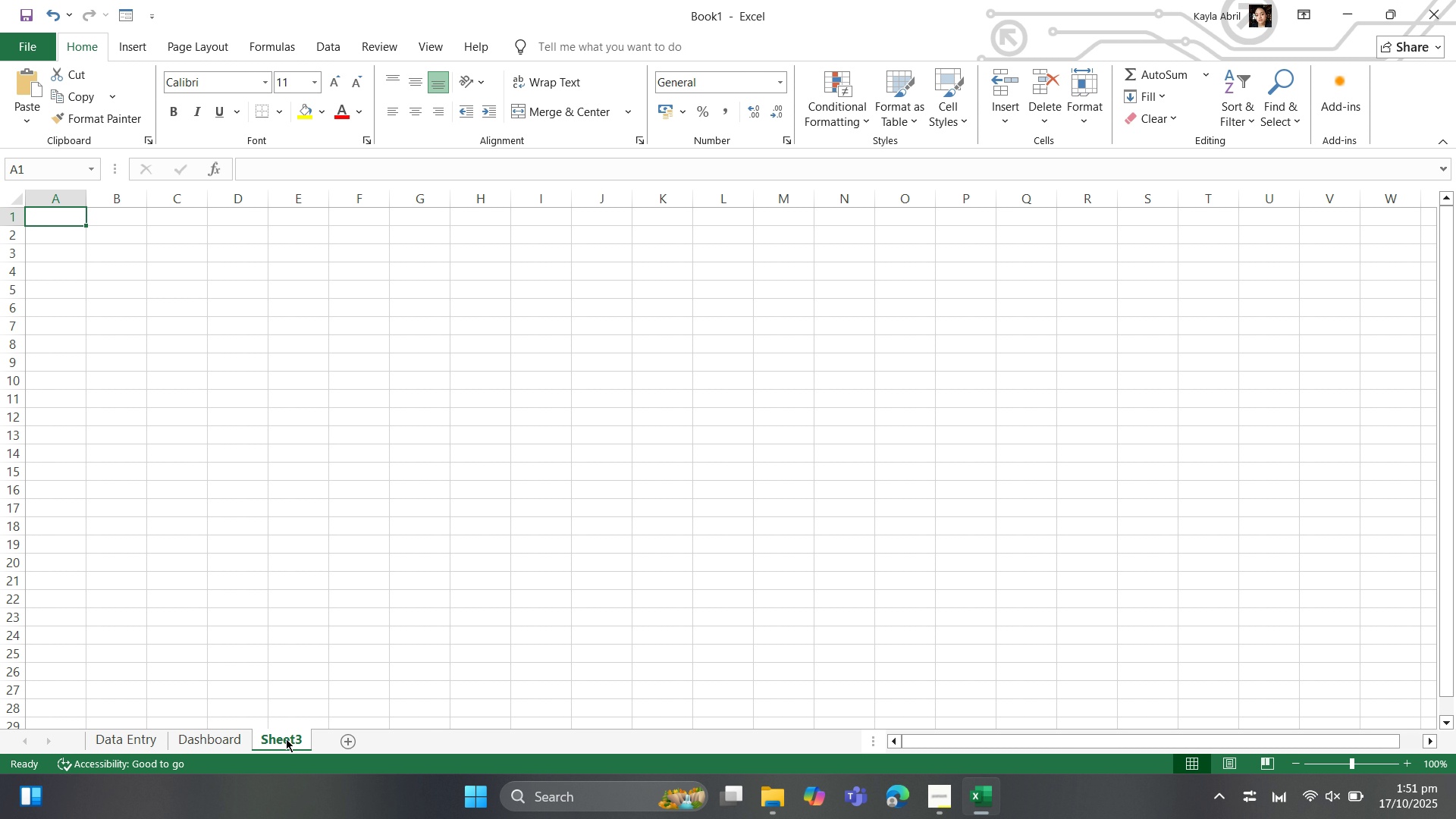 
left_click([286, 739])
 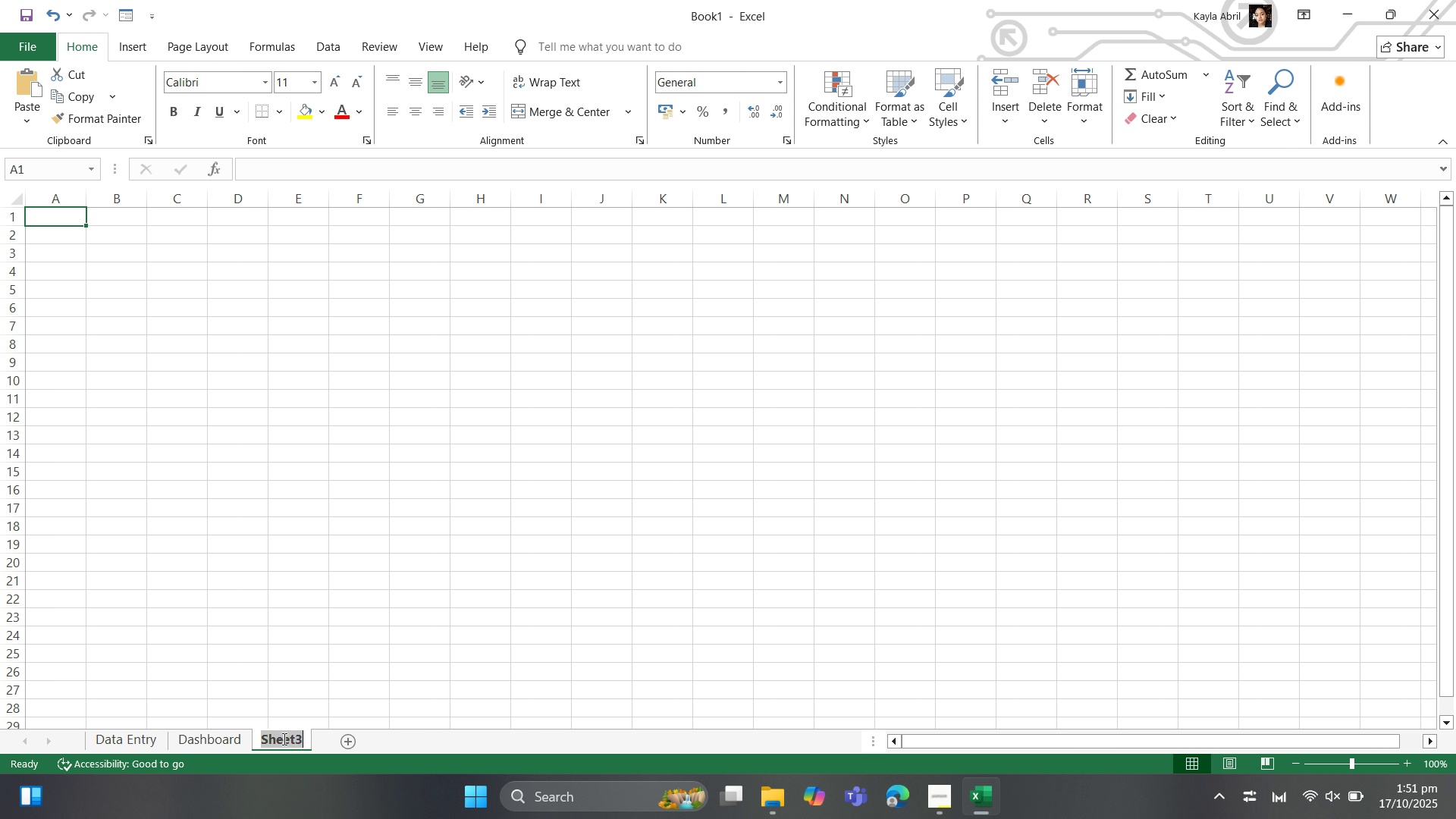 
left_click_drag(start_coordinate=[286, 739], to_coordinate=[281, 739])
 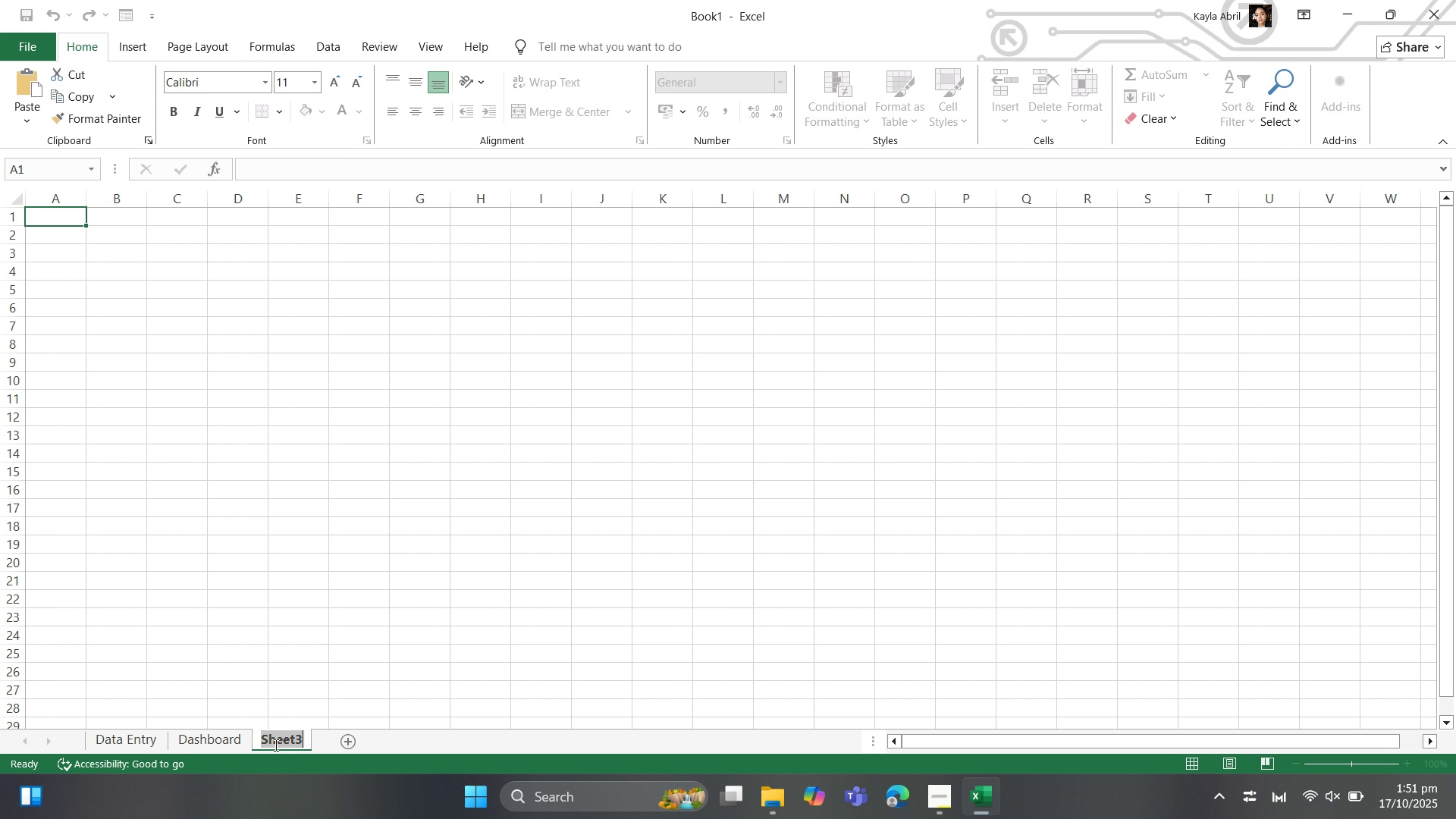 
type(Assumptions)
 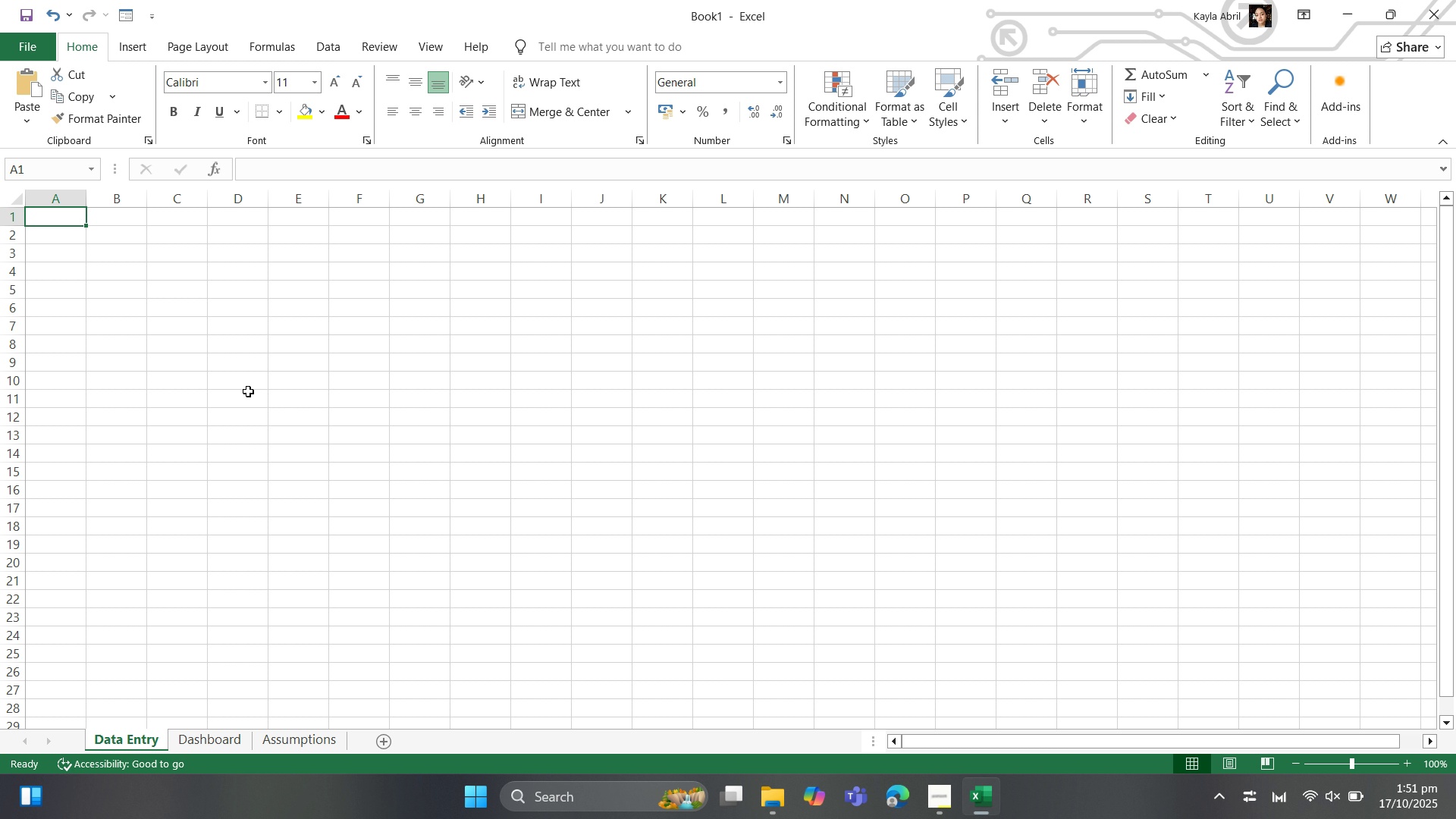 
wait(11.26)
 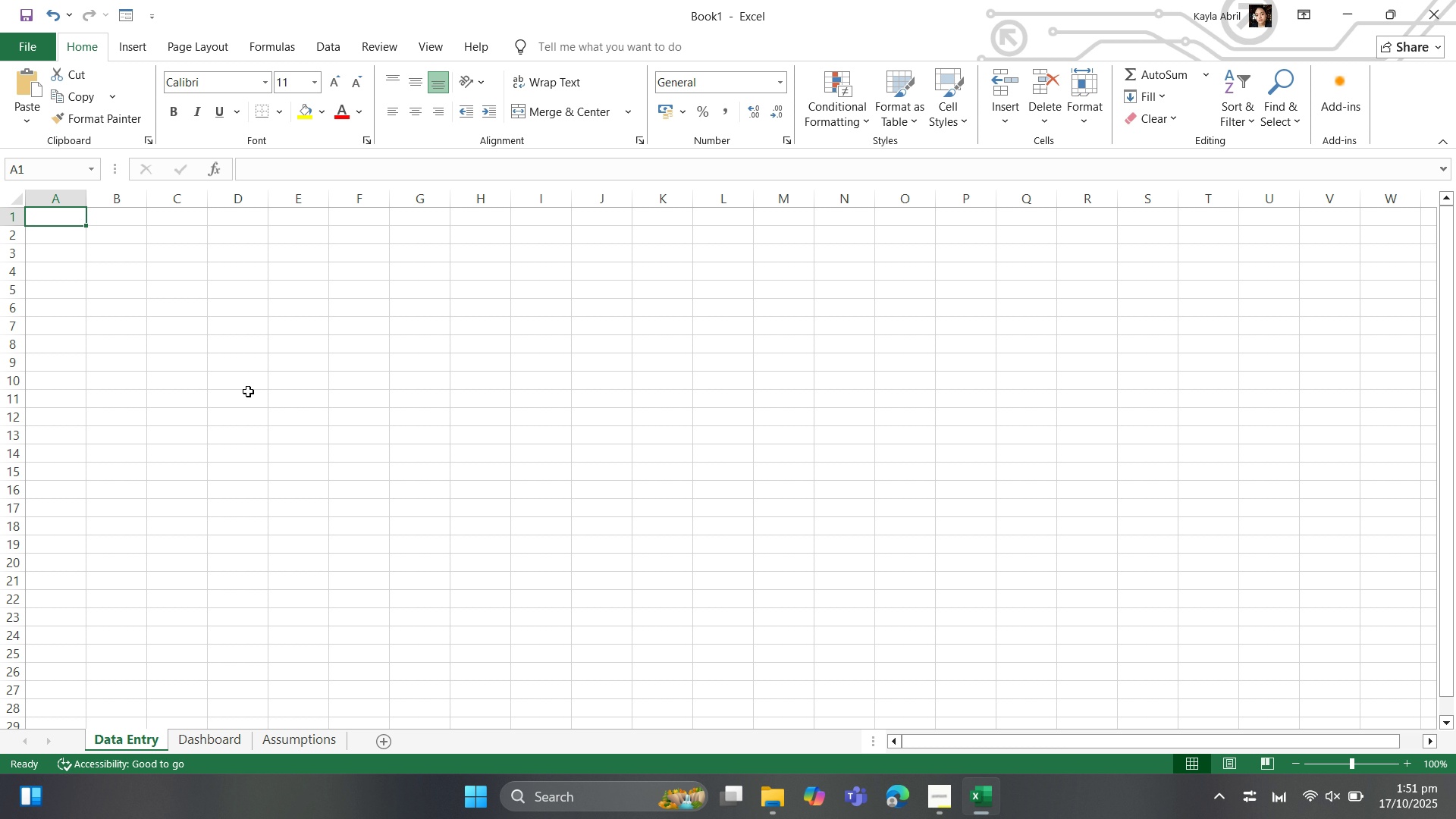 
right_click([139, 737])
 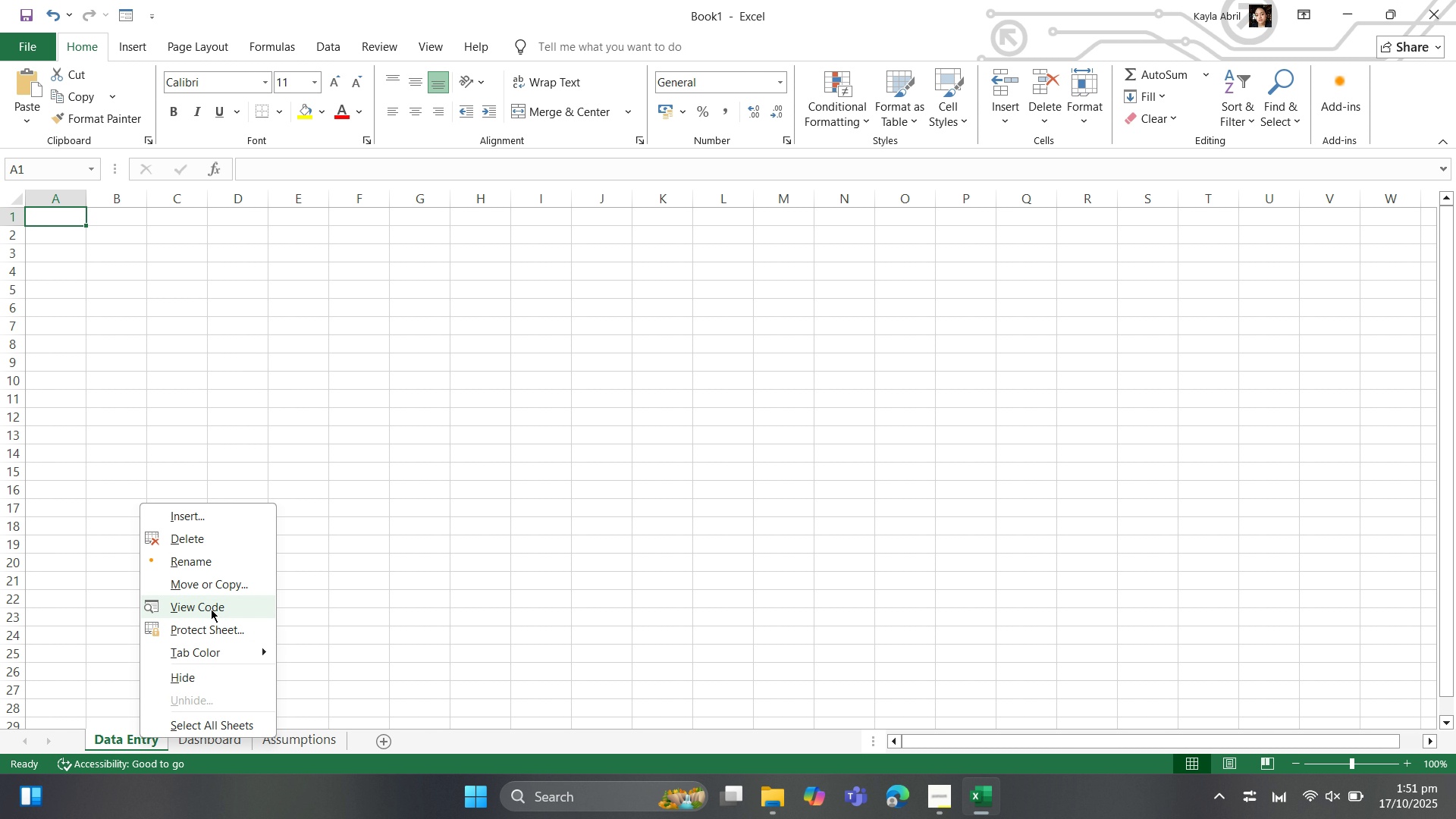 
left_click([211, 609])
 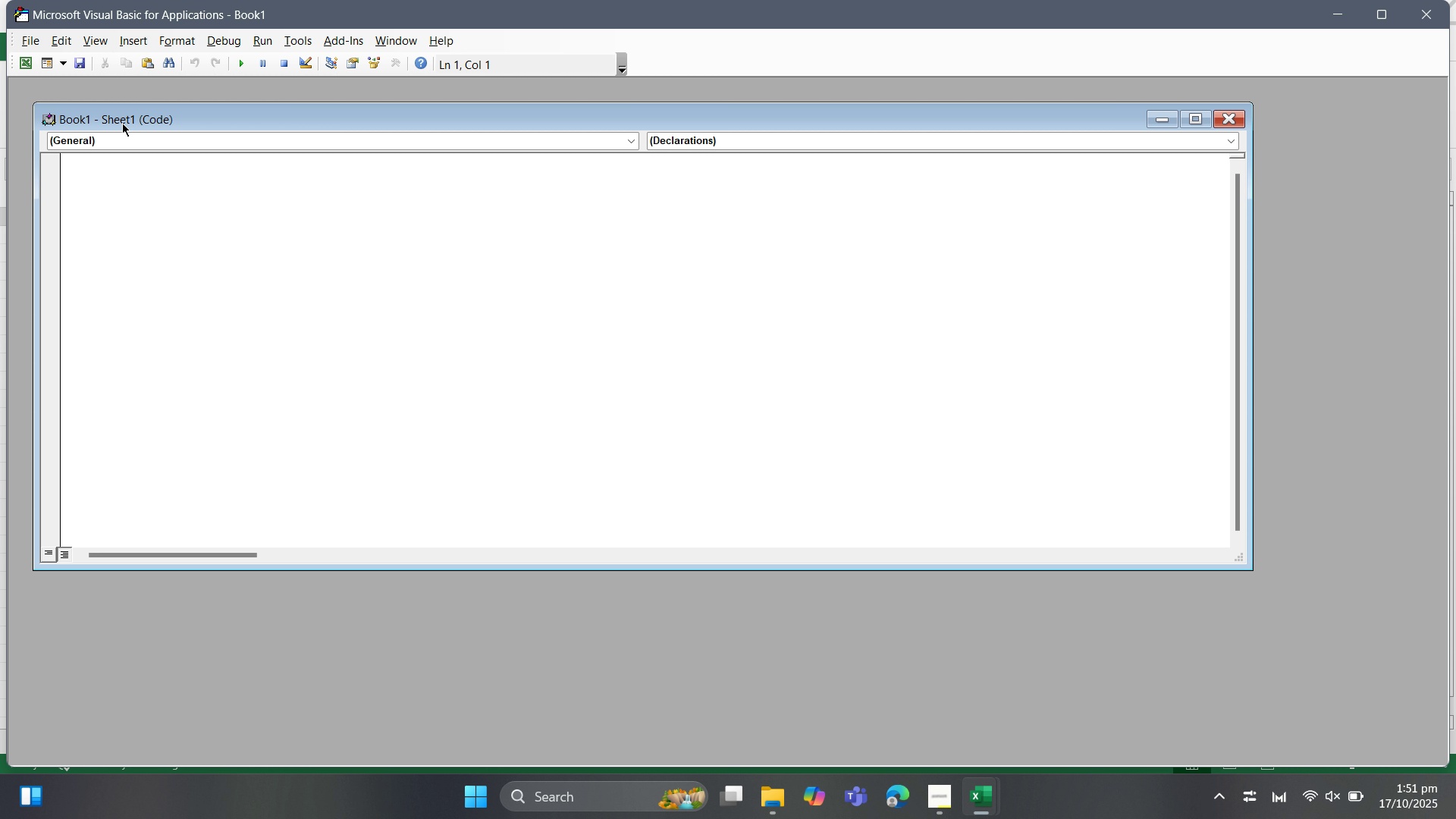 
left_click([88, 142])
 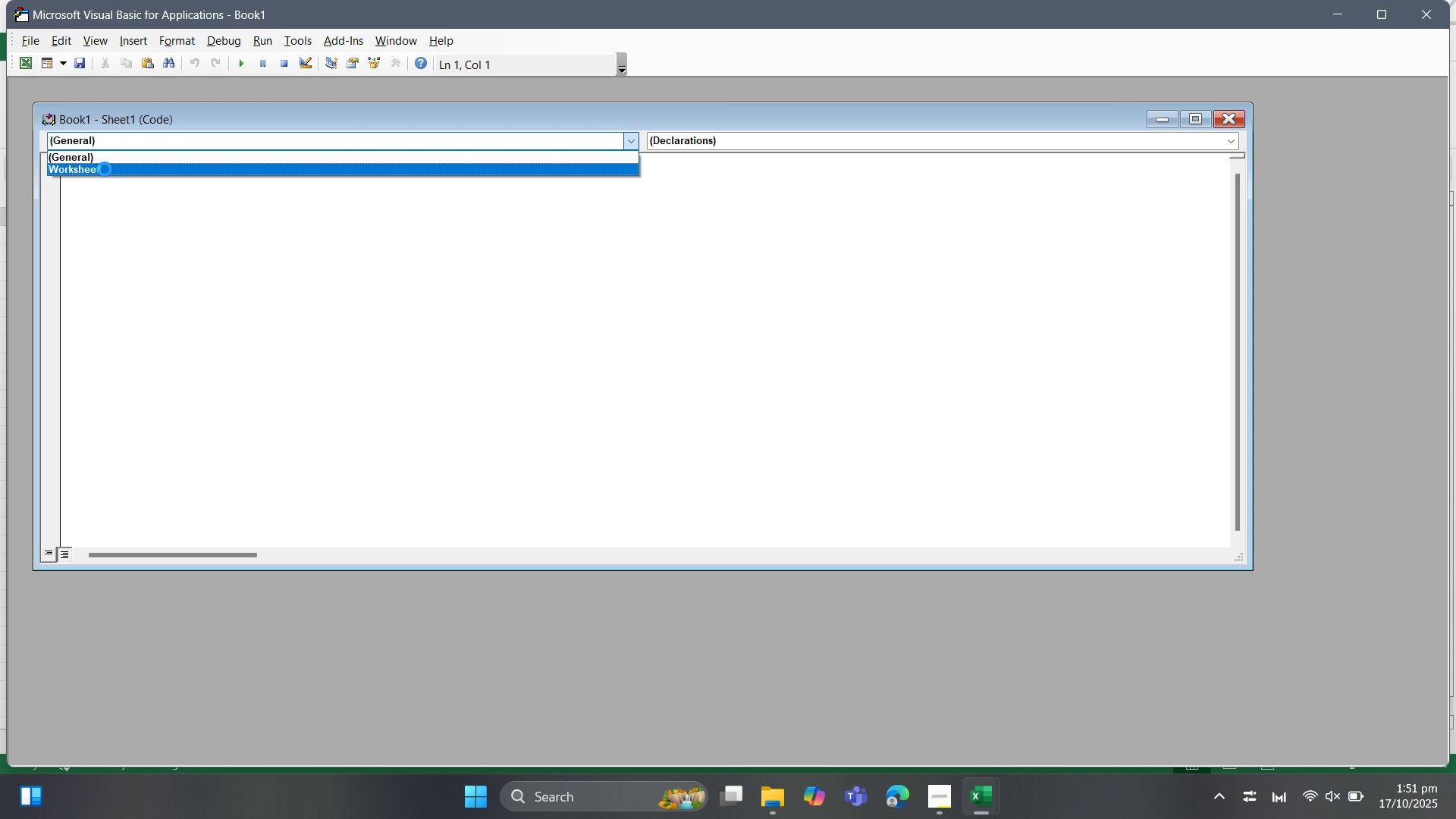 
left_click([105, 169])
 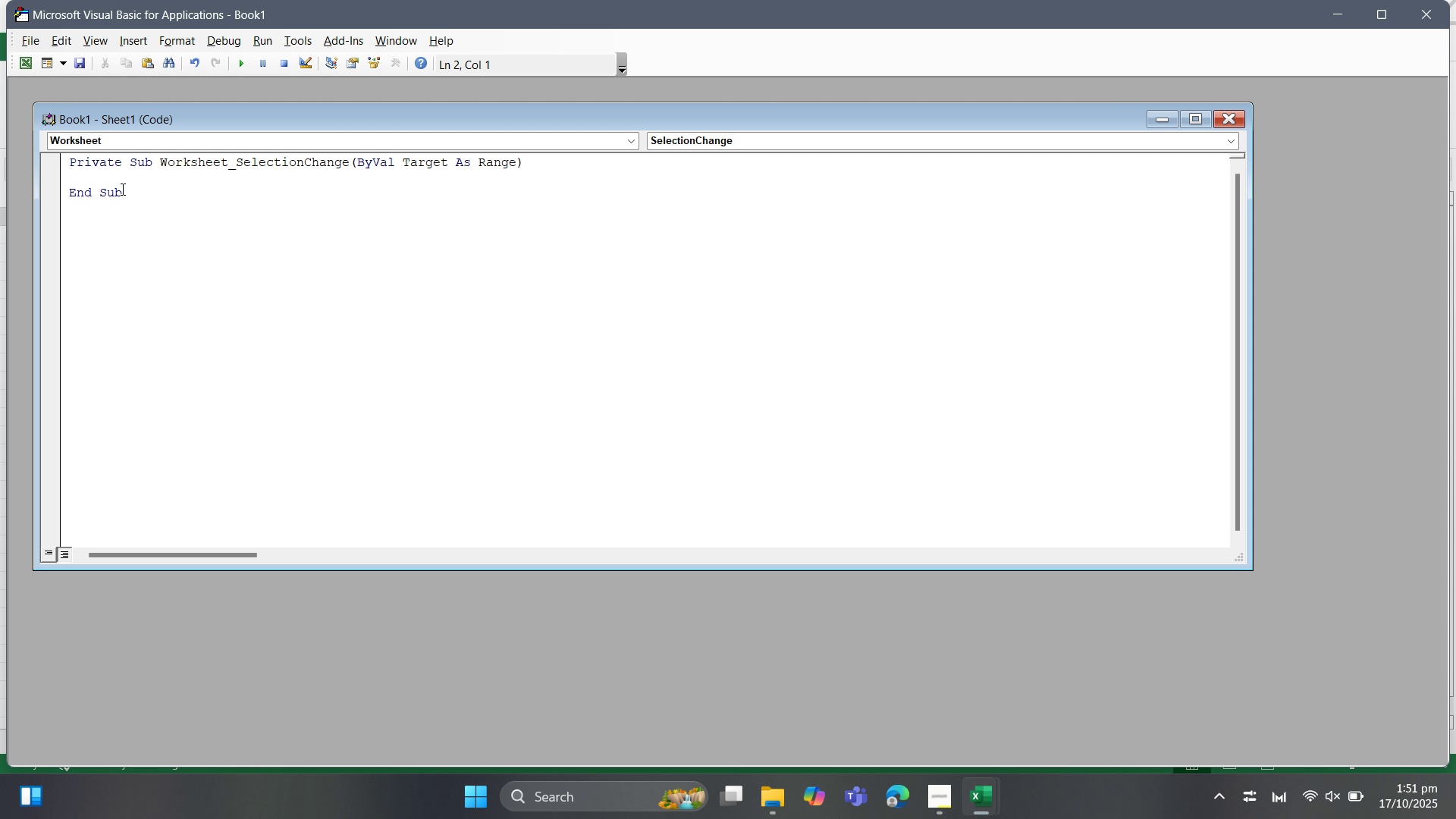 
type(cells.)
 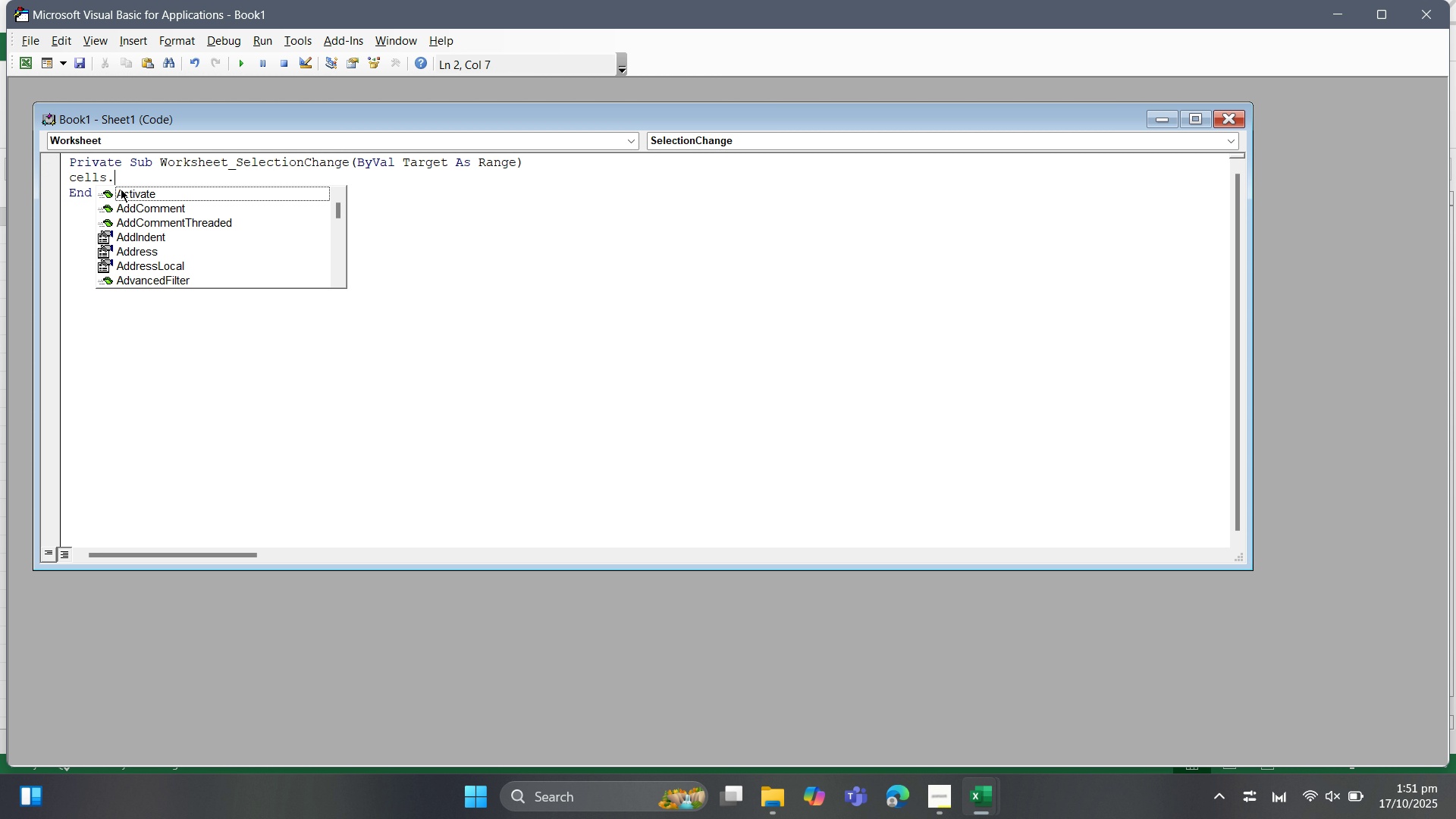 
type(En)
key(Tab)
type(.Auto)
 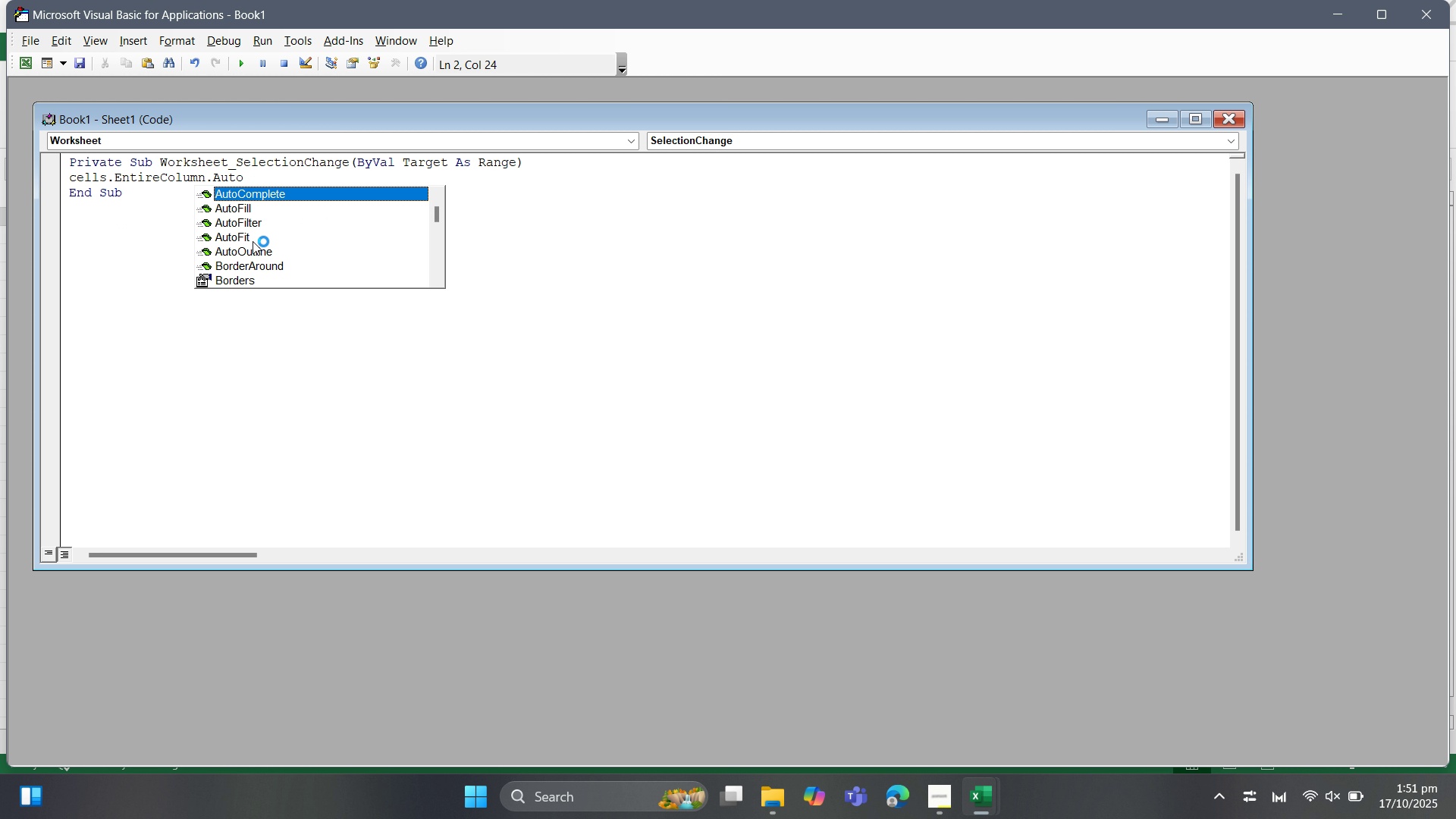 
left_click([257, 237])
 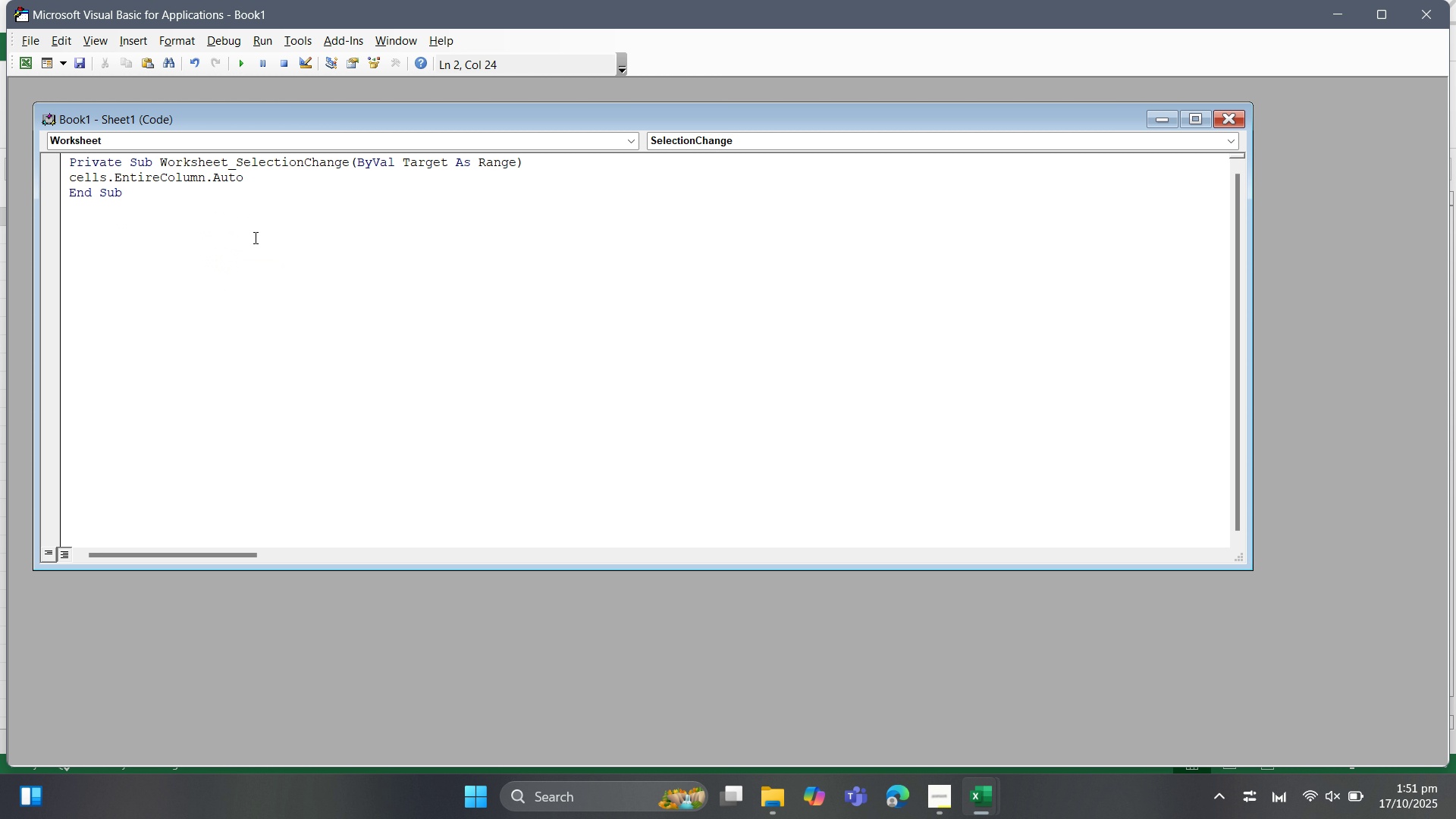 
key(Tab)
 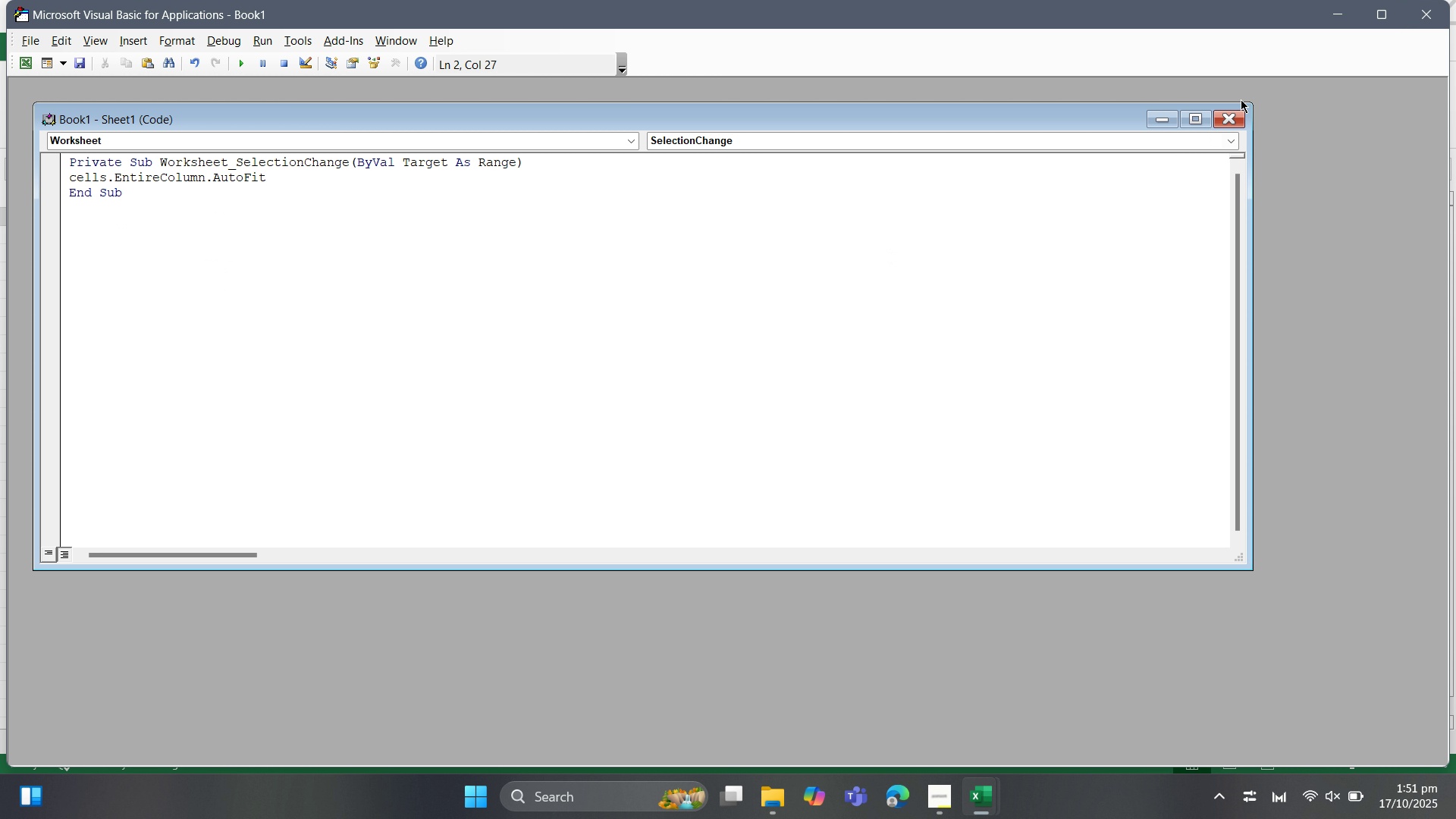 
left_click([1416, 12])
 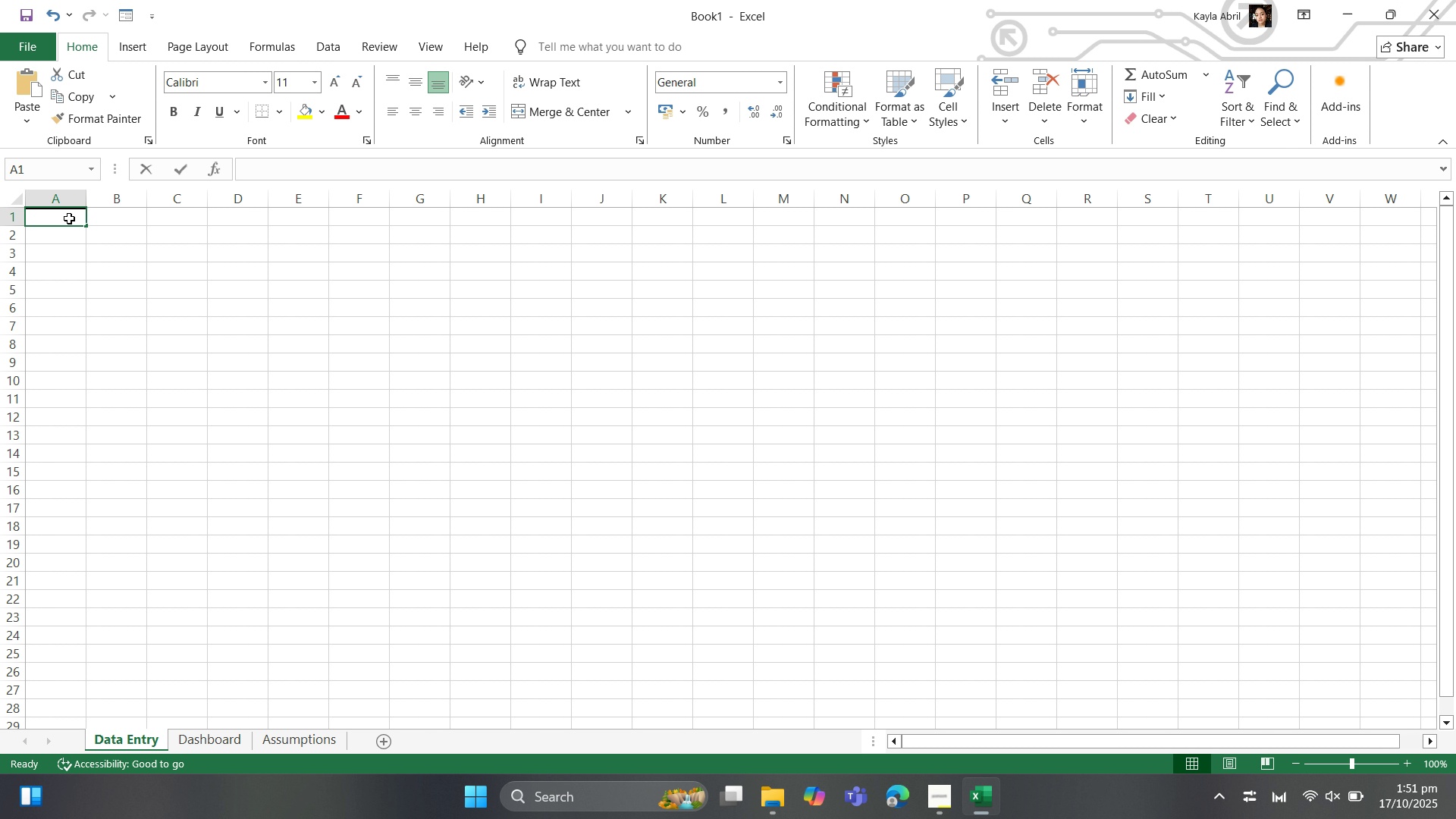 
type(DATE)
 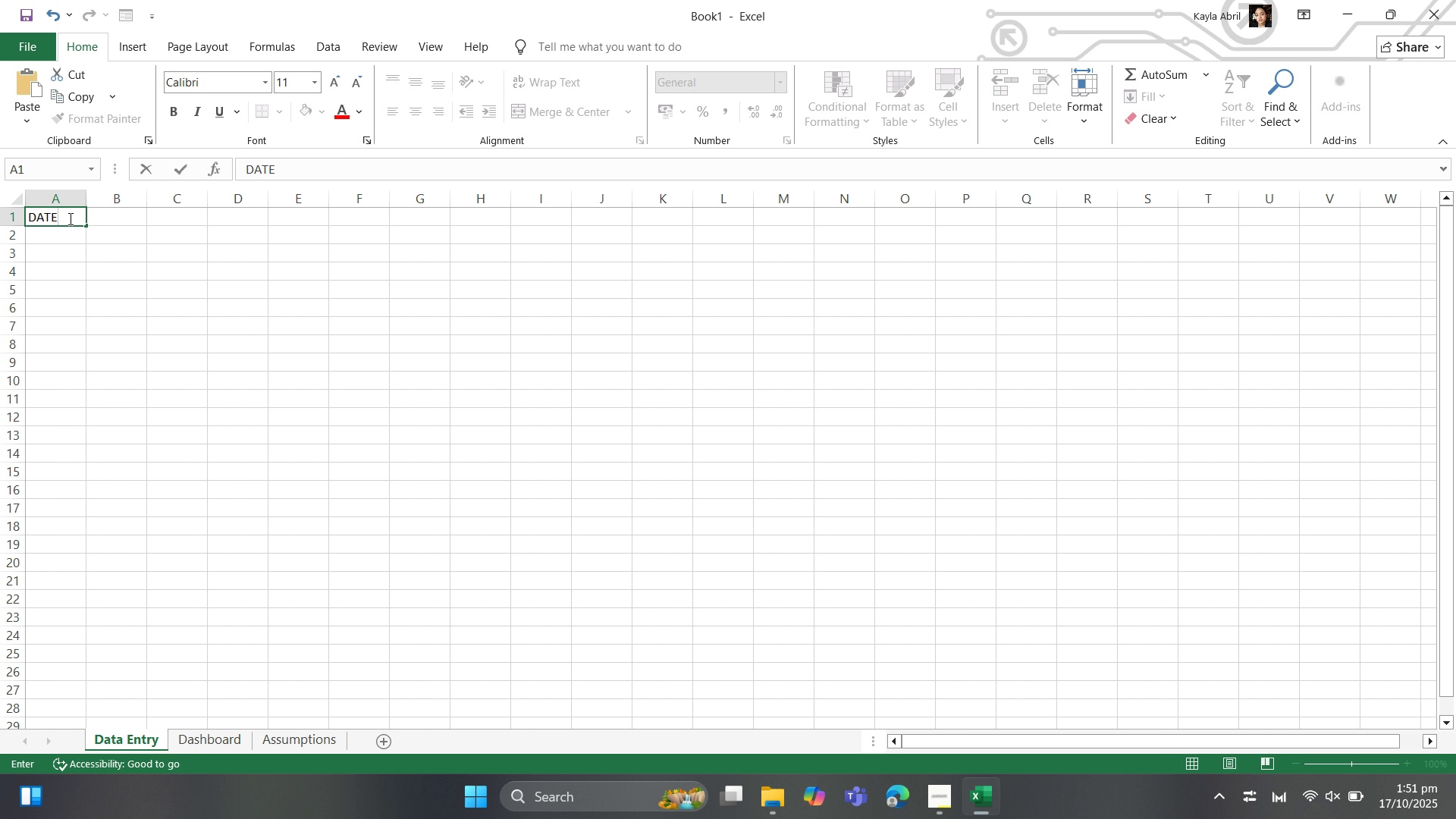 
key(ArrowRight)
 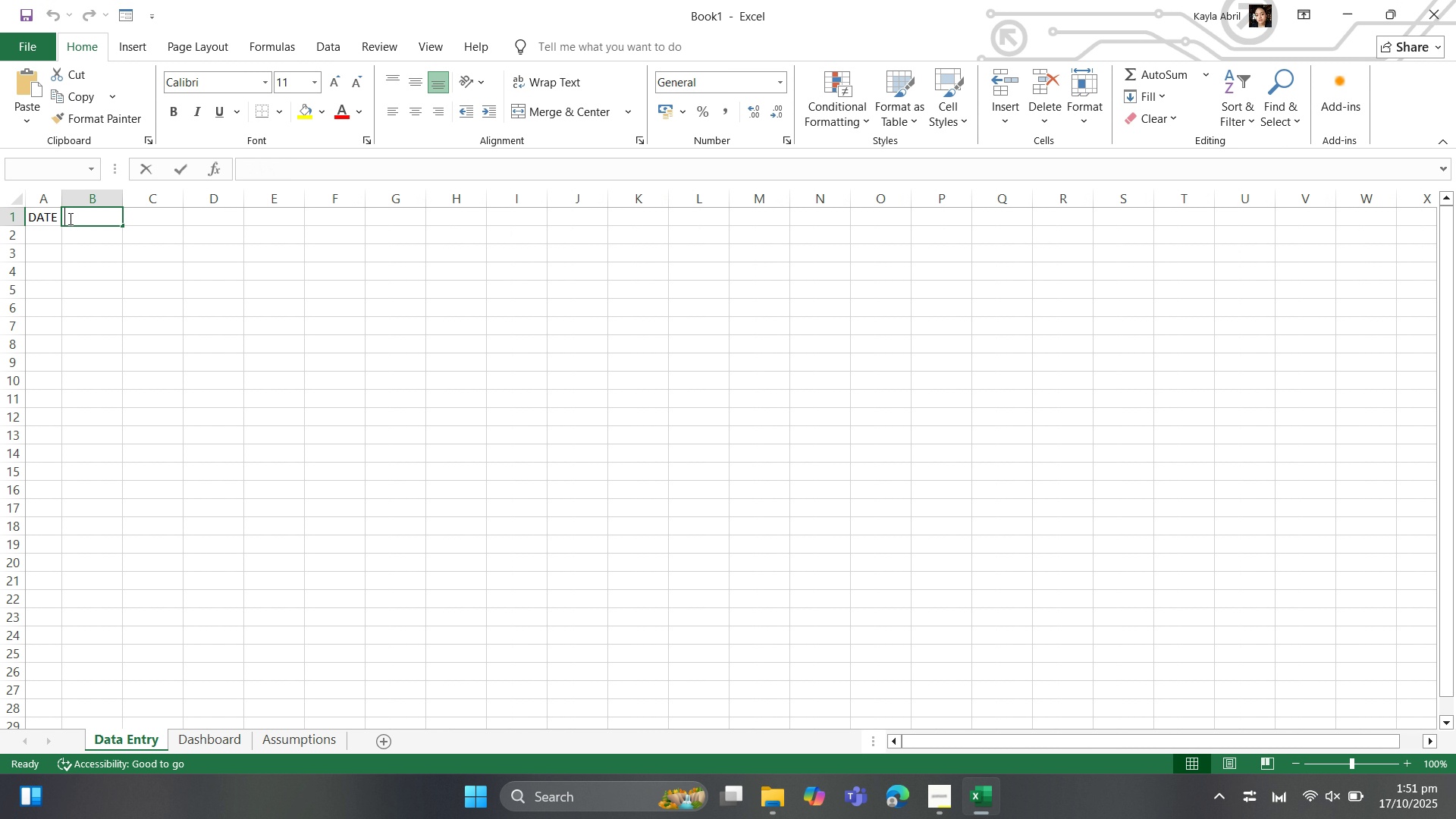 
hold_key(key=ShiftLeft, duration=0.55)
 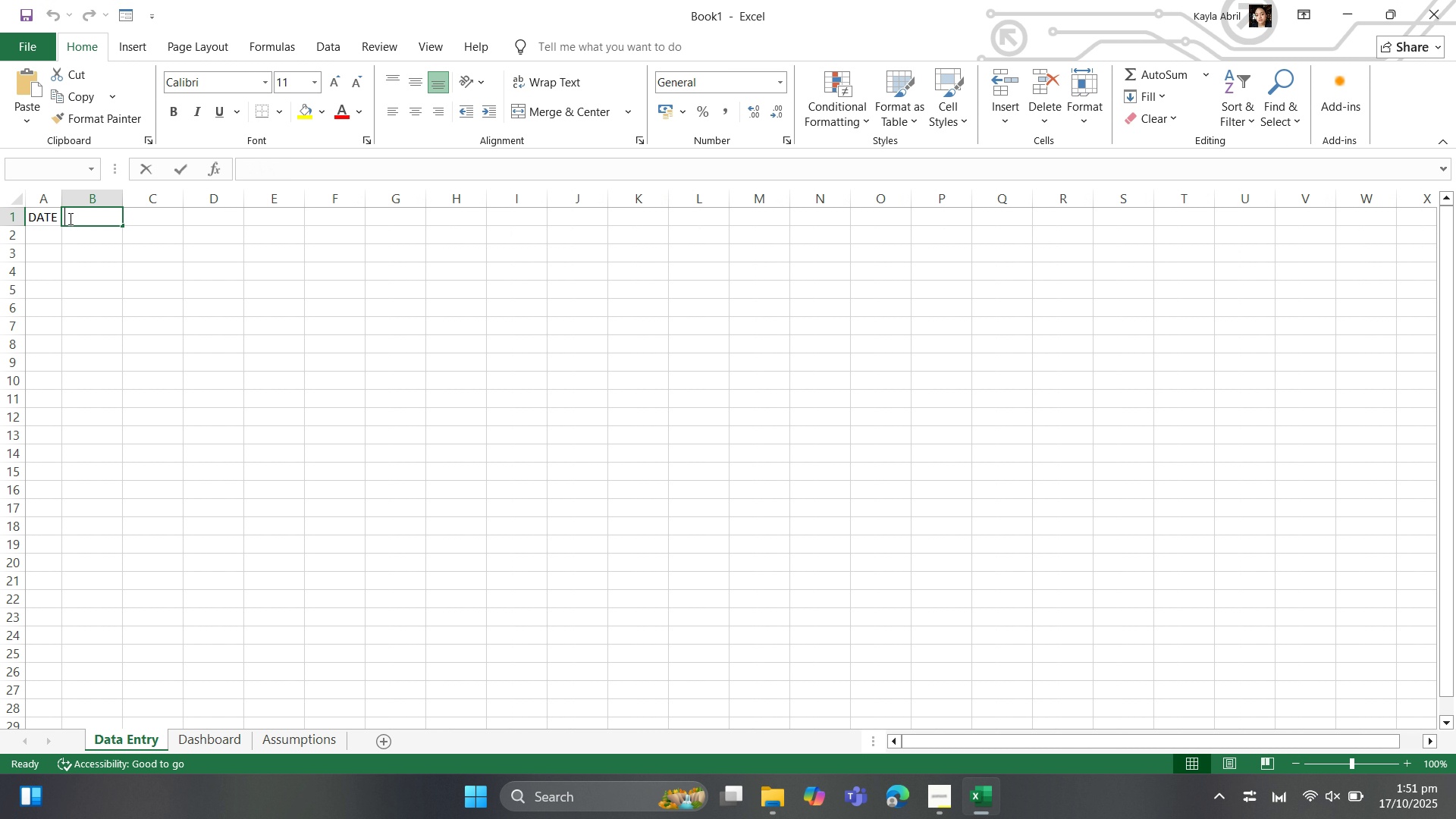 
type(MONTHLY SAVINGS)
 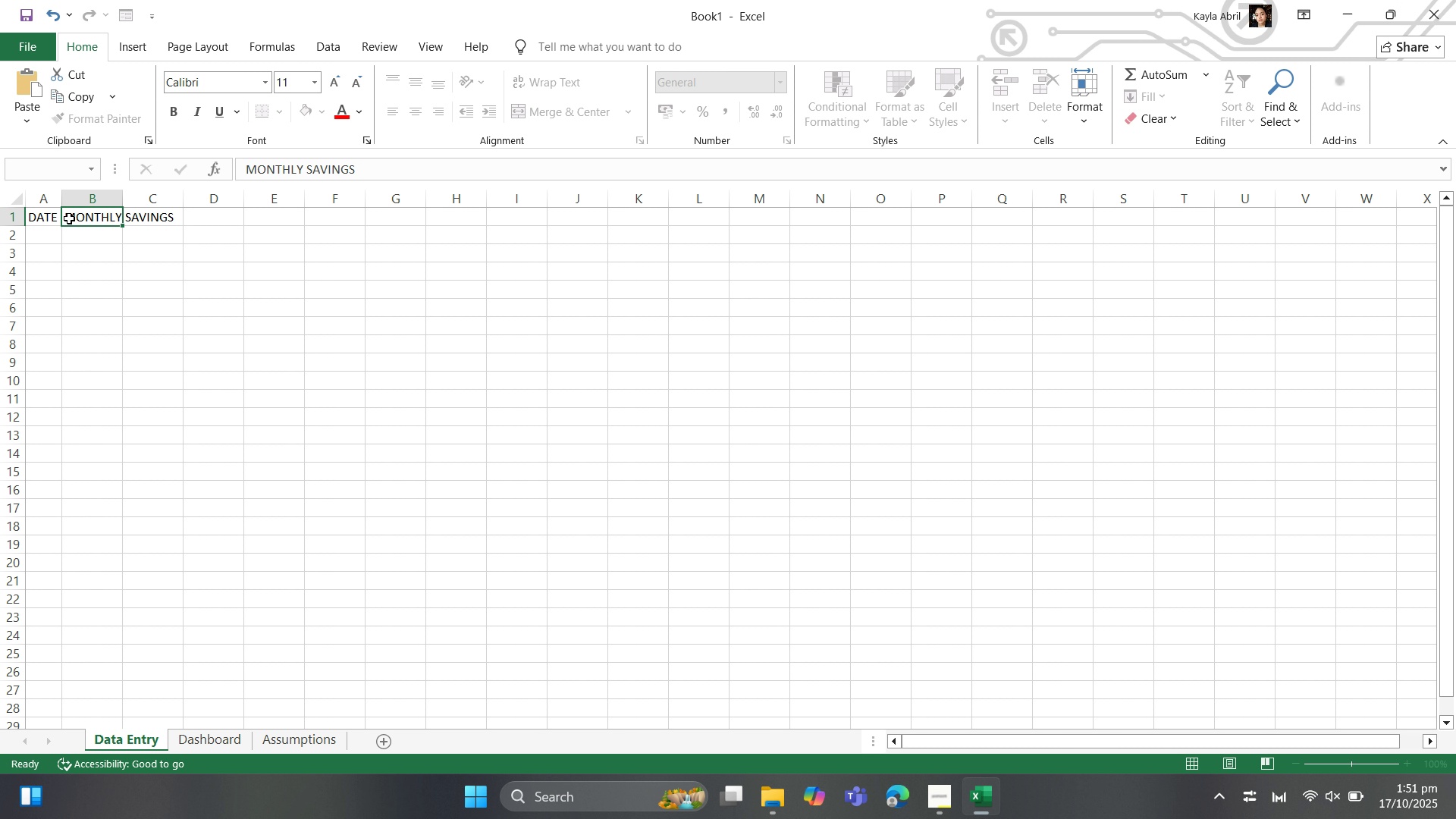 
key(ArrowRight)
 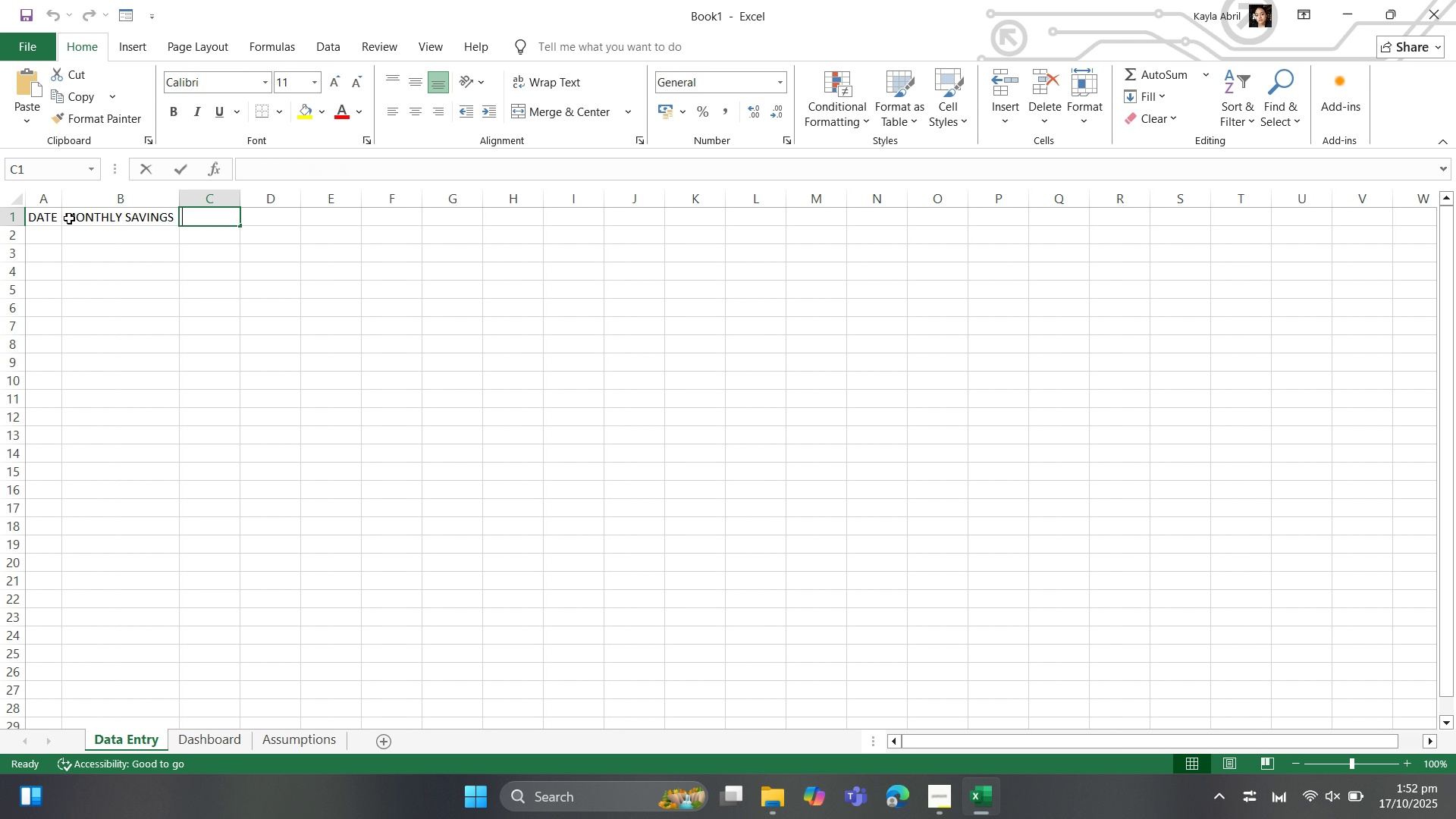 
wait(6.54)
 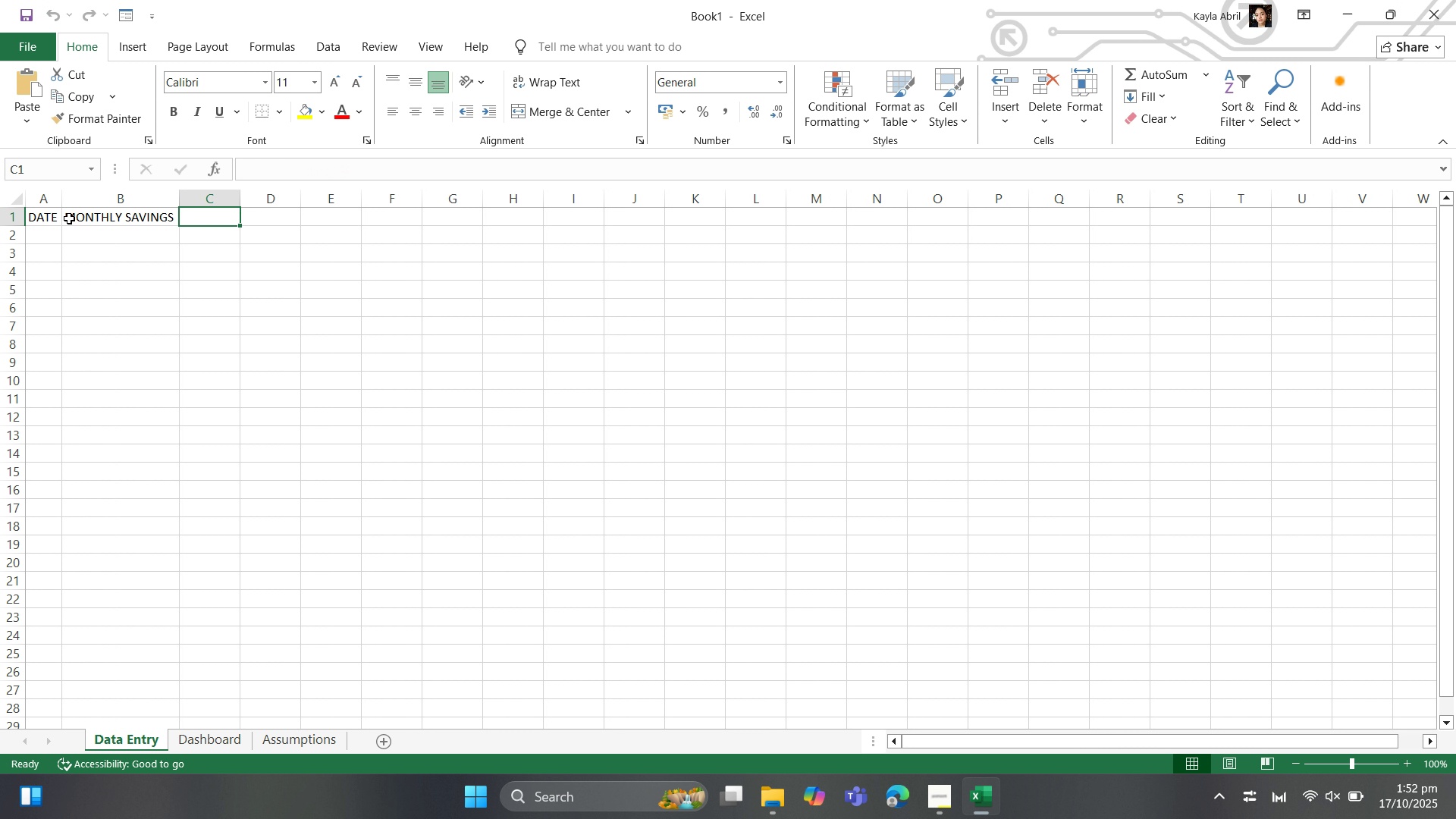 
type(TOTAL SAVINGS)
 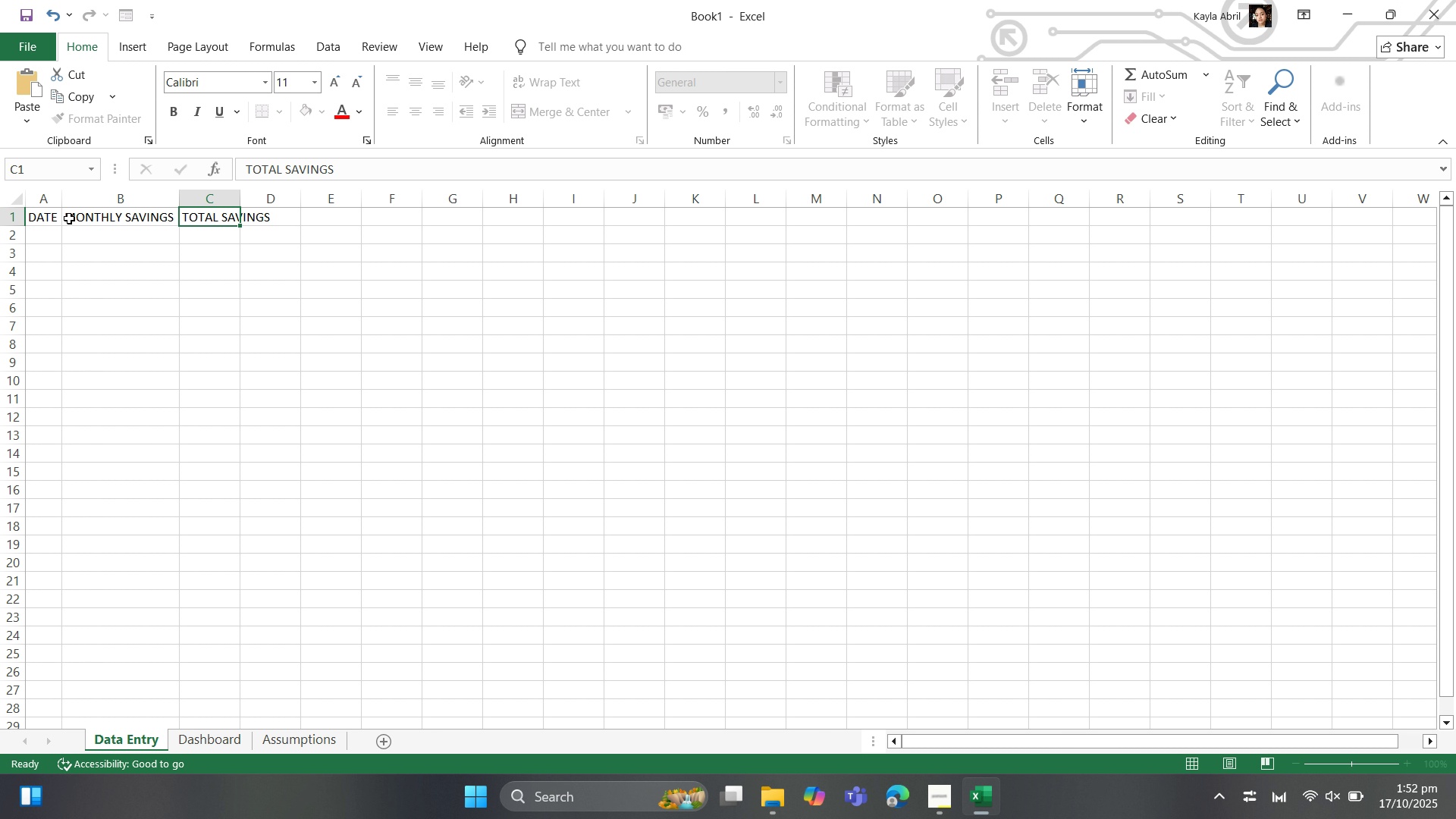 
key(ArrowRight)
 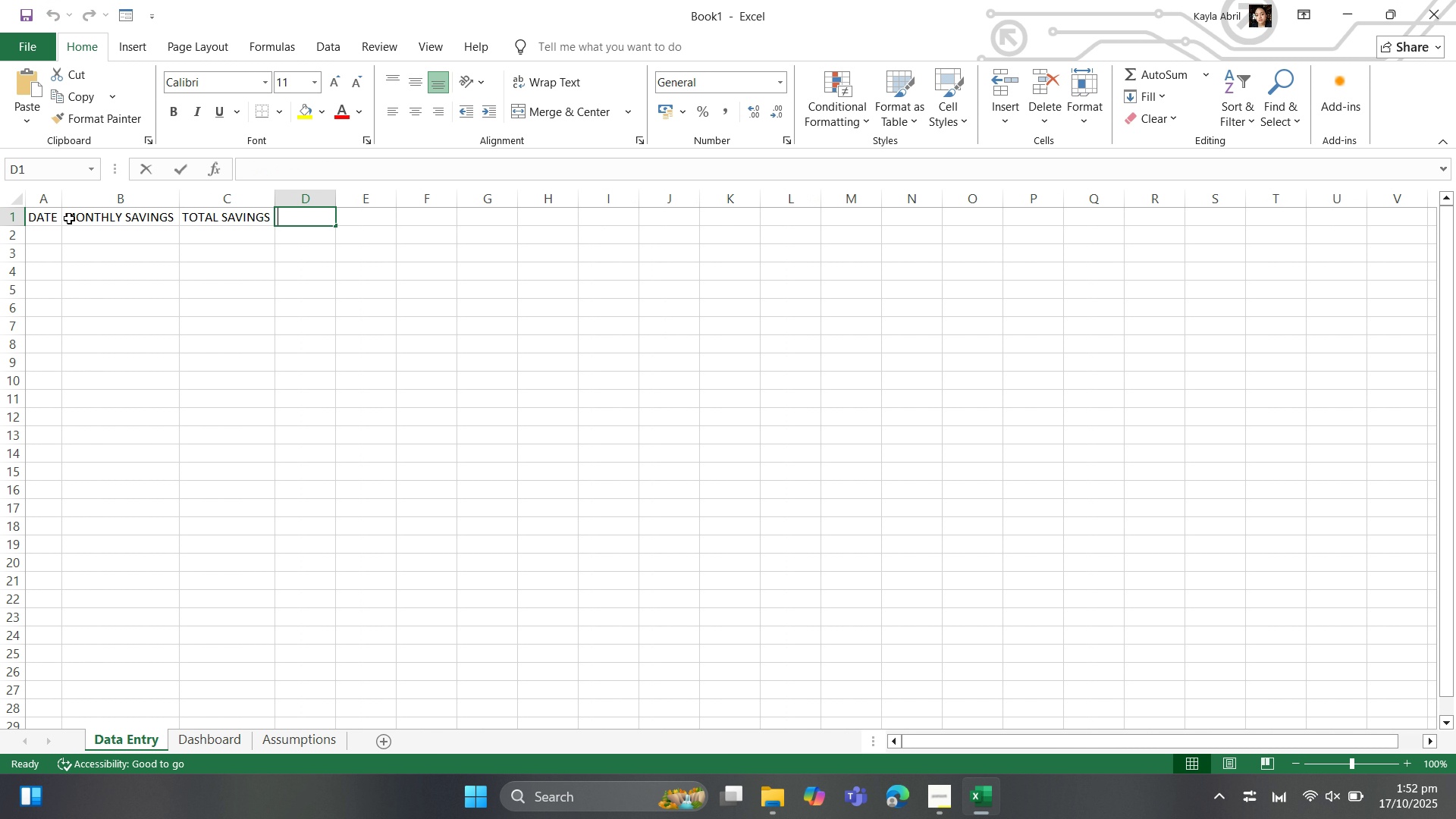 
type(TARGET PRICE)
 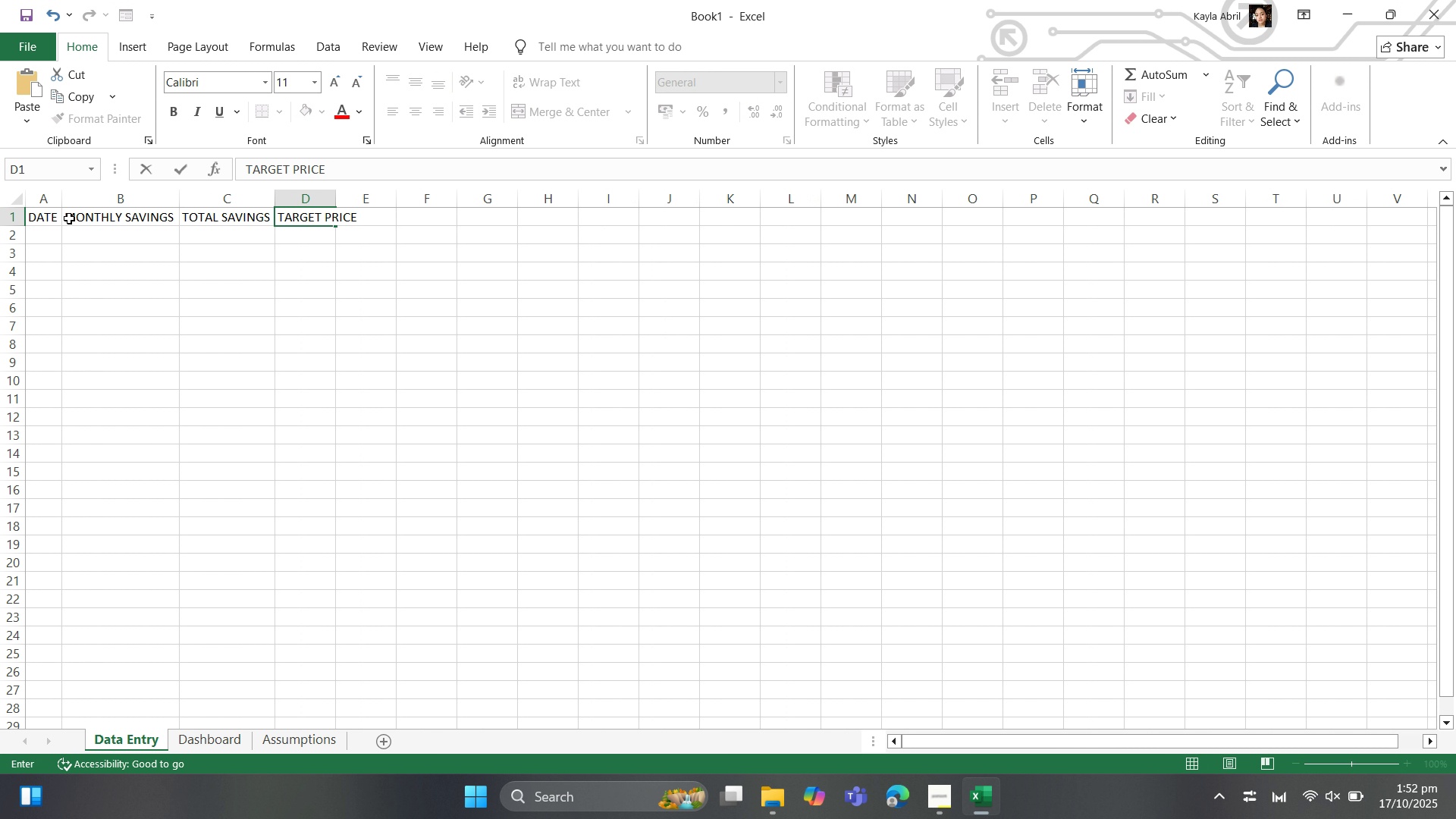 
key(ArrowRight)
 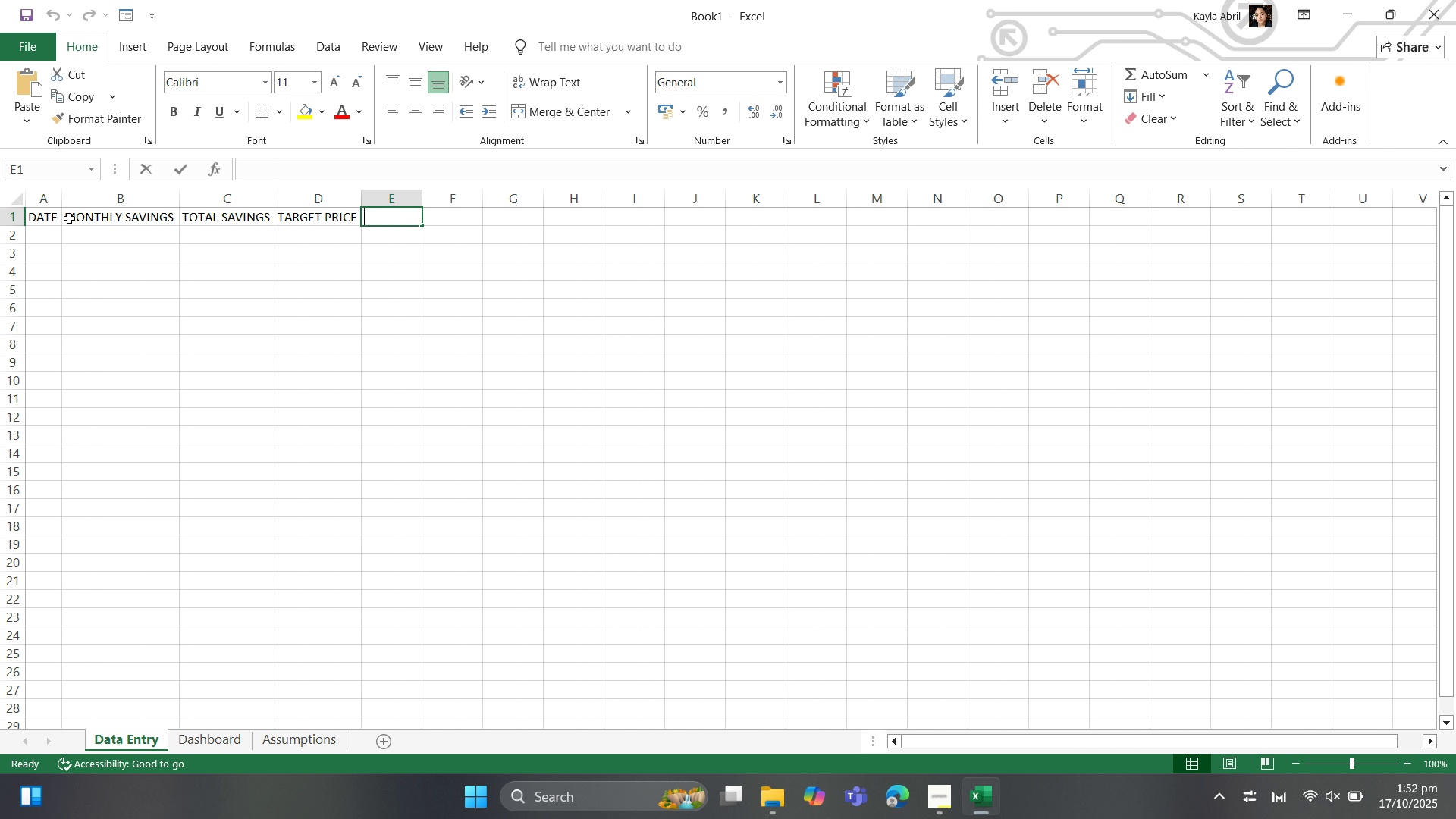 
type(REMAINING AMOUNT)
 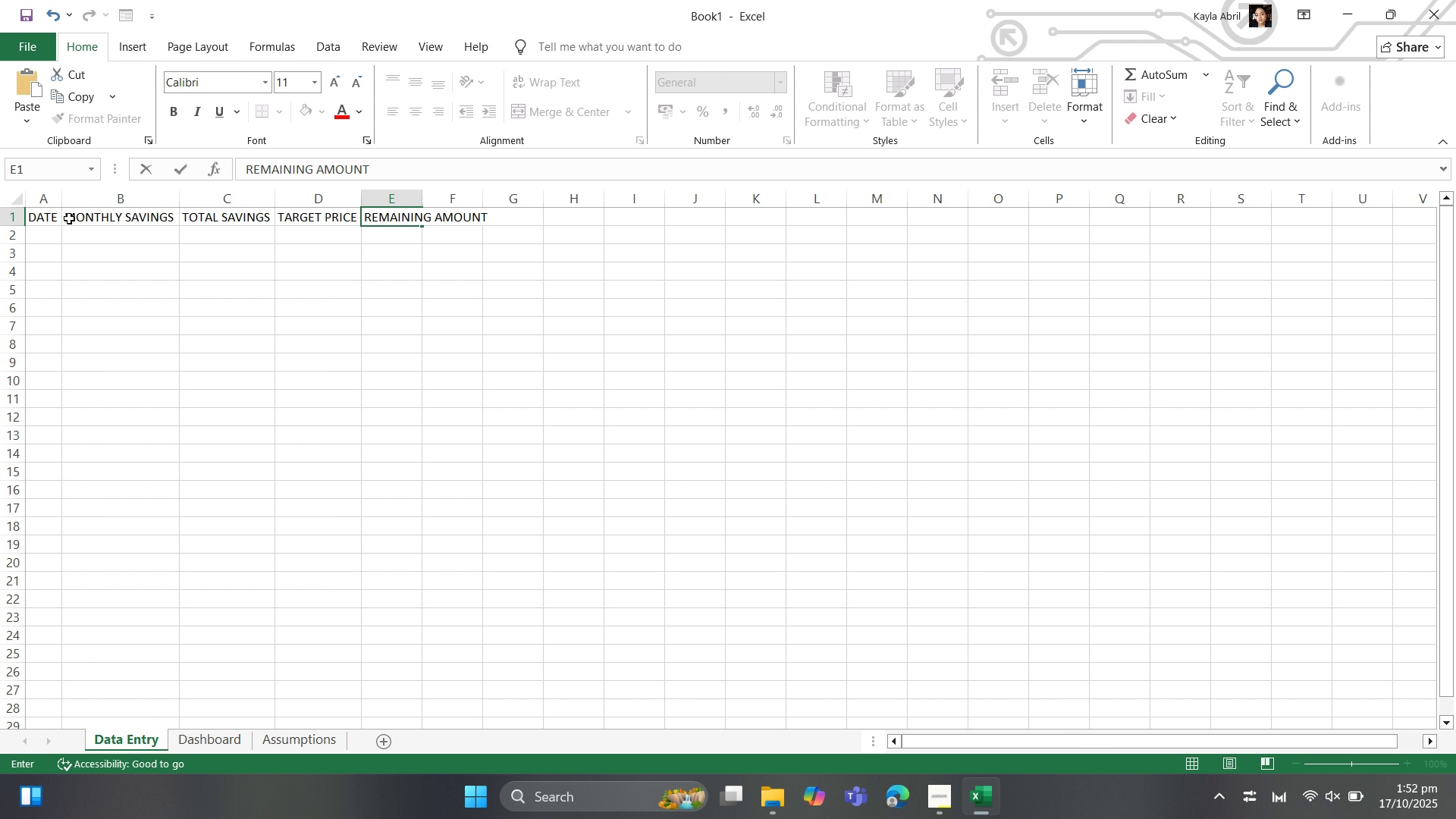 
key(ArrowDown)
 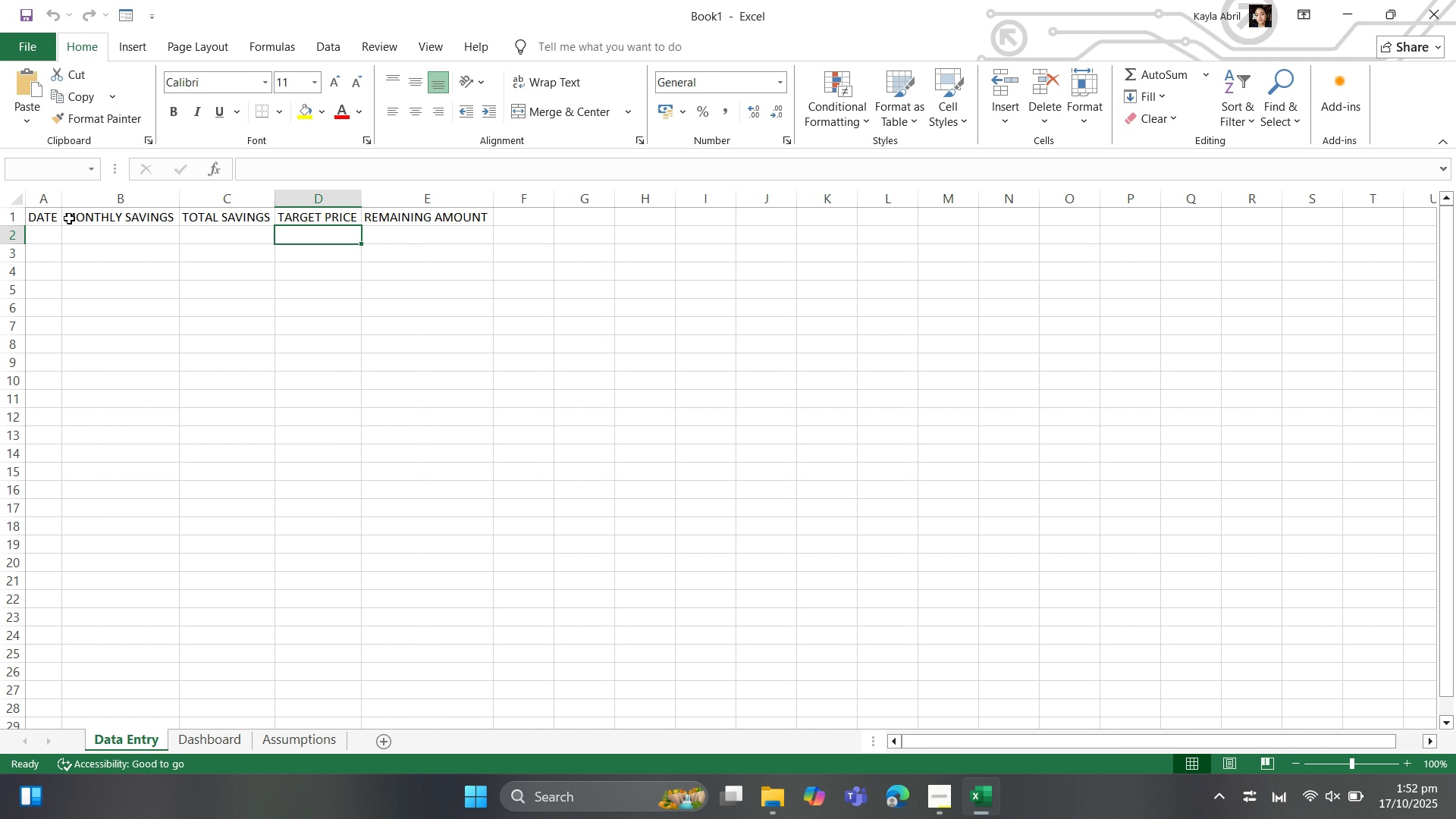 
key(ArrowLeft)
 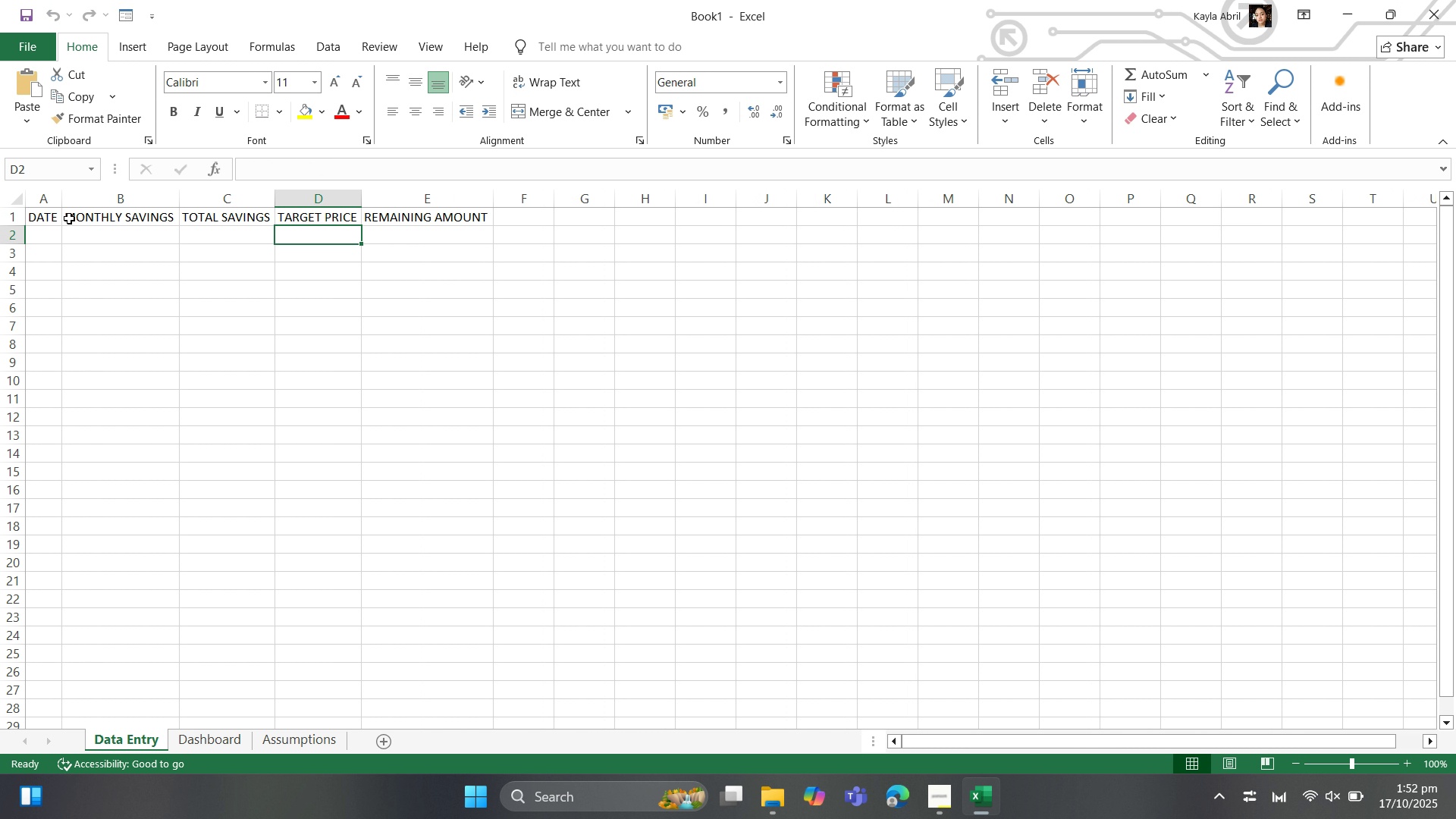 
key(ArrowLeft)
 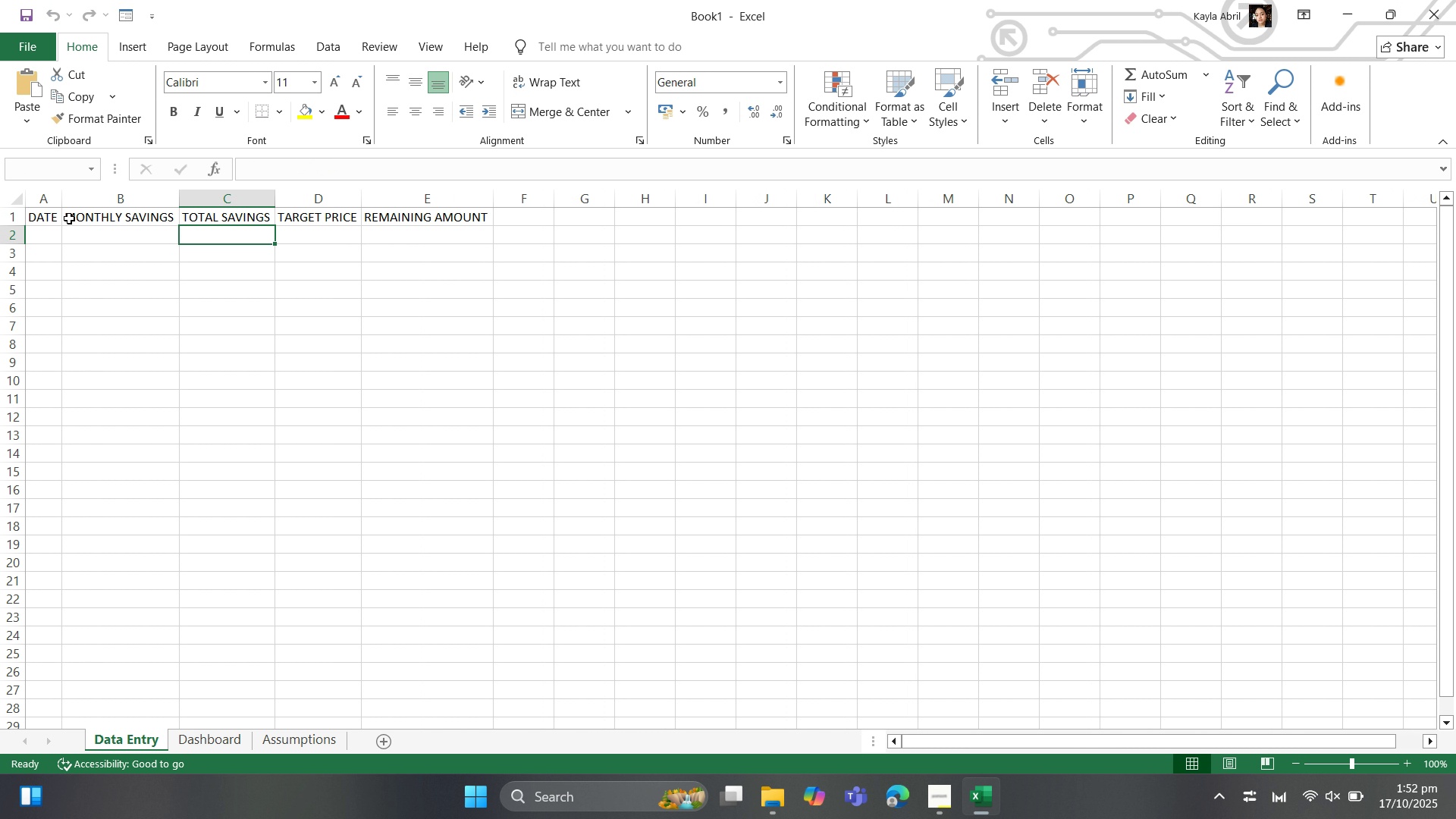 
key(ArrowLeft)
 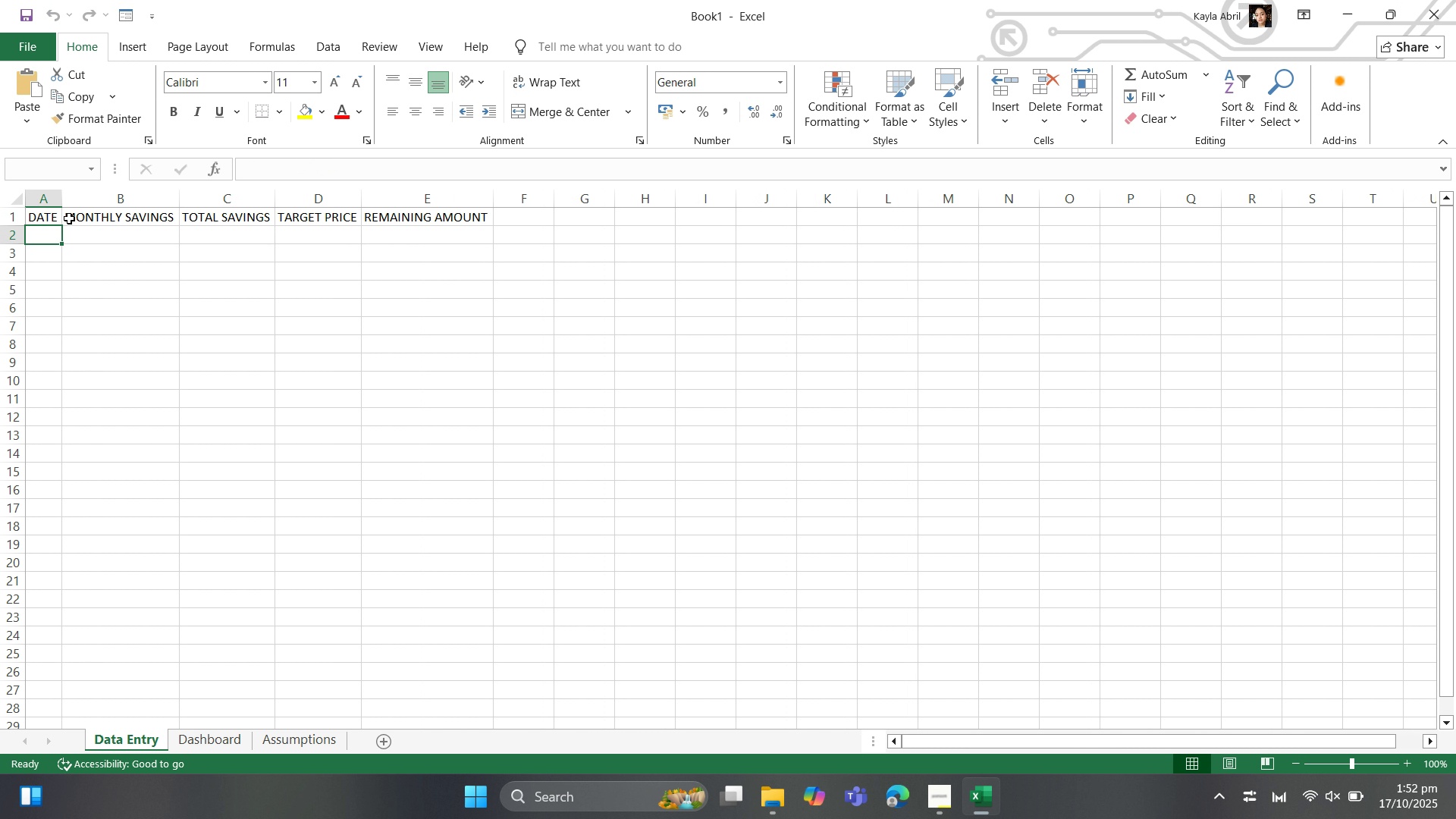 
key(ArrowLeft)
 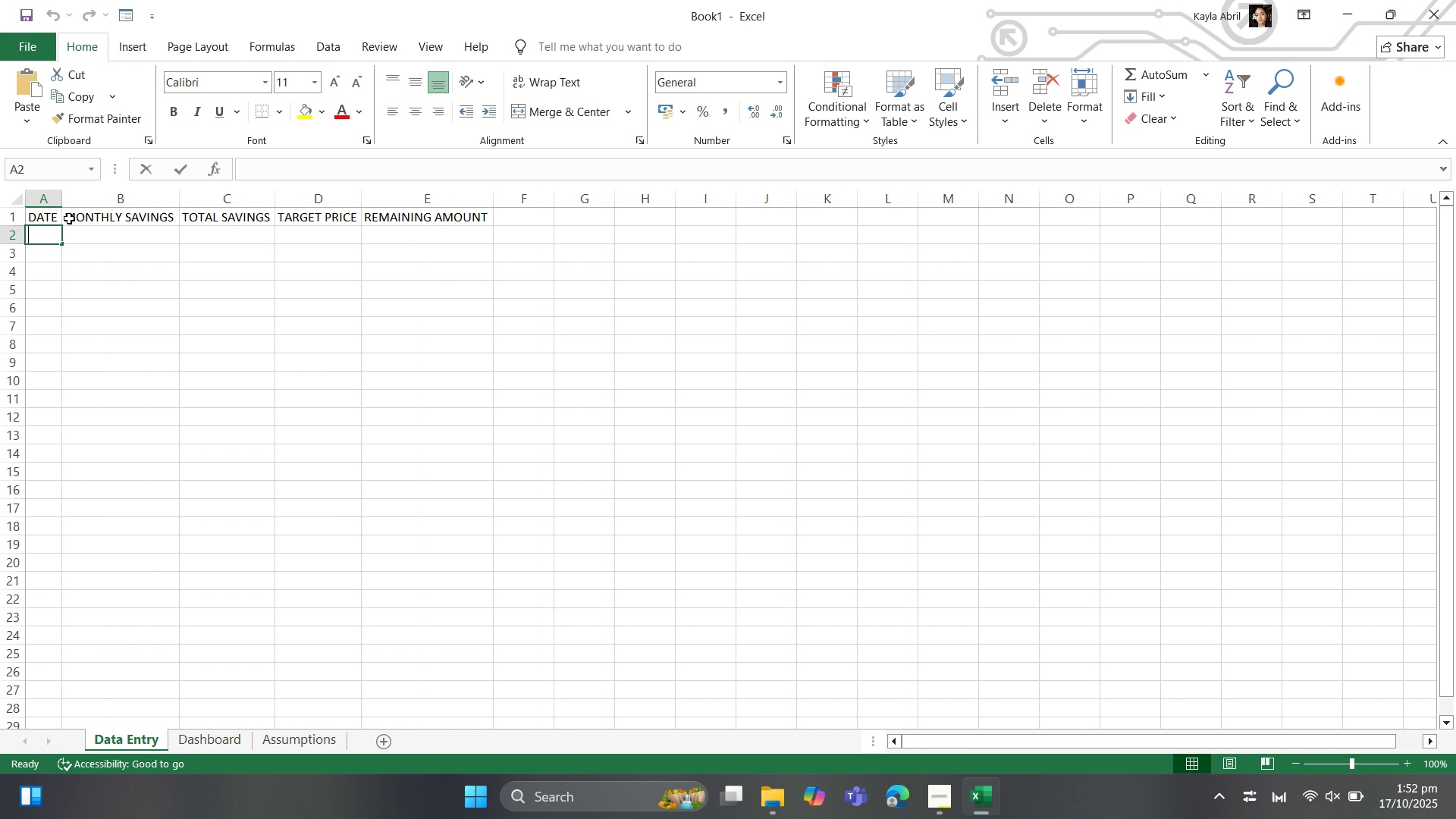 
type(H)
key(Backspace)
type(january )
key(Backspace)
key(Backspace)
key(Backspace)
key(Backspace)
key(Backspace)
key(Backspace)
key(Backspace)
key(Backspace)
type(January 2025)
 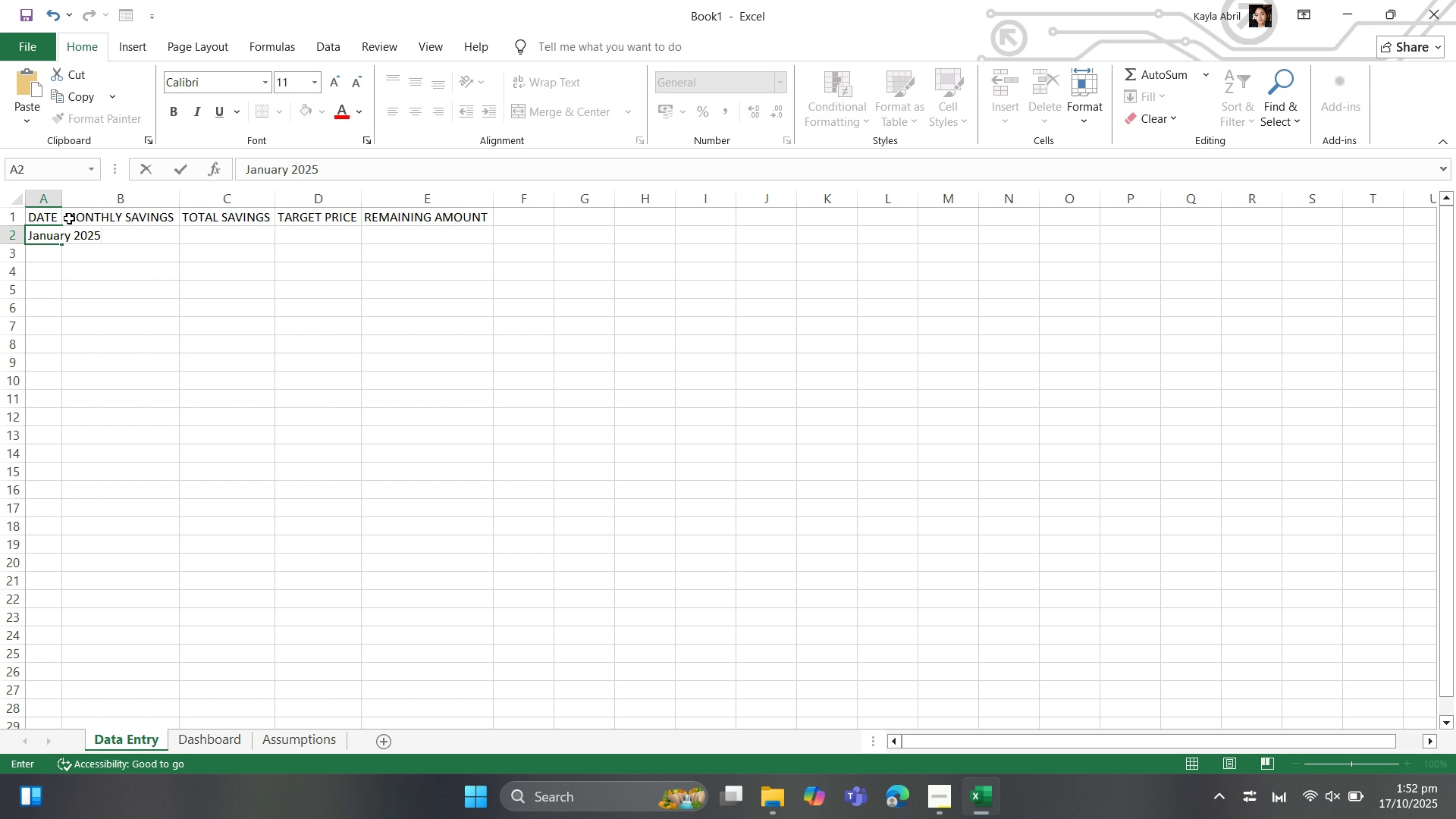 
key(ArrowRight)
 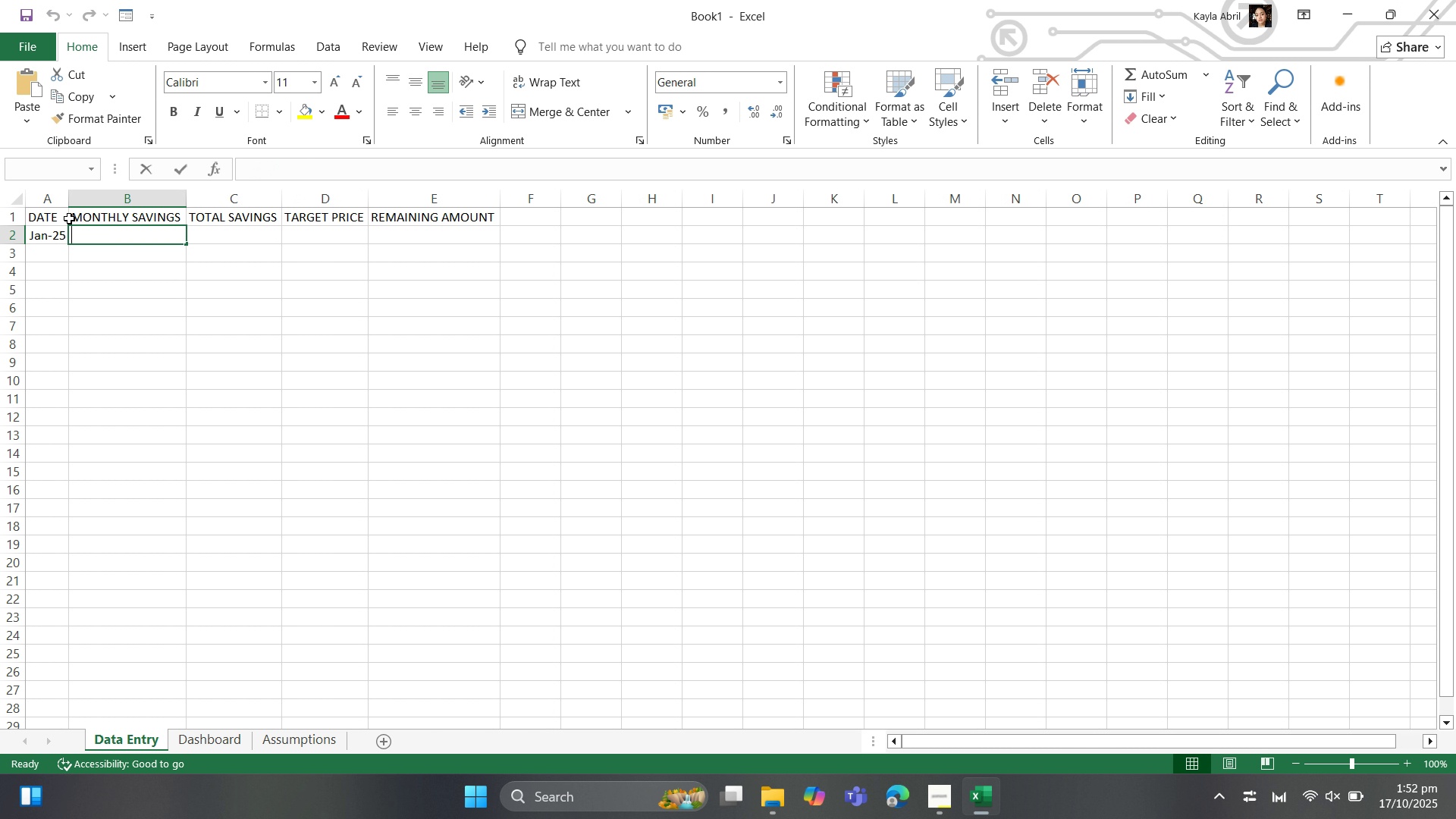 
type(5000)
 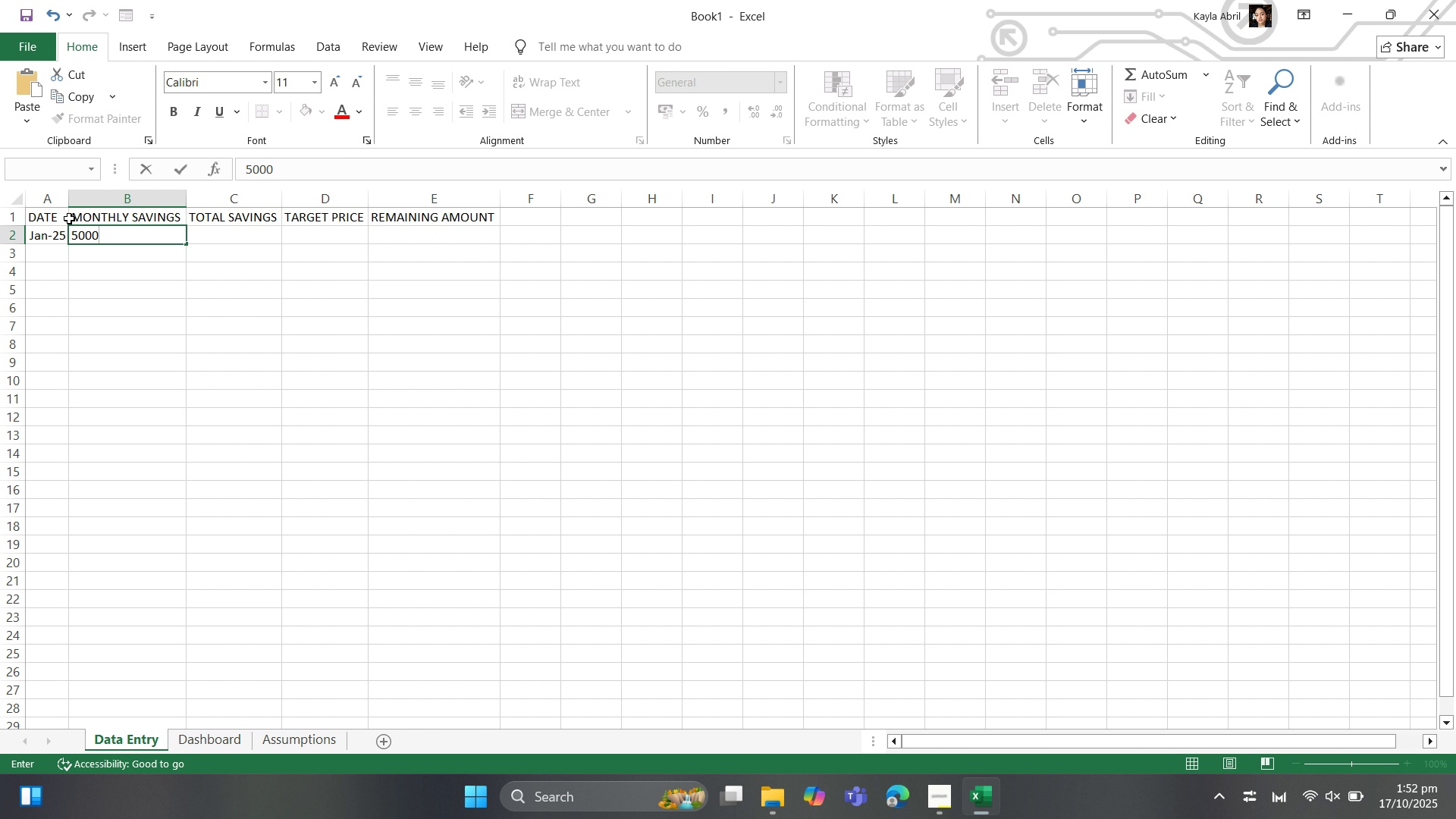 
wait(5.36)
 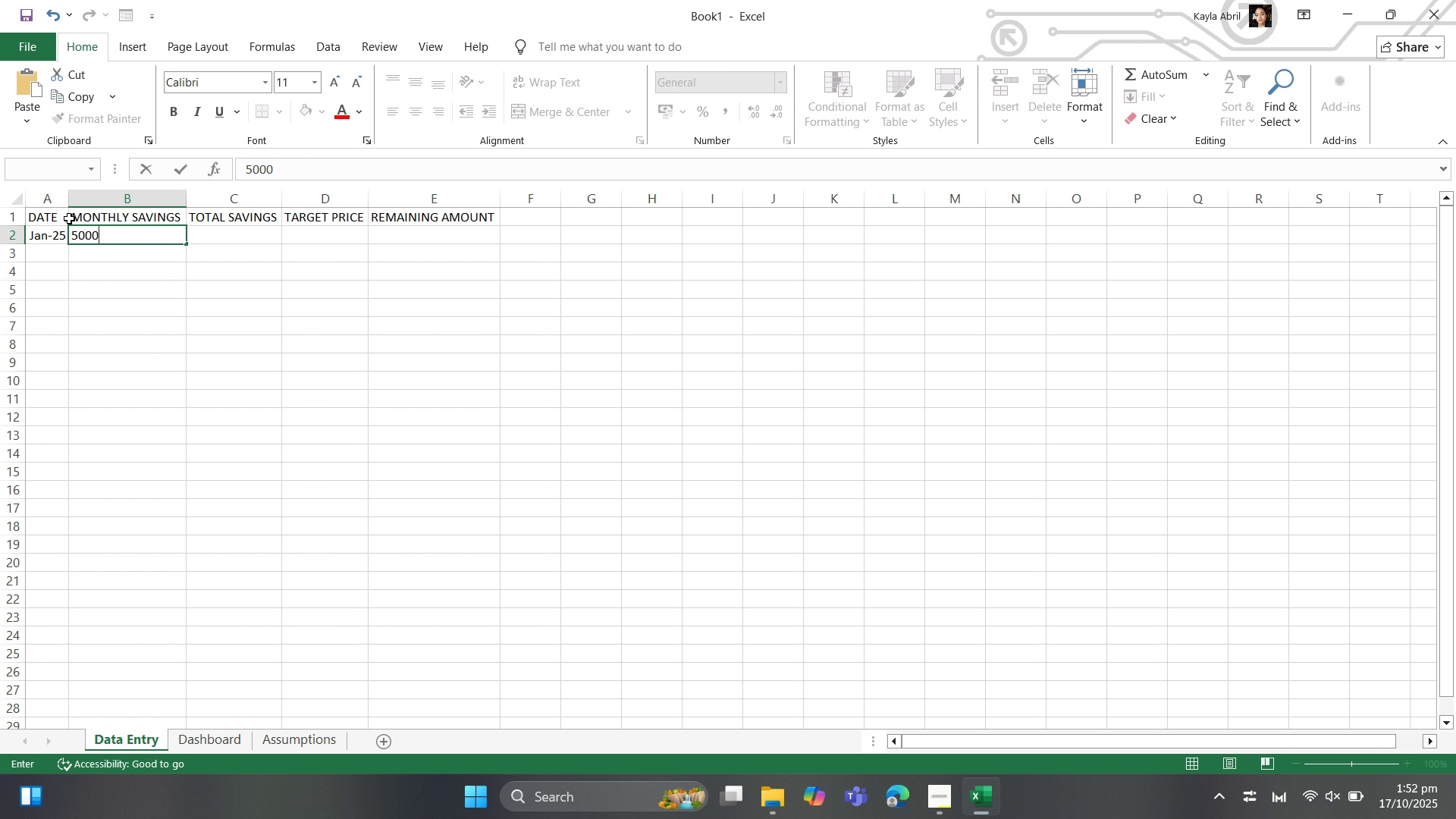 
key(Backspace)
 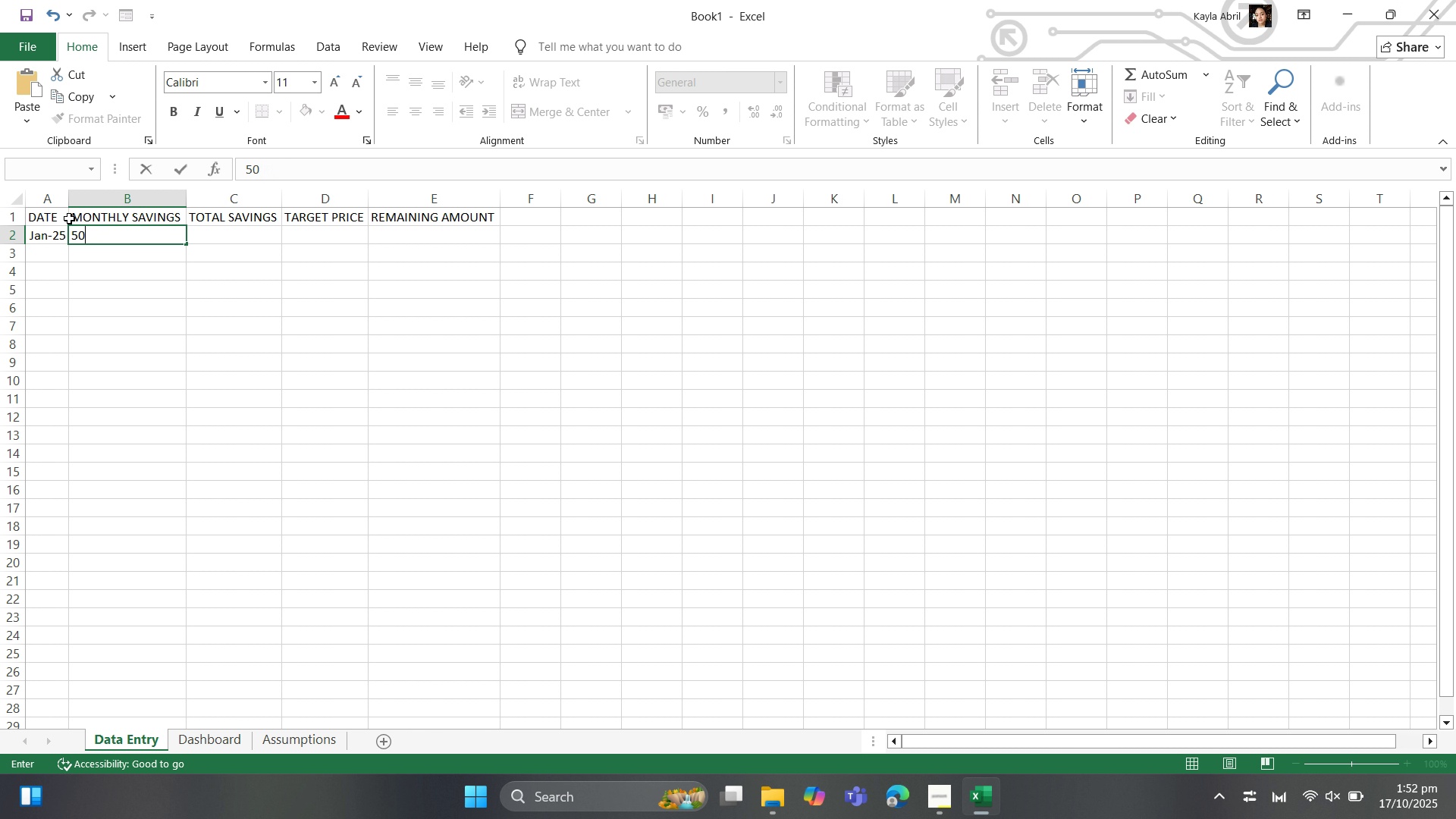 
key(Backspace)
 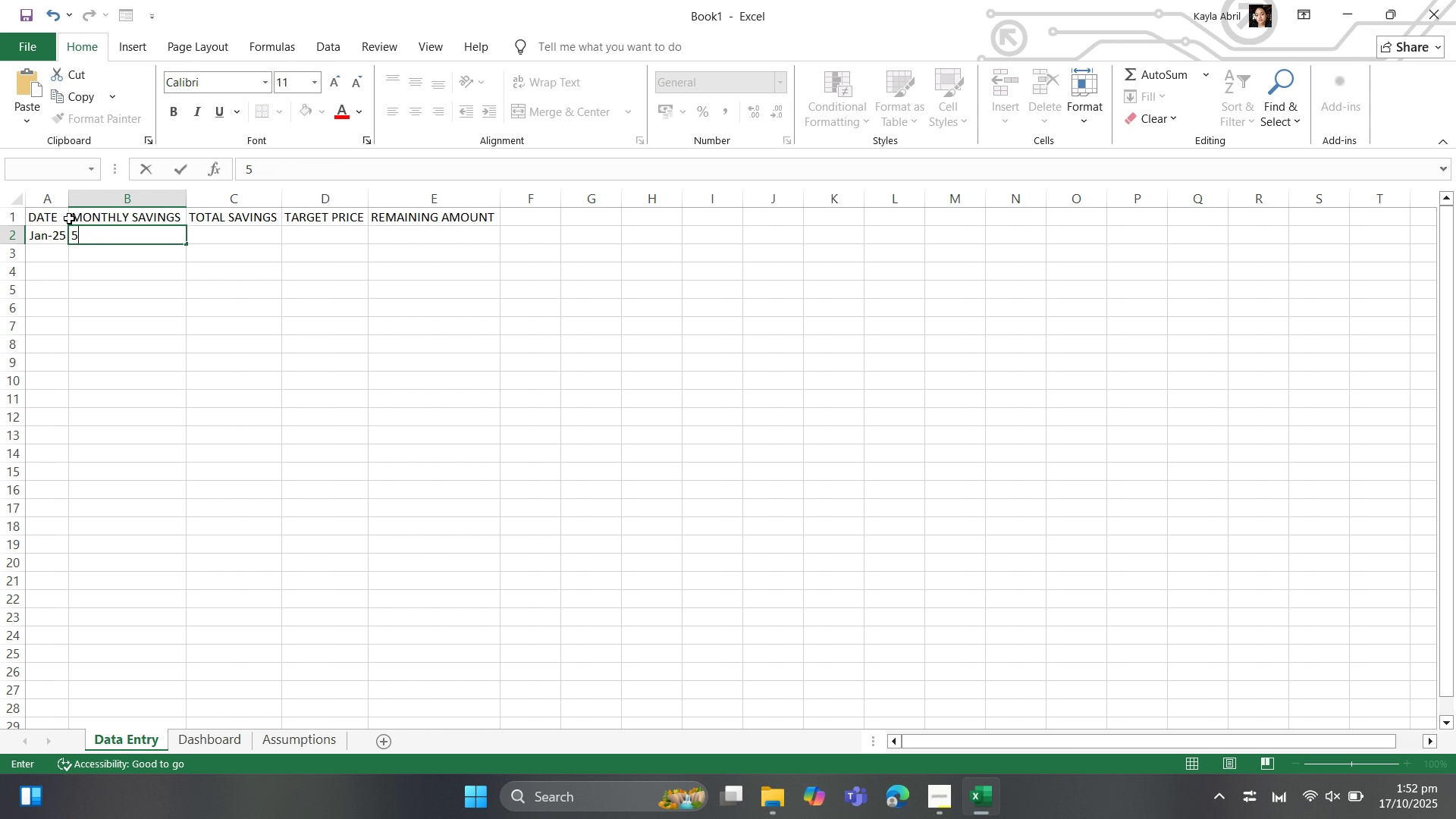 
key(Backspace)
 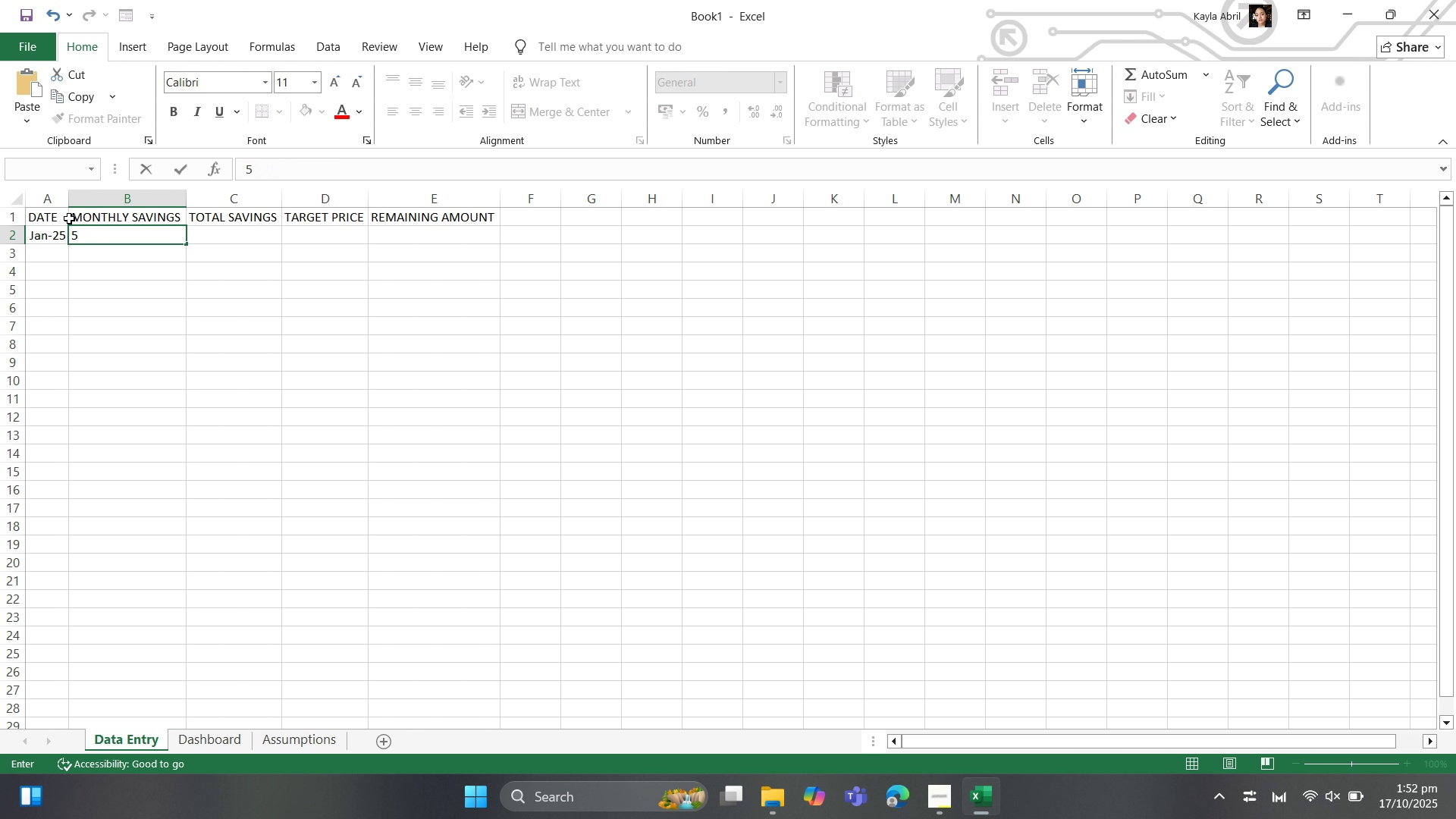 
key(Backspace)
 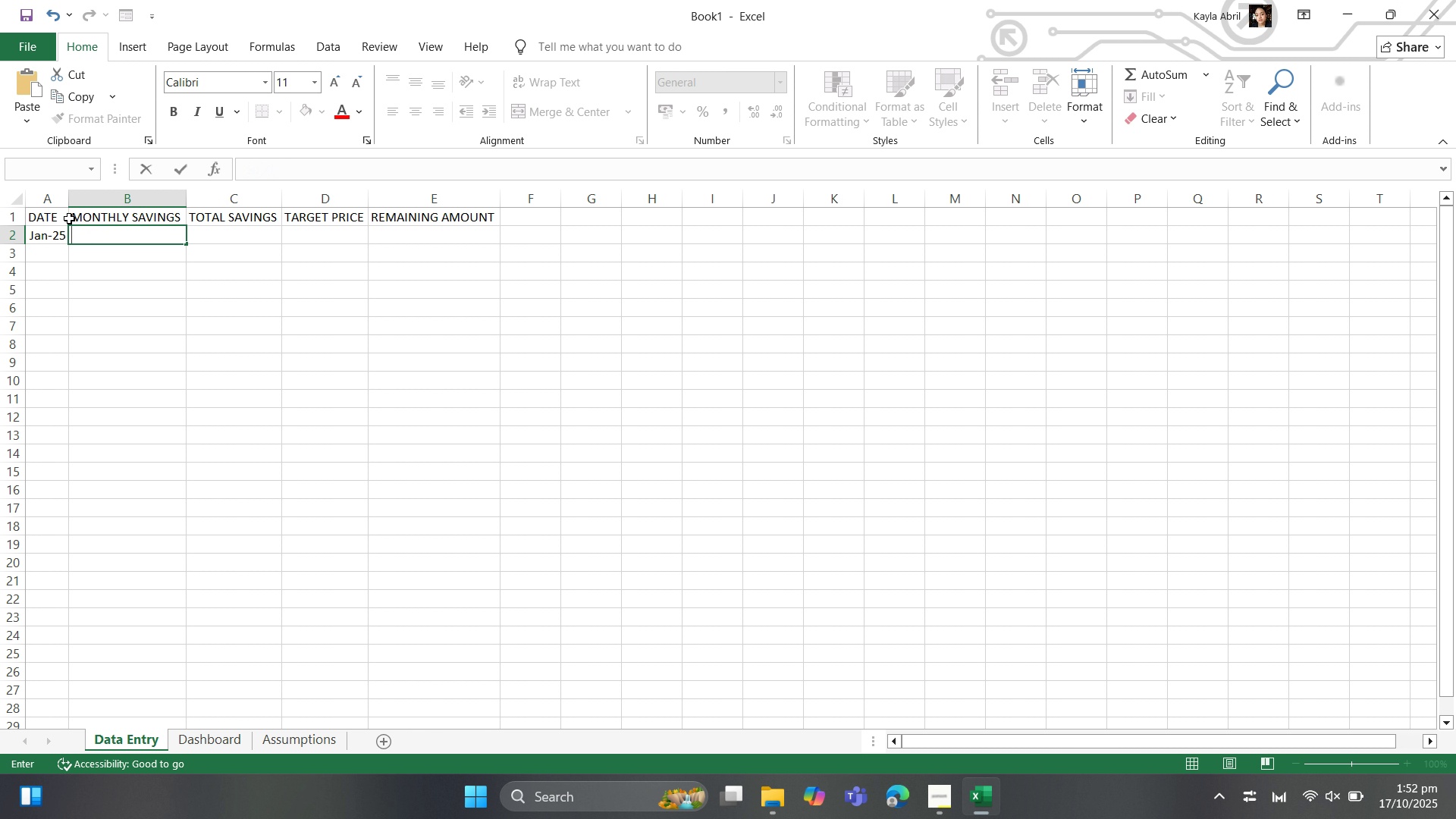 
type(100)
 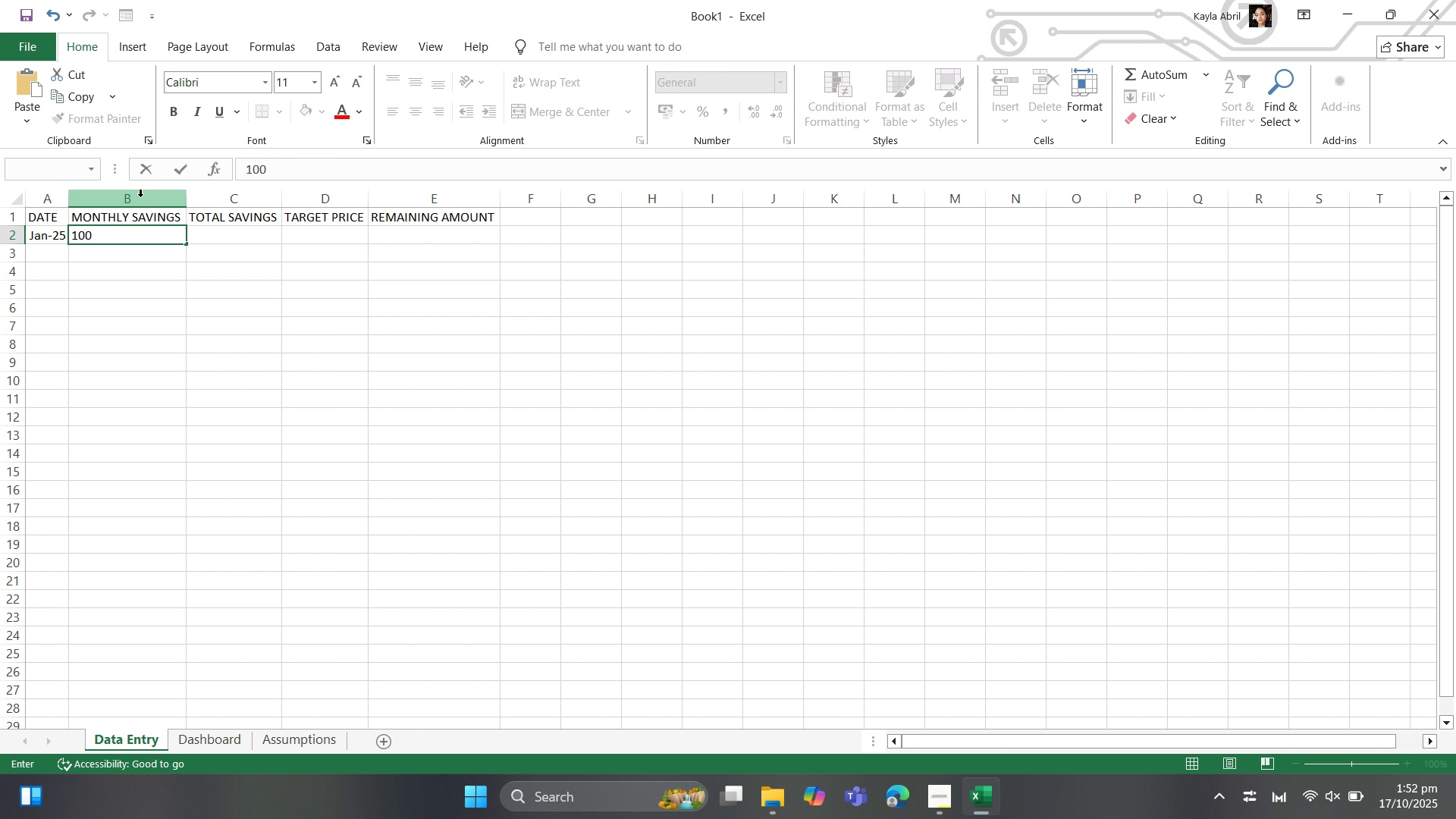 
left_click([140, 196])
 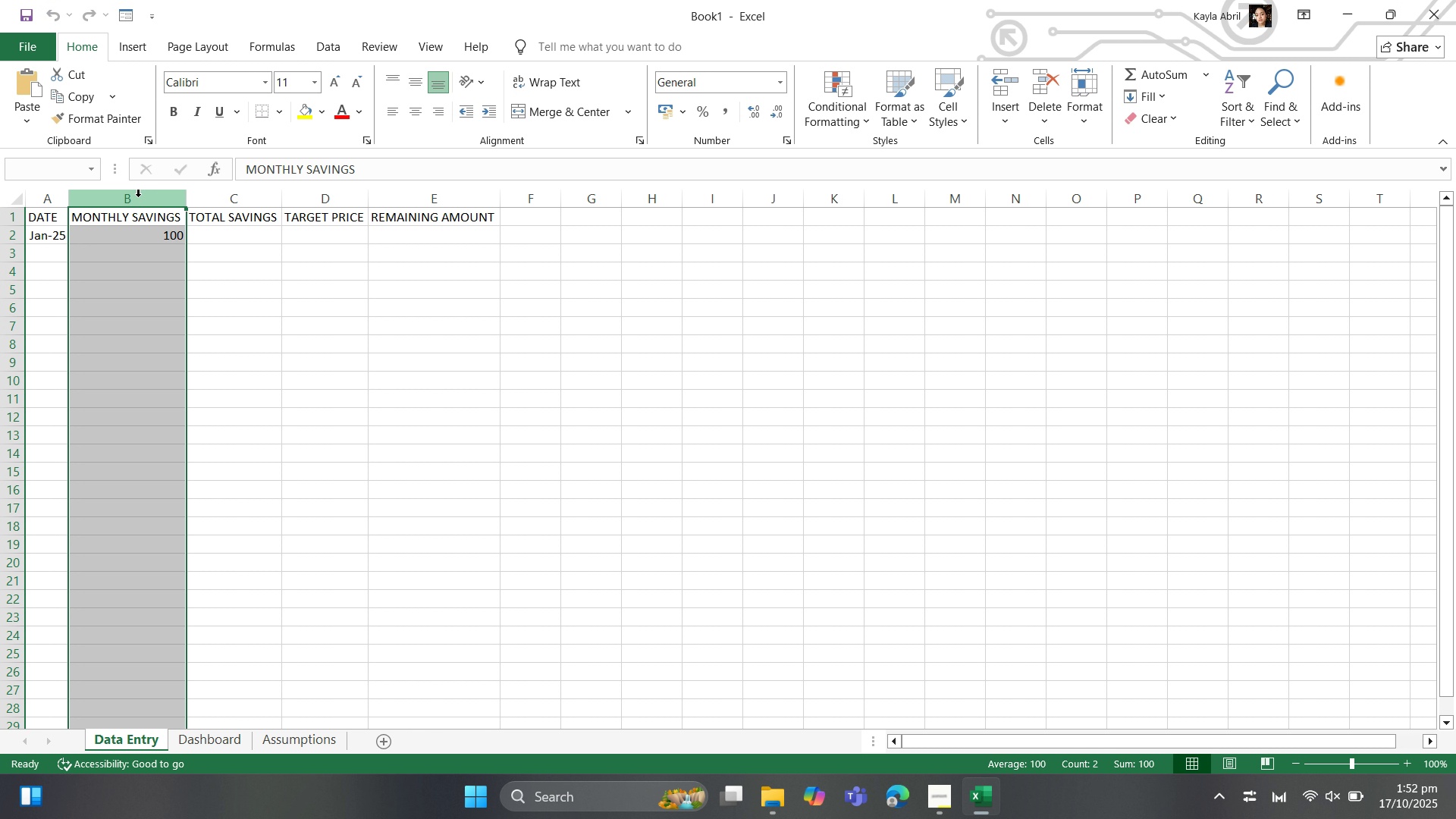 
right_click([138, 196])
 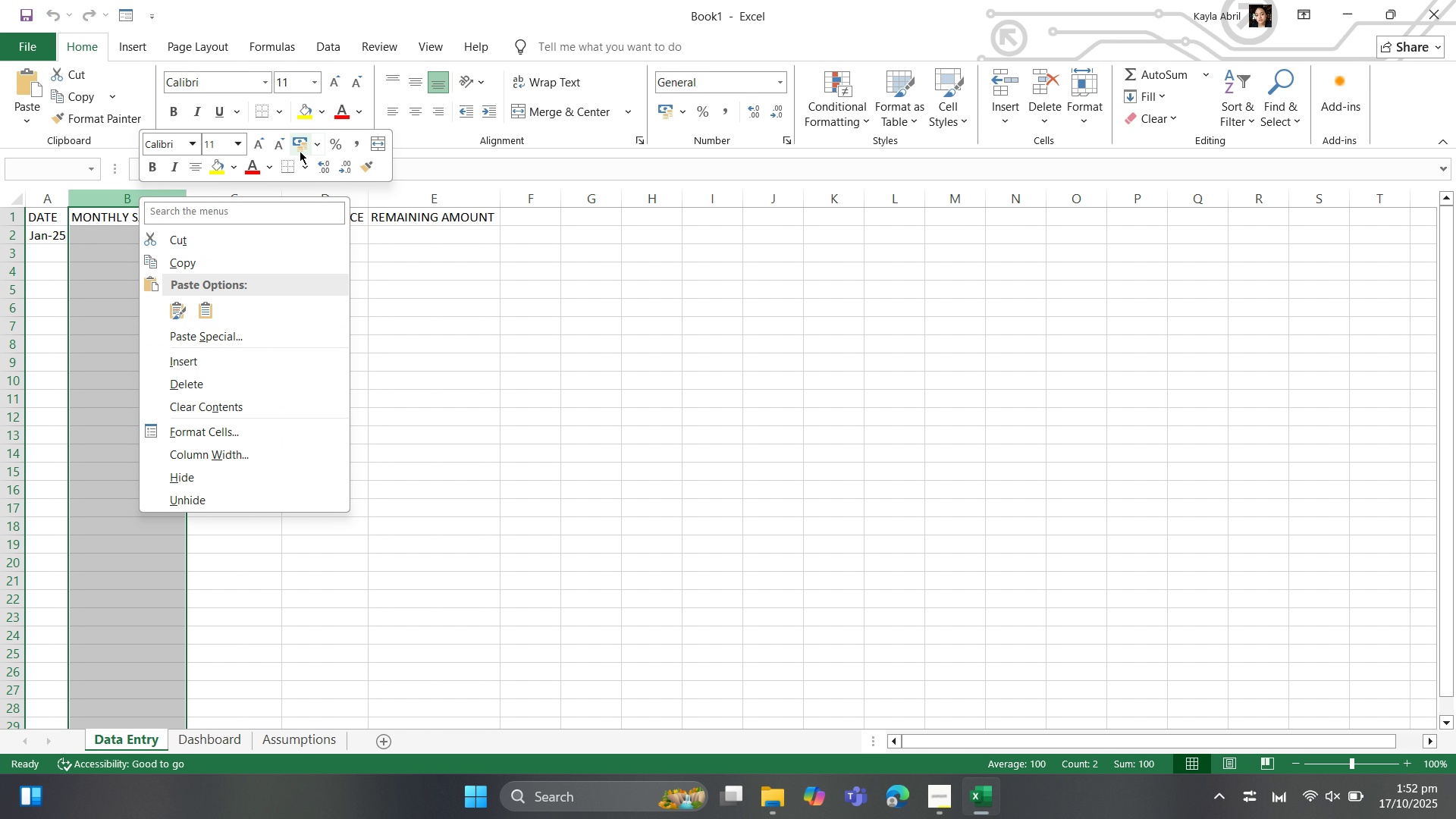 
left_click([312, 145])
 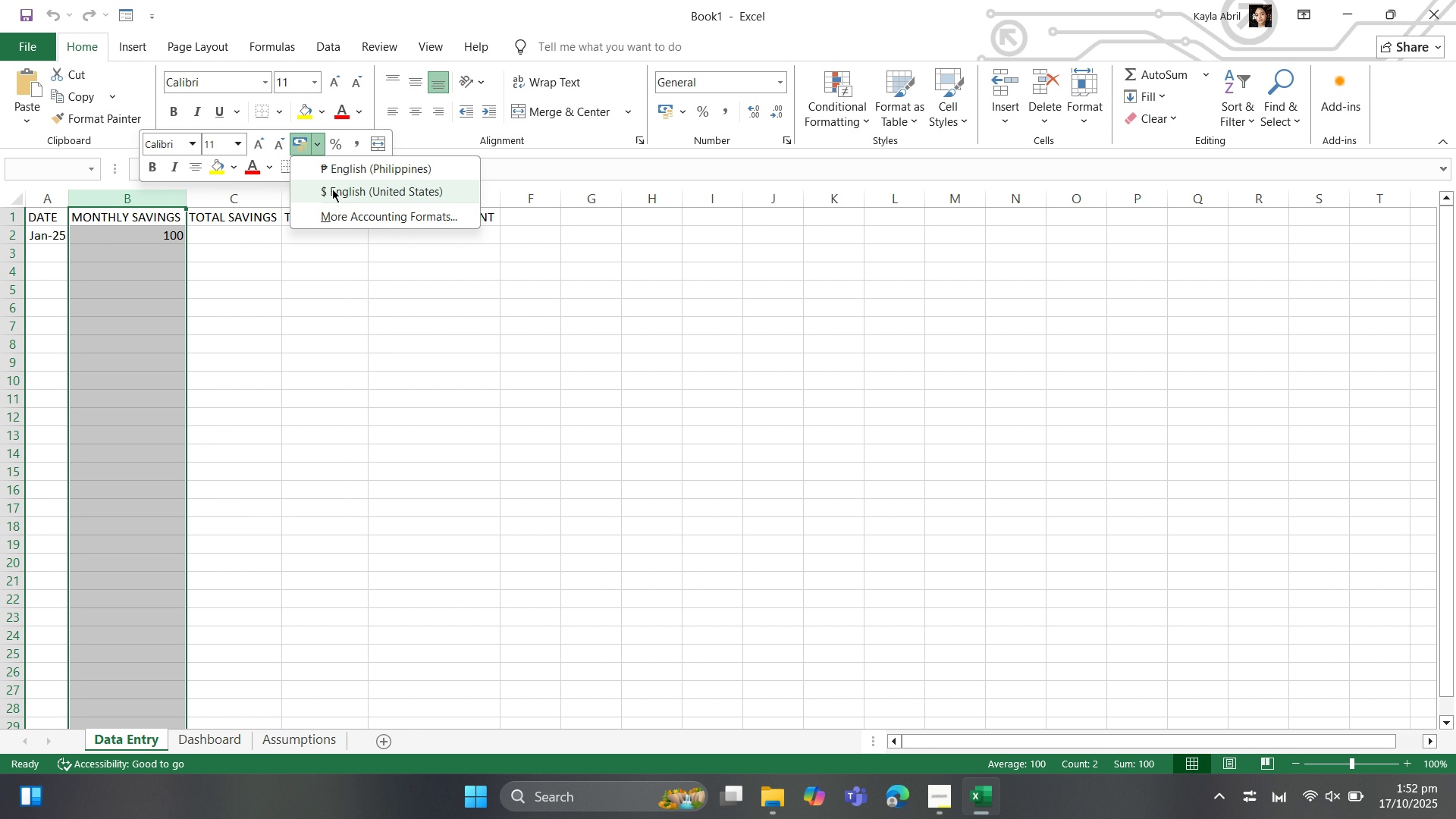 
left_click([332, 189])
 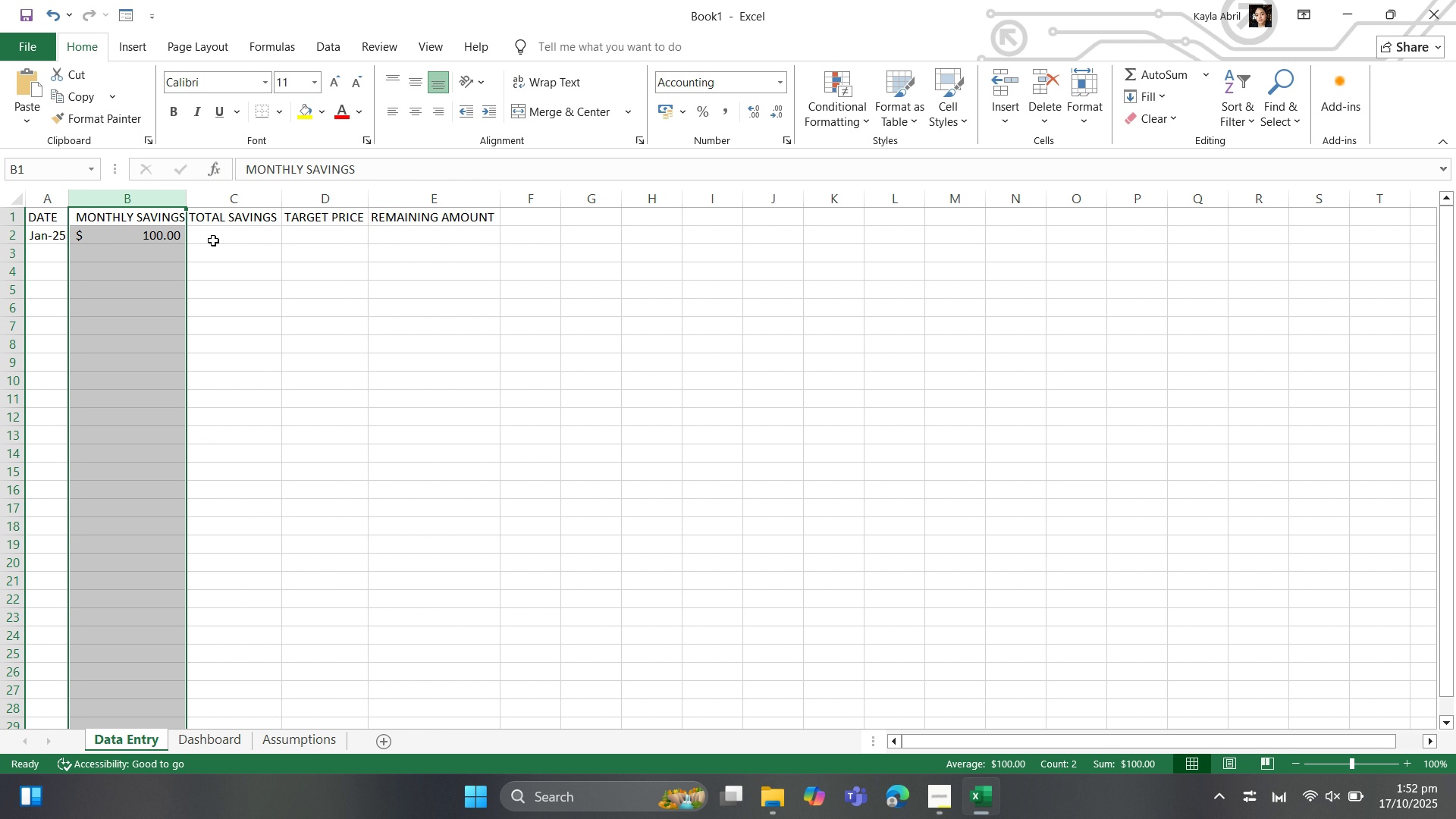 
left_click([213, 240])
 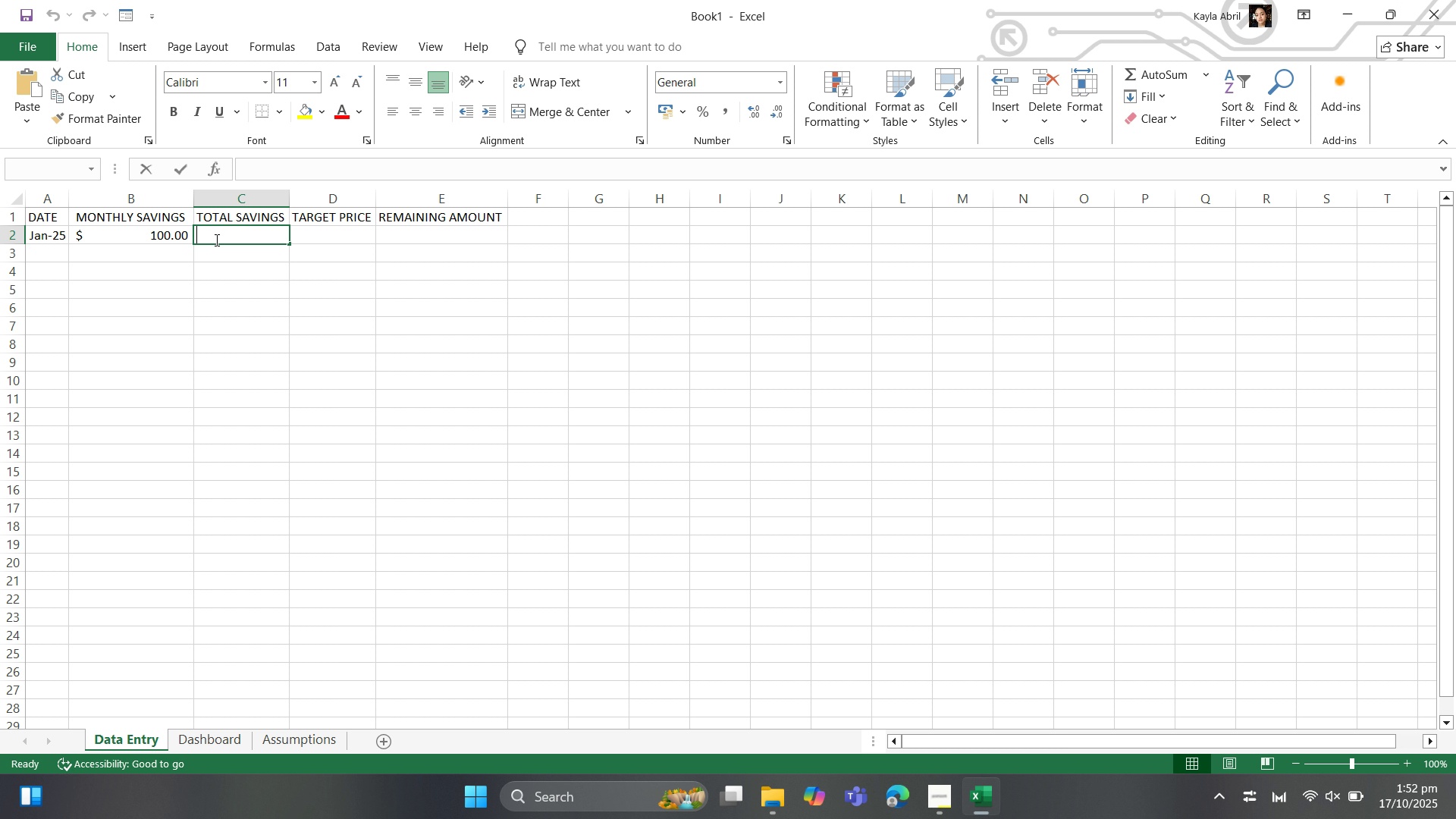 
key(Equal)
 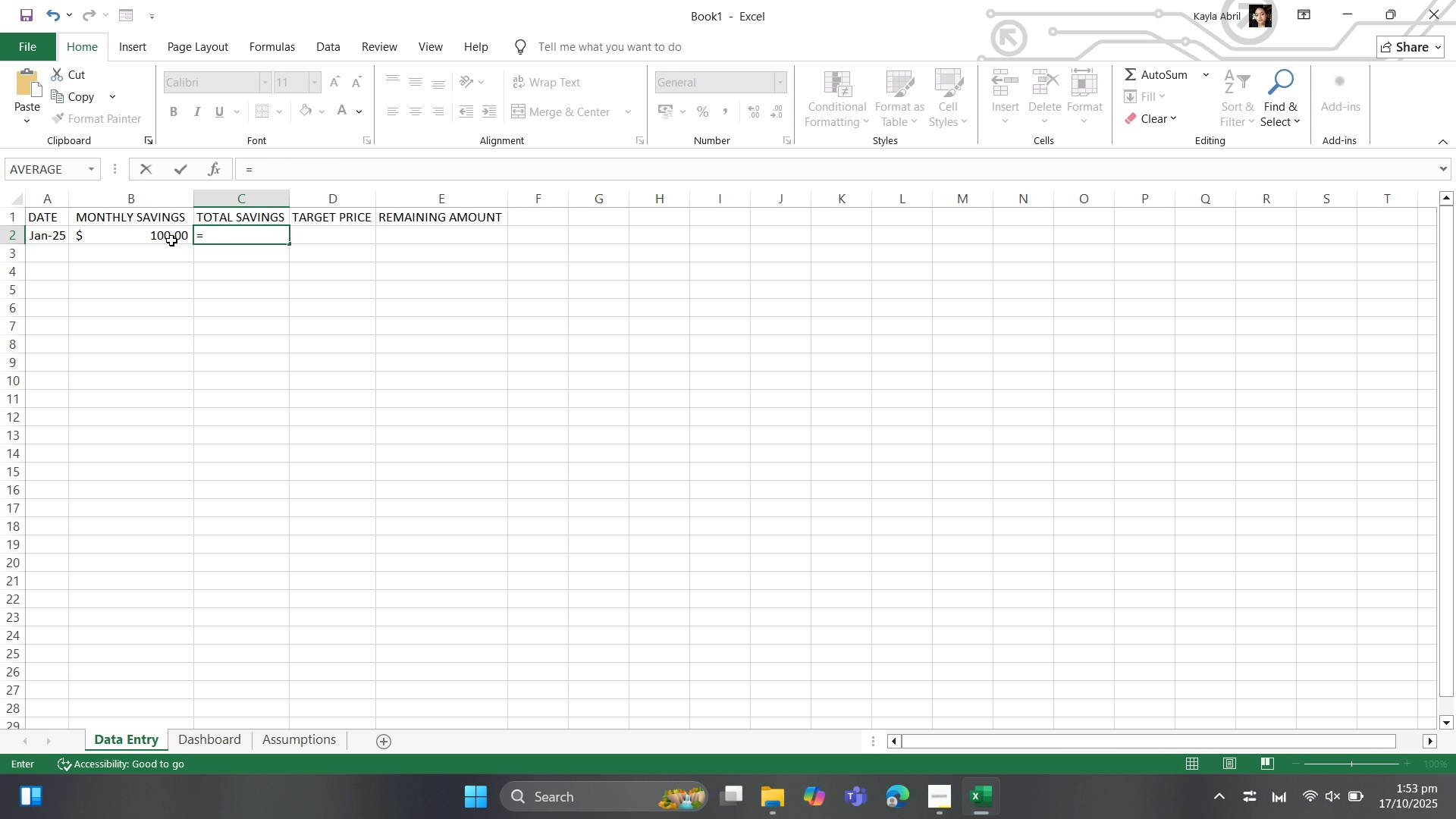 
left_click([171, 239])
 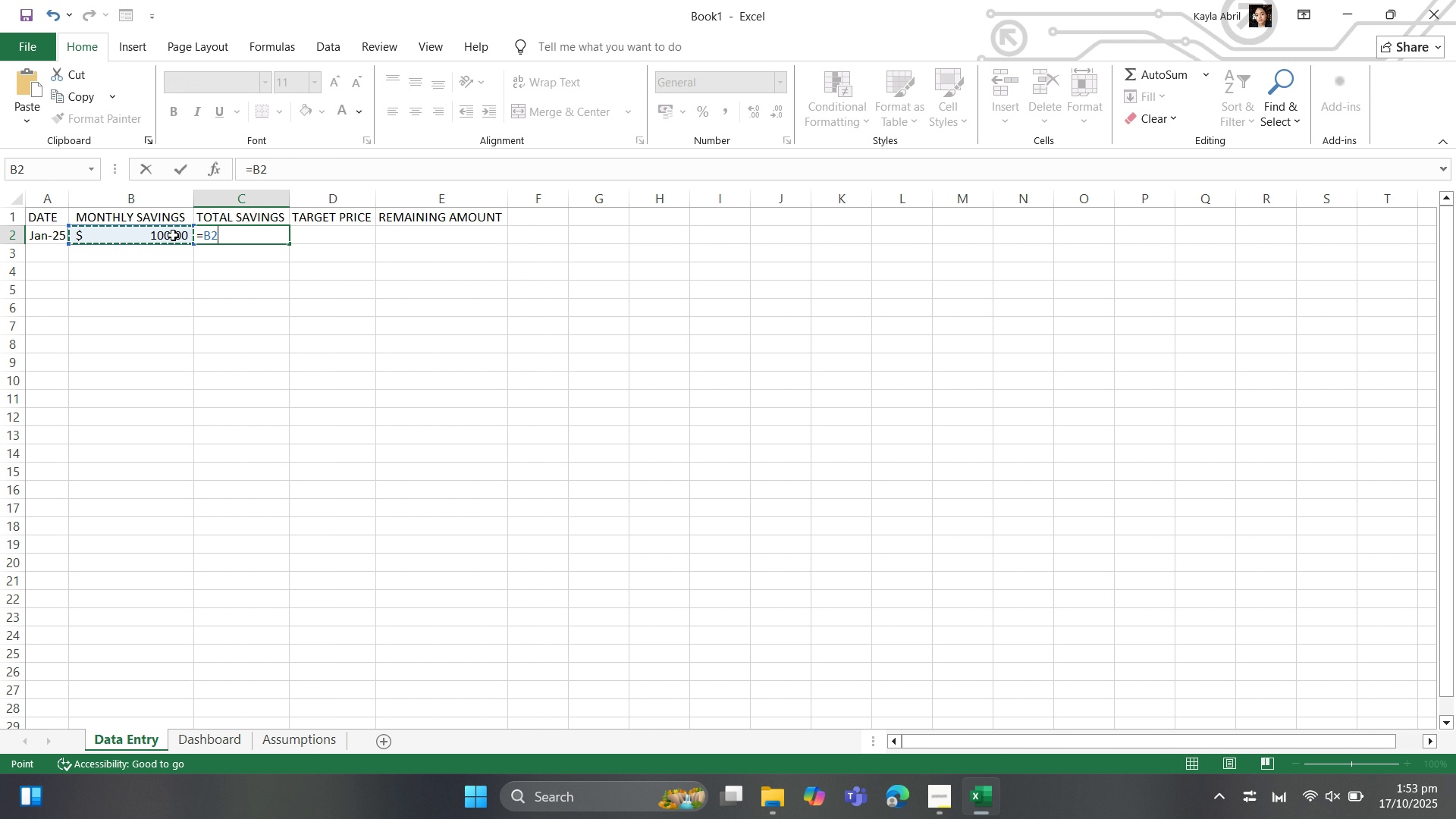 
key(ArrowRight)
 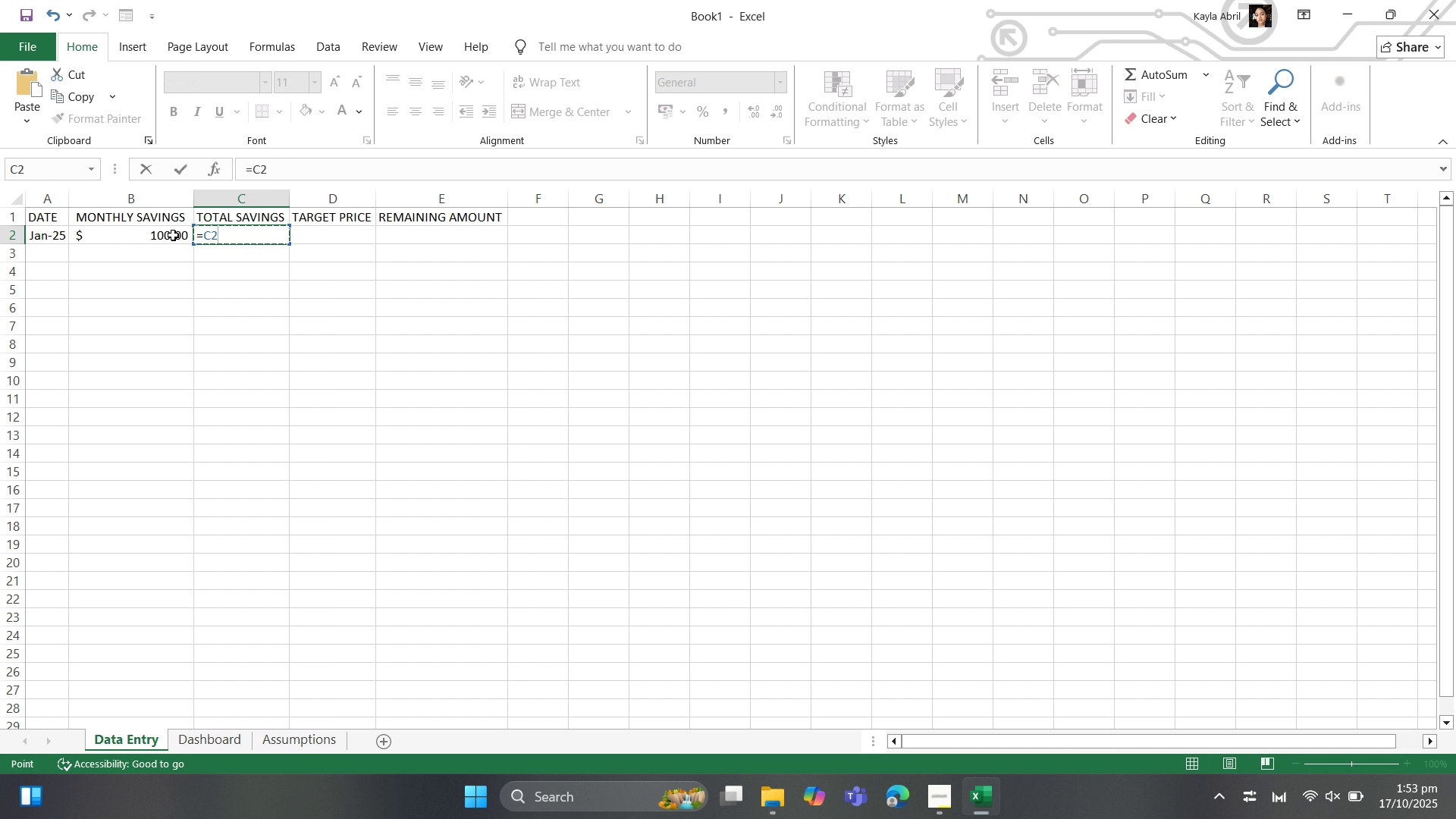 
key(ArrowLeft)
 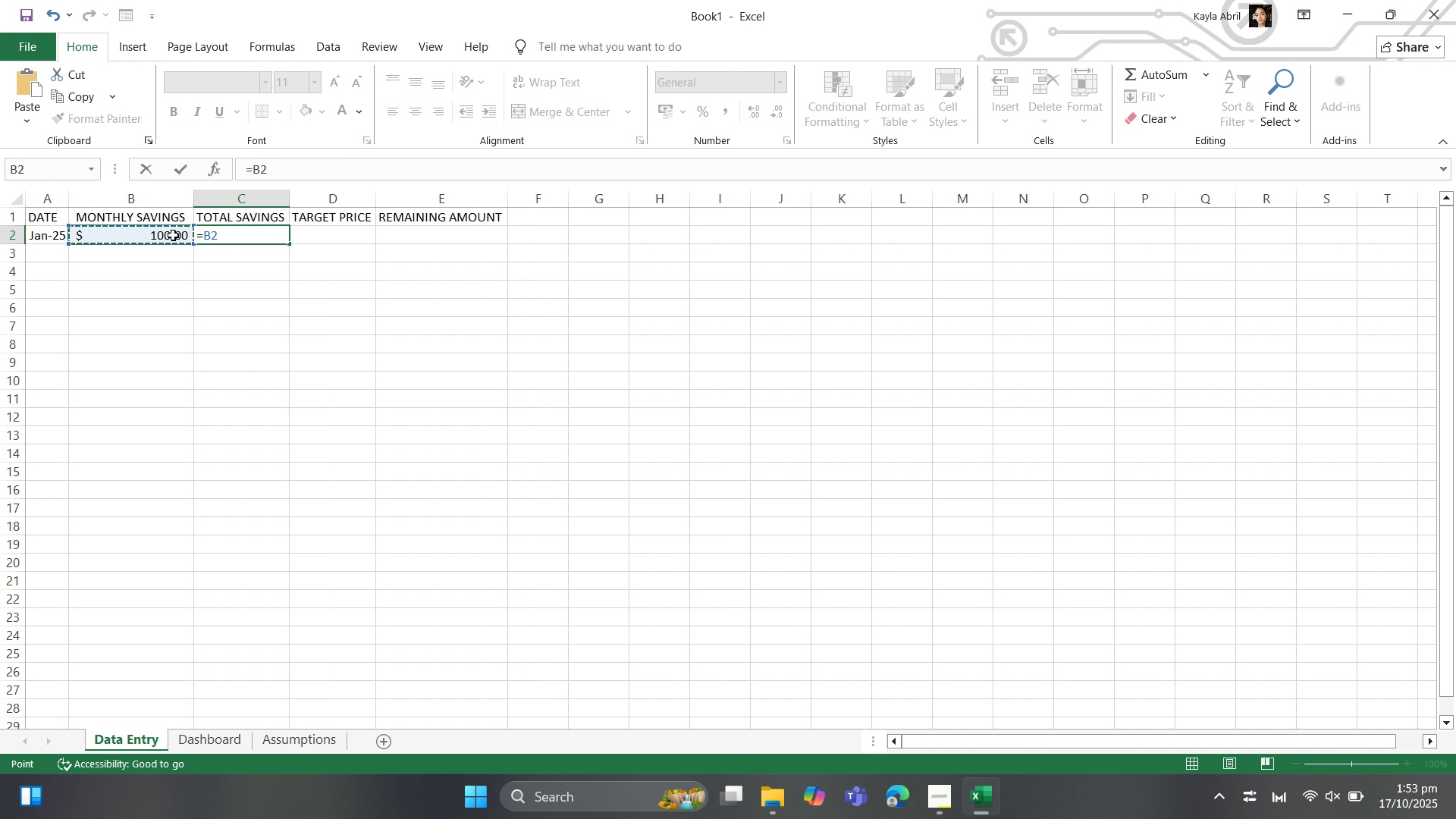 
key(Enter)
 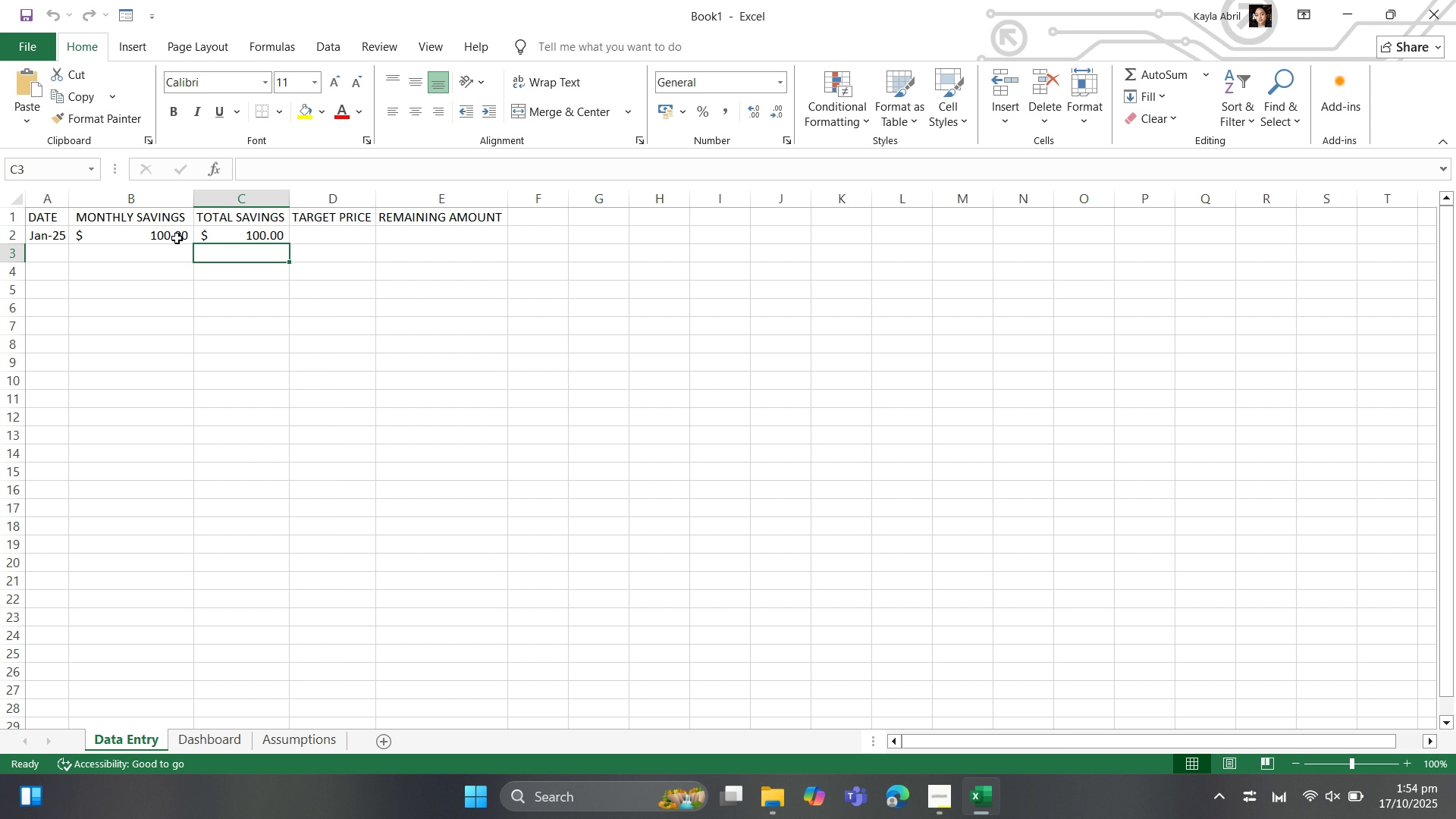 
wait(67.85)
 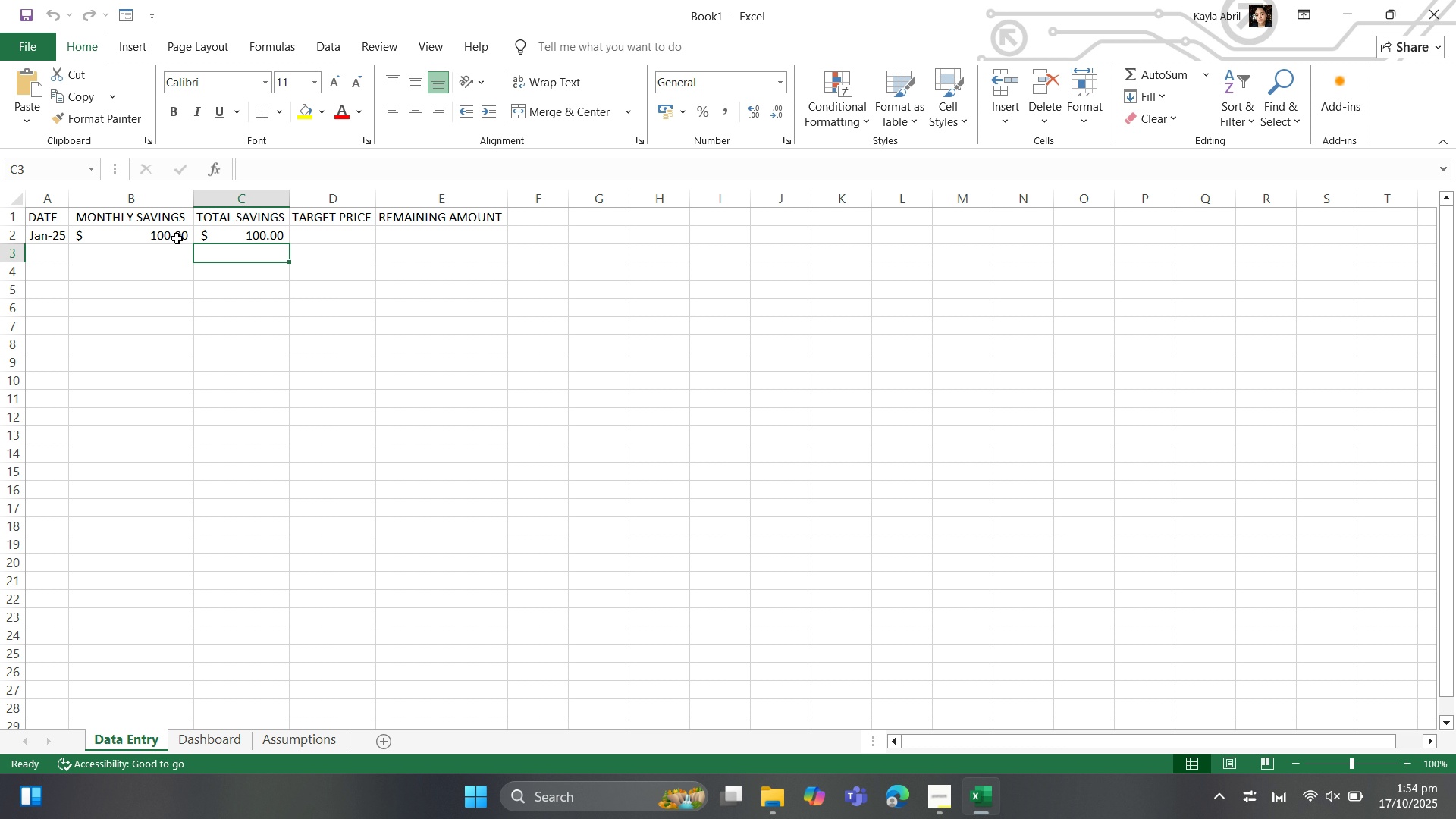 
left_click([308, 236])
 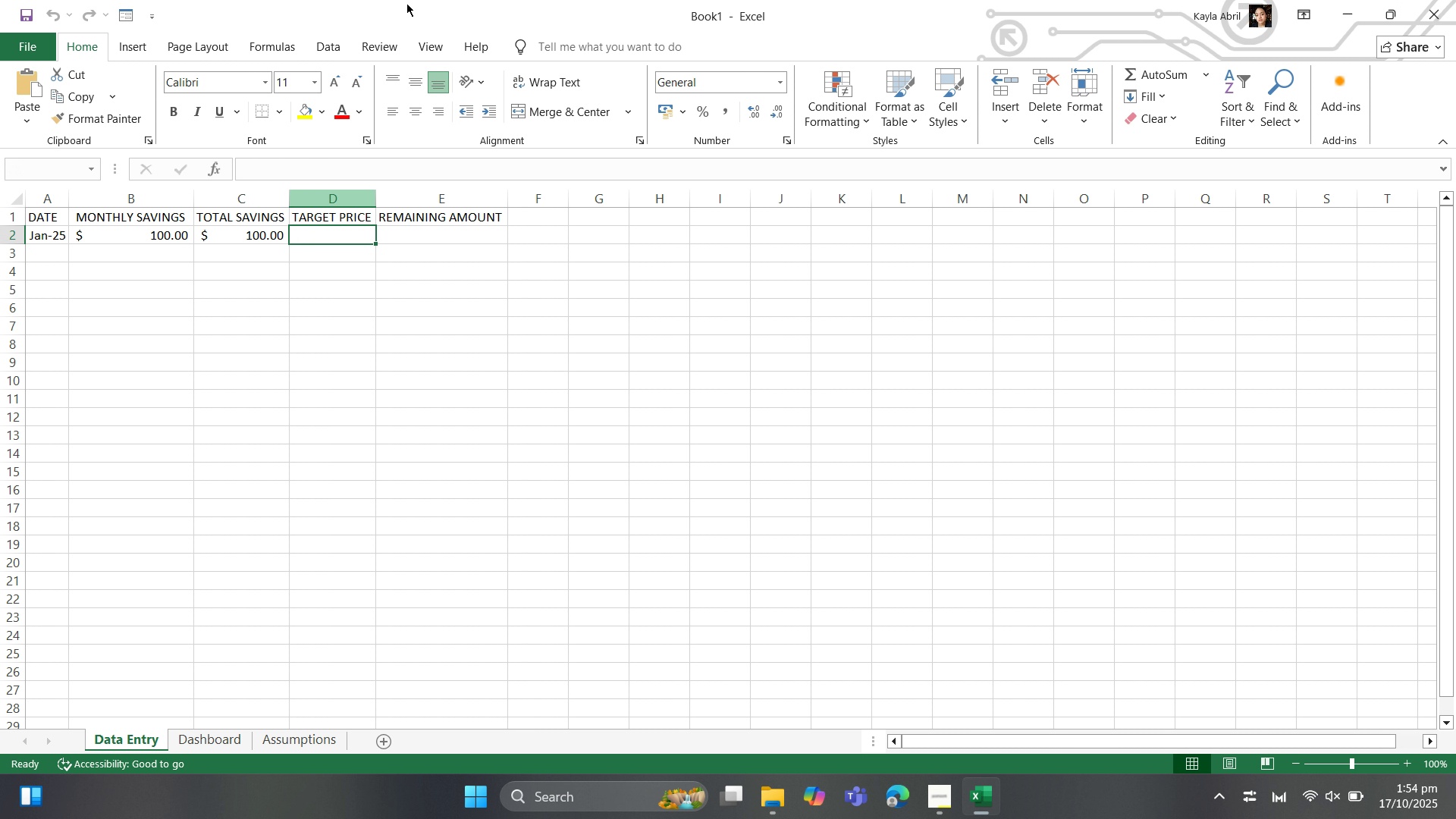 
left_click([312, 199])
 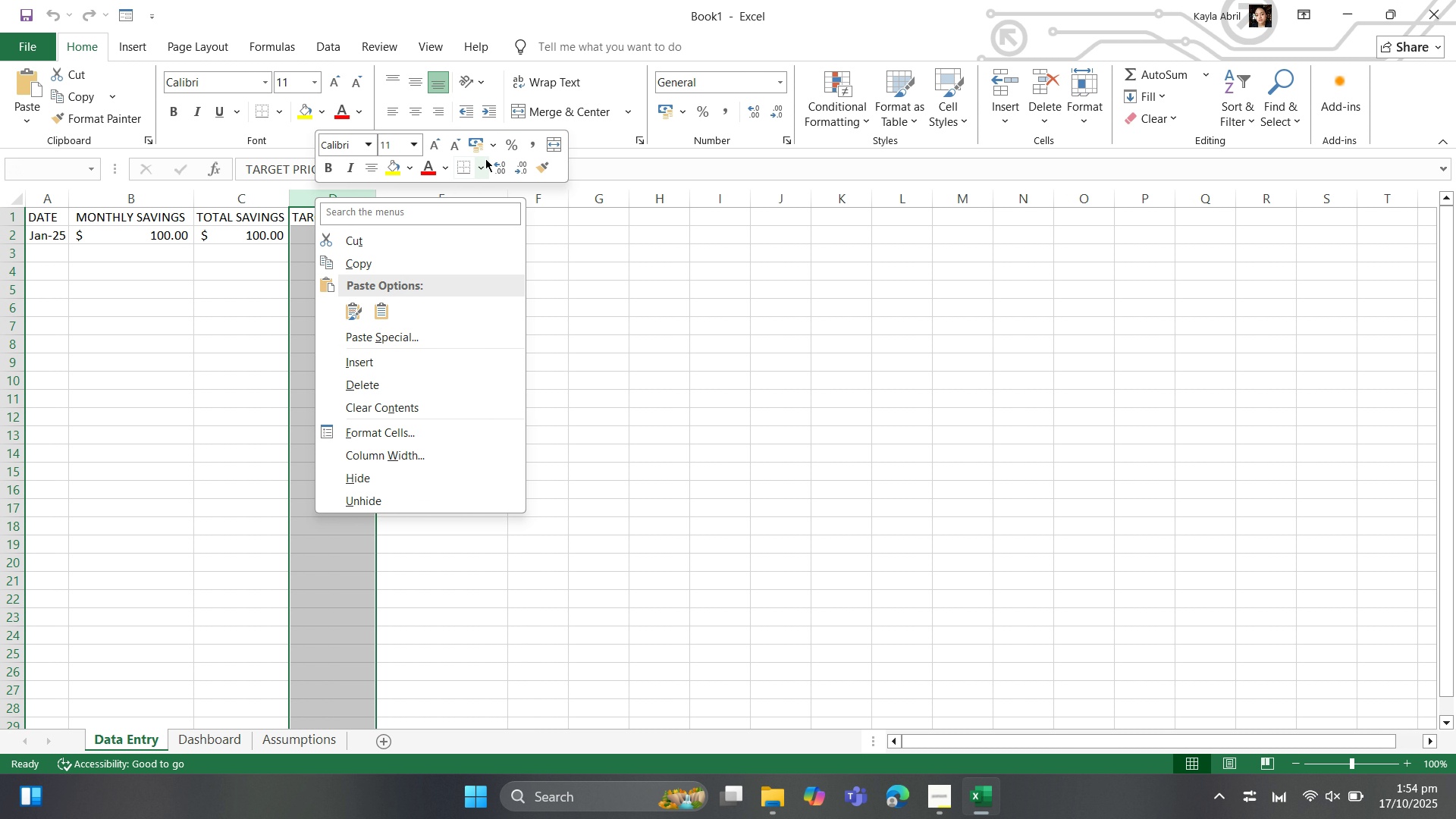 
left_click([495, 149])
 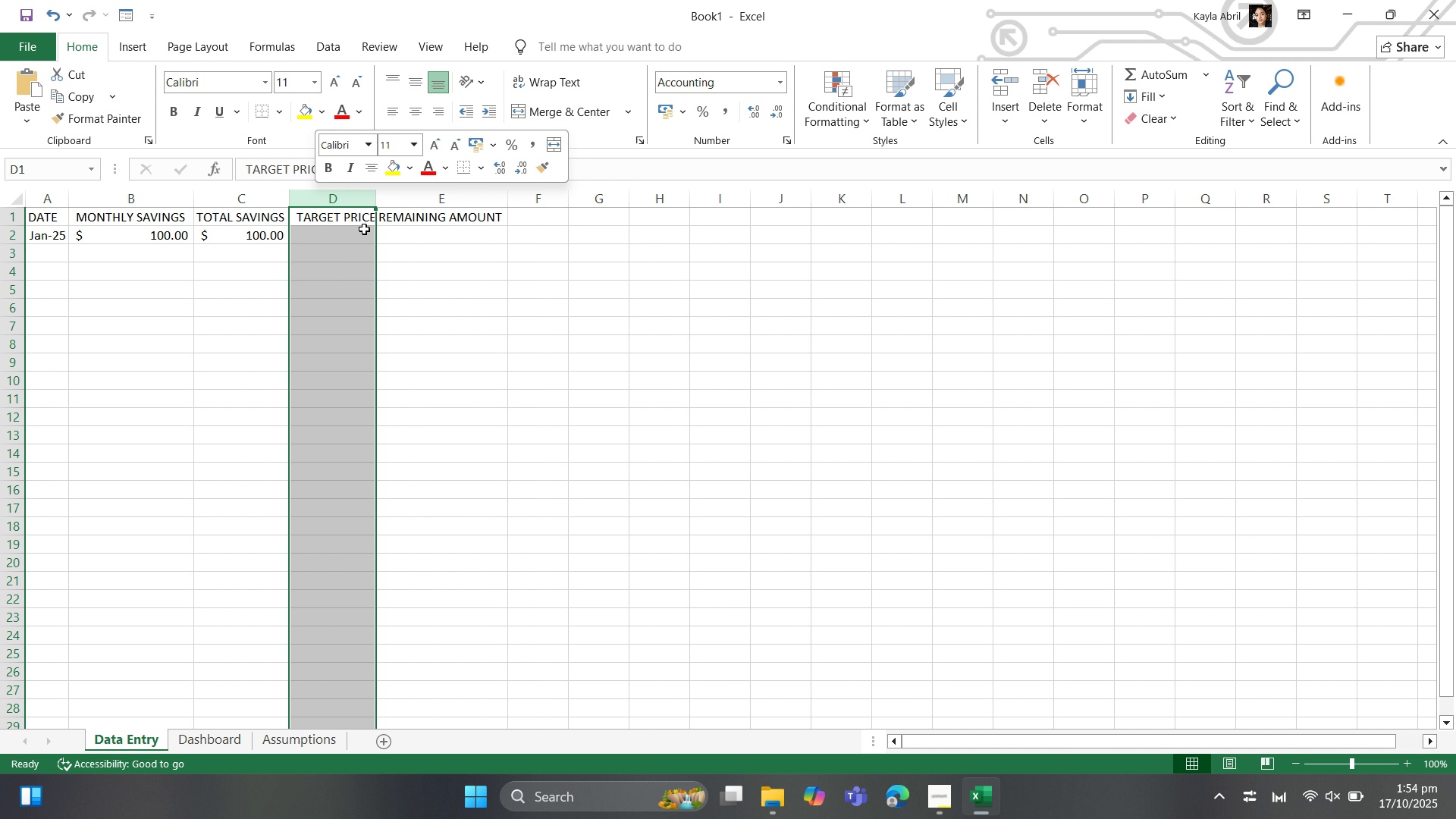 
left_click([349, 229])
 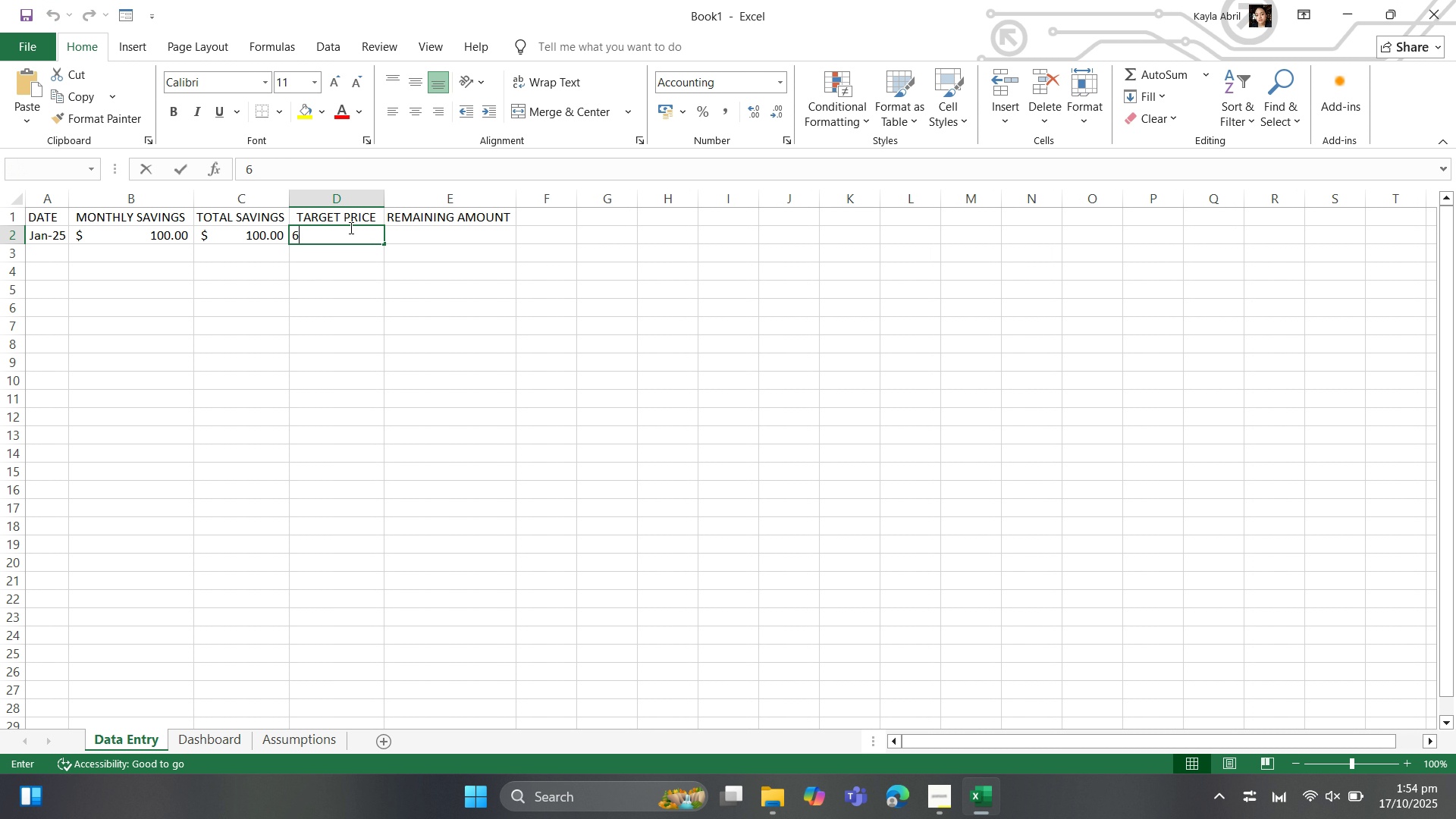 
type(6000)
 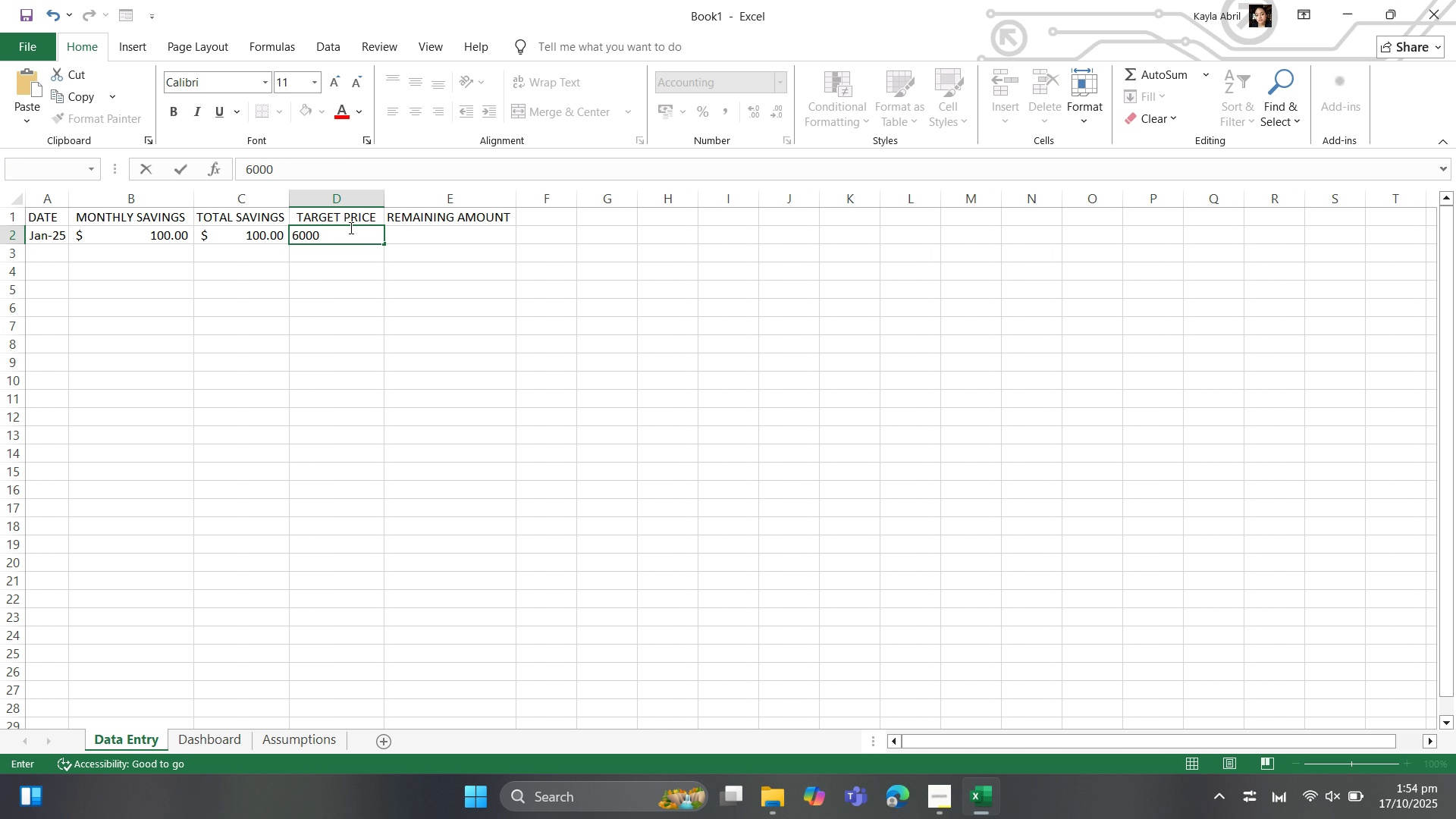 
key(ArrowRight)
 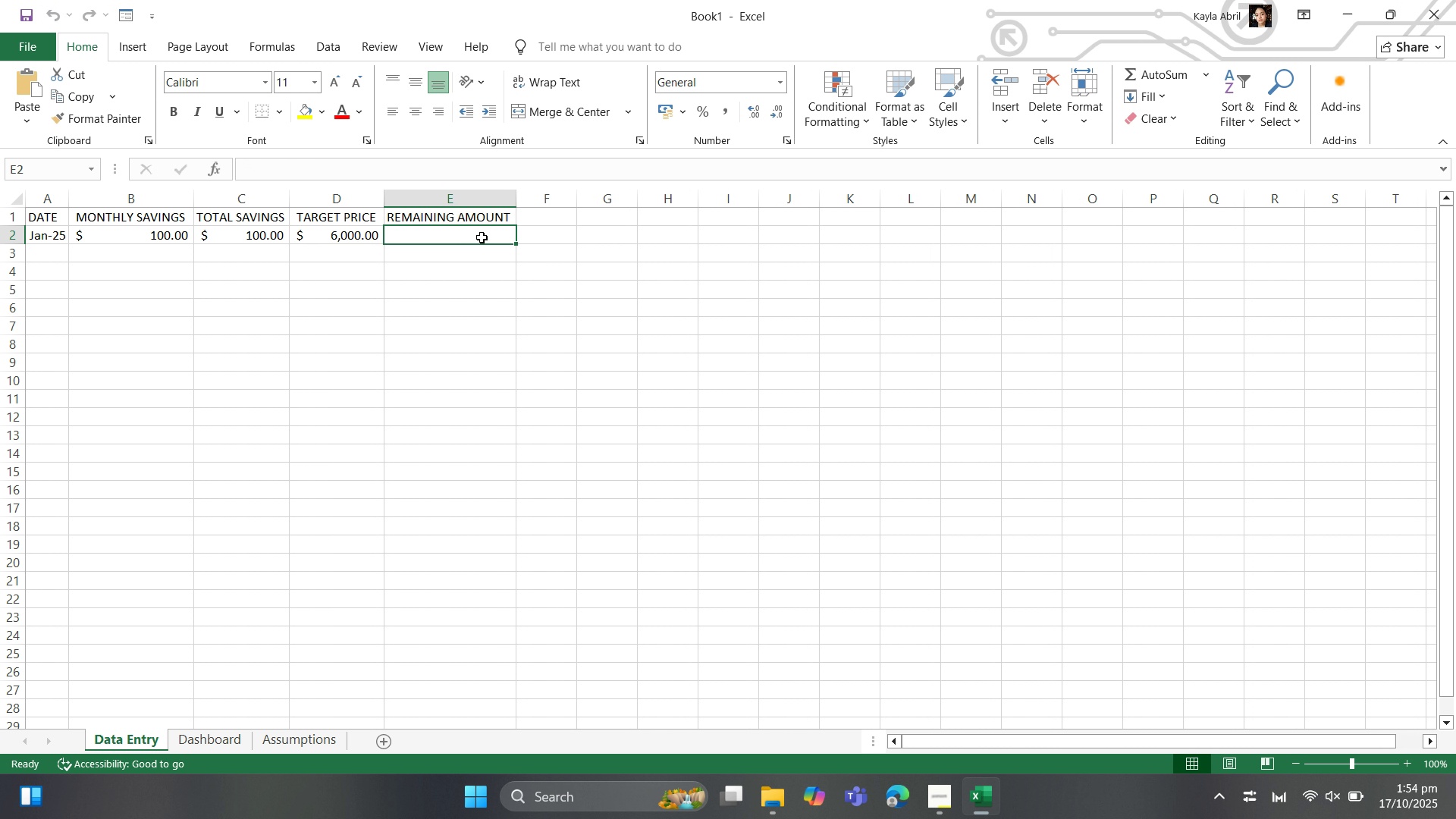 
key(Equal)
 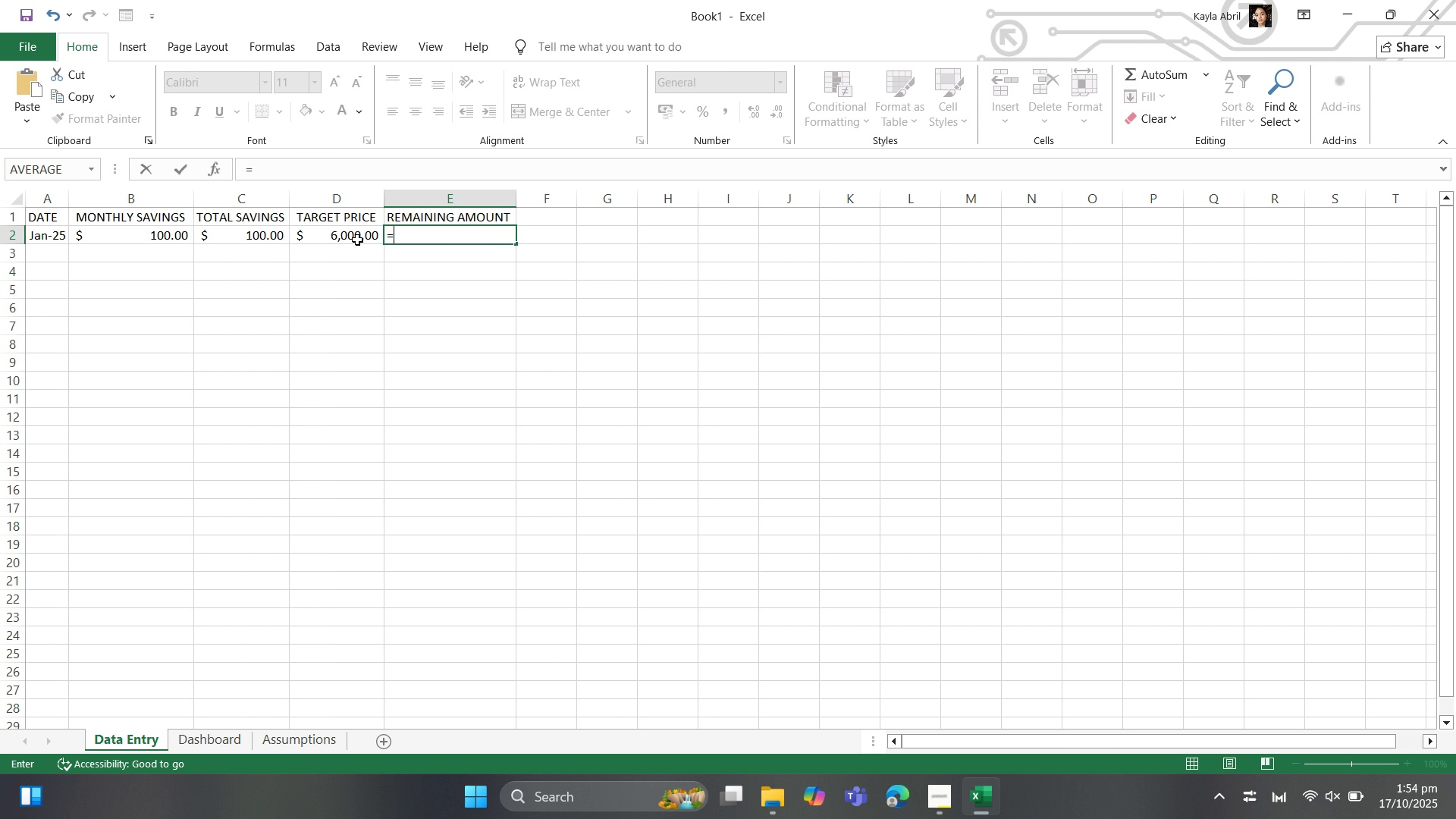 
wait(7.23)
 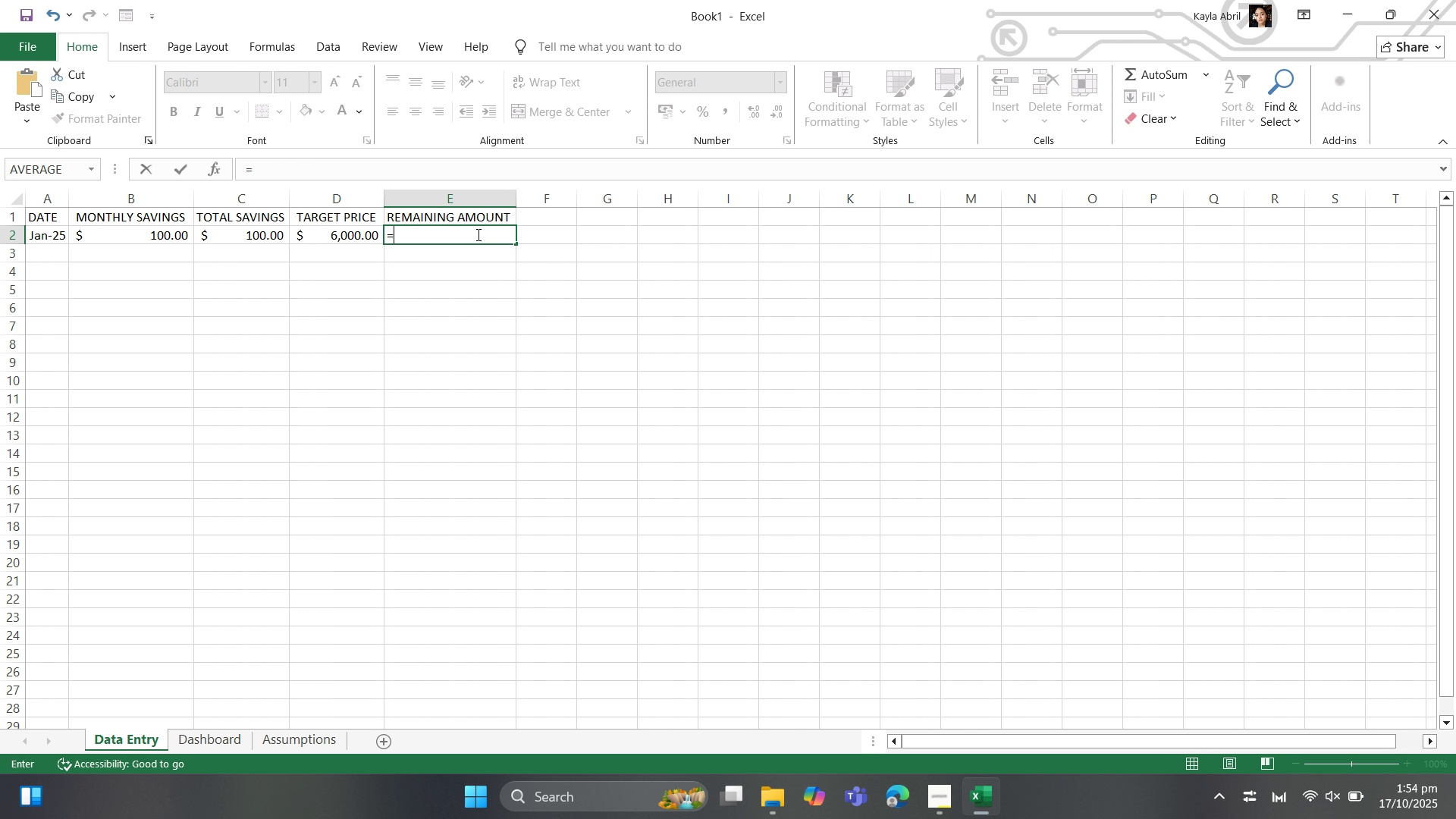 
left_click([355, 237])
 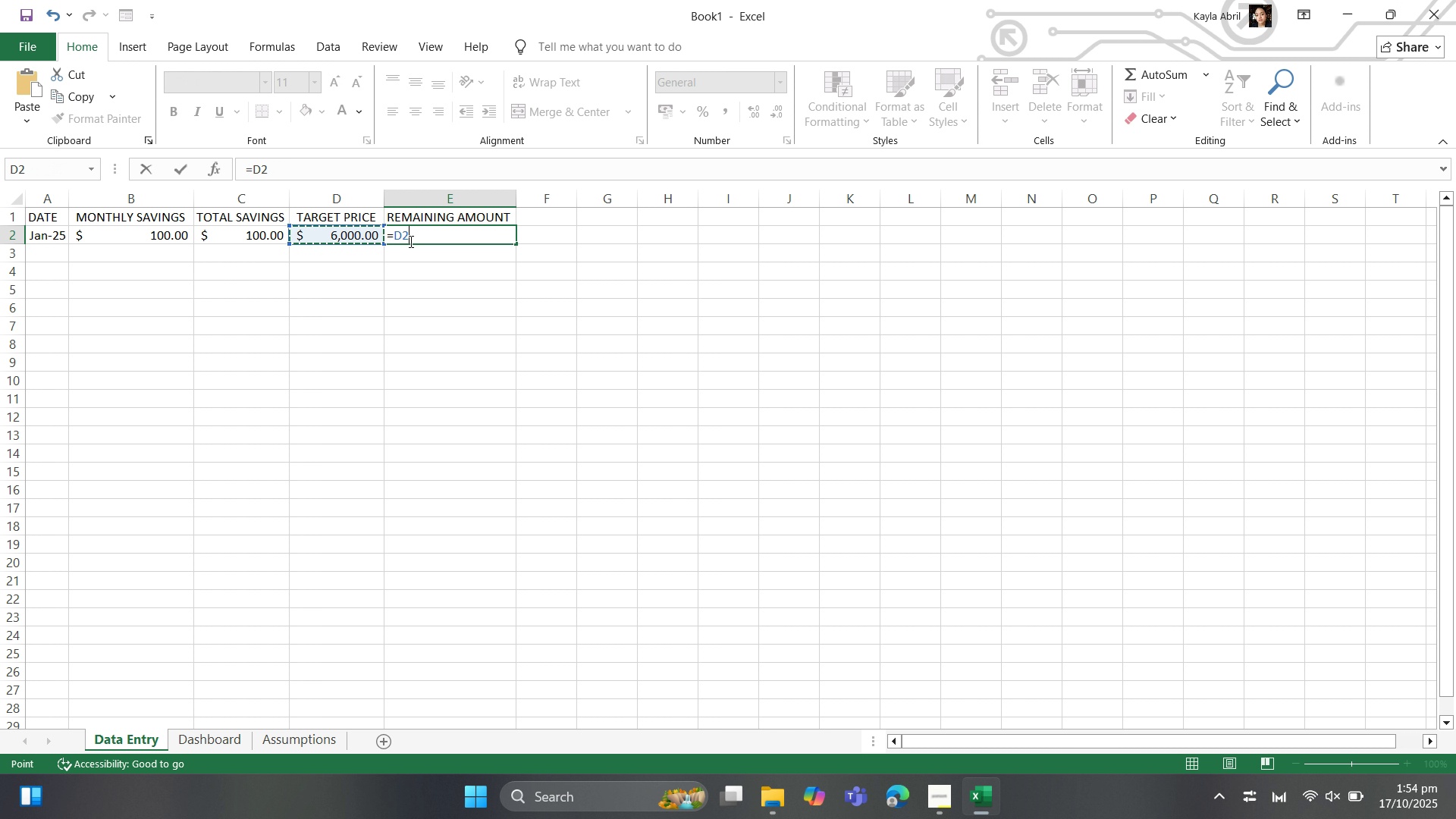 
key(Minus)
 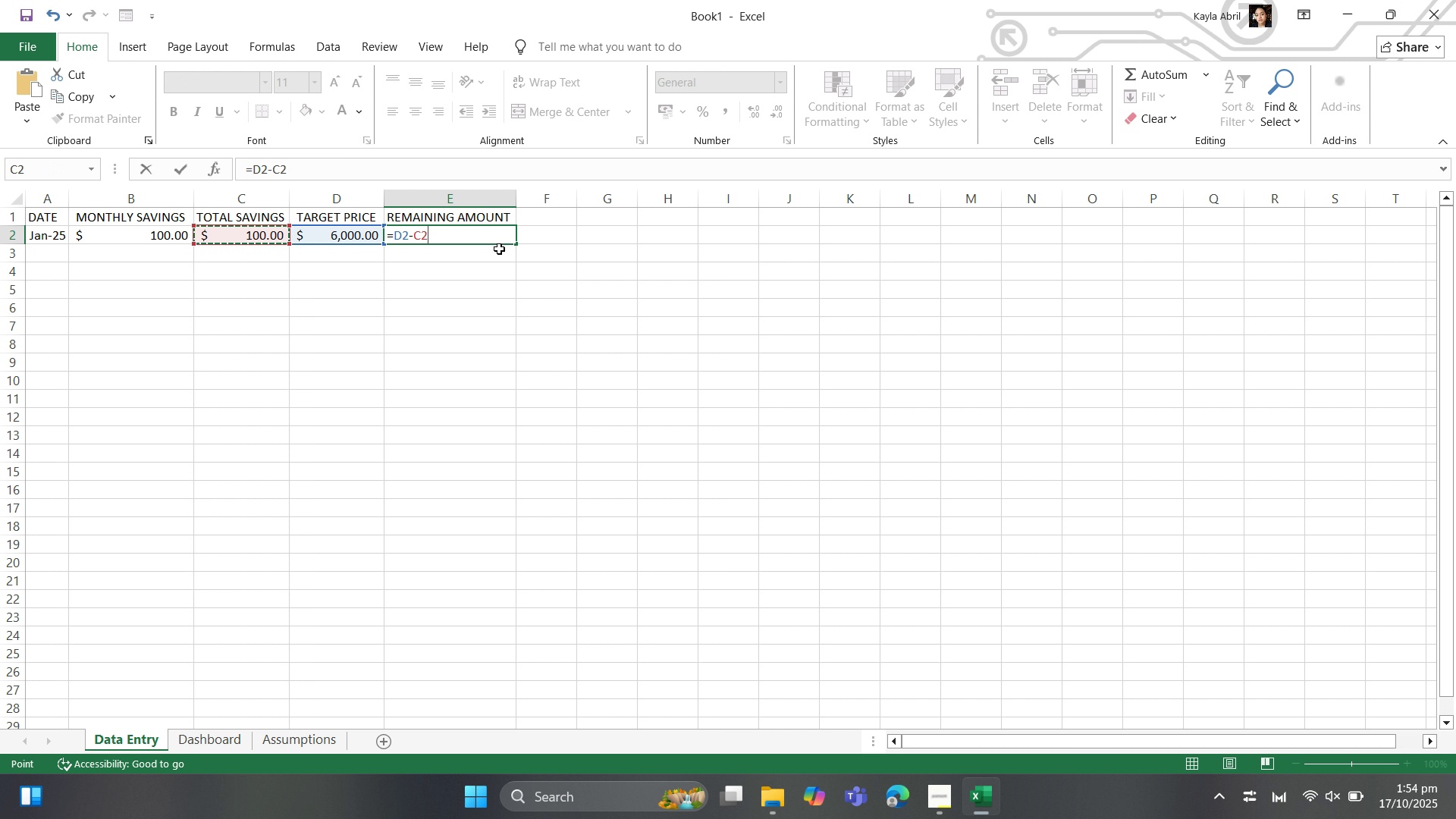 
key(Enter)
 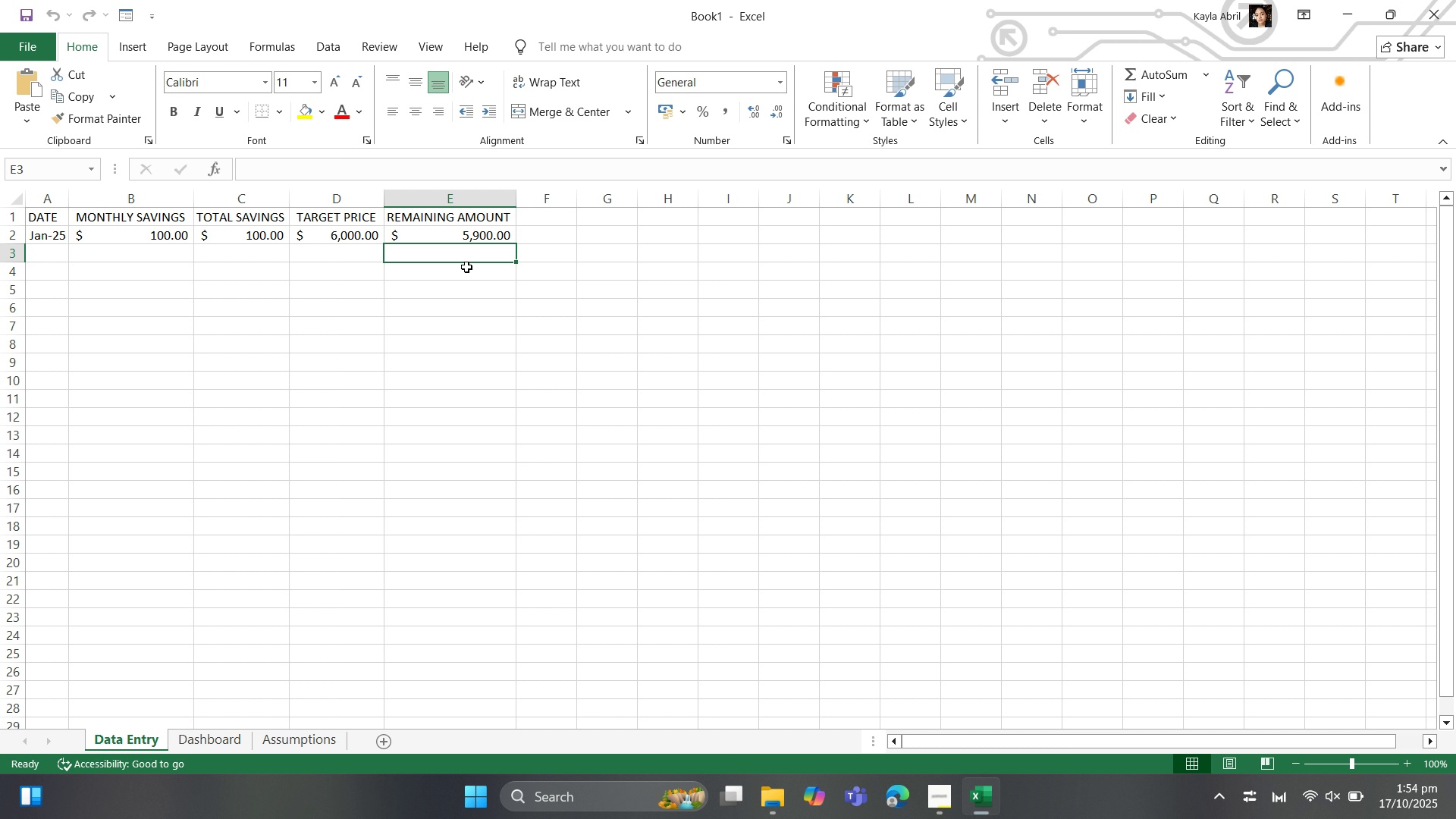 
wait(11.73)
 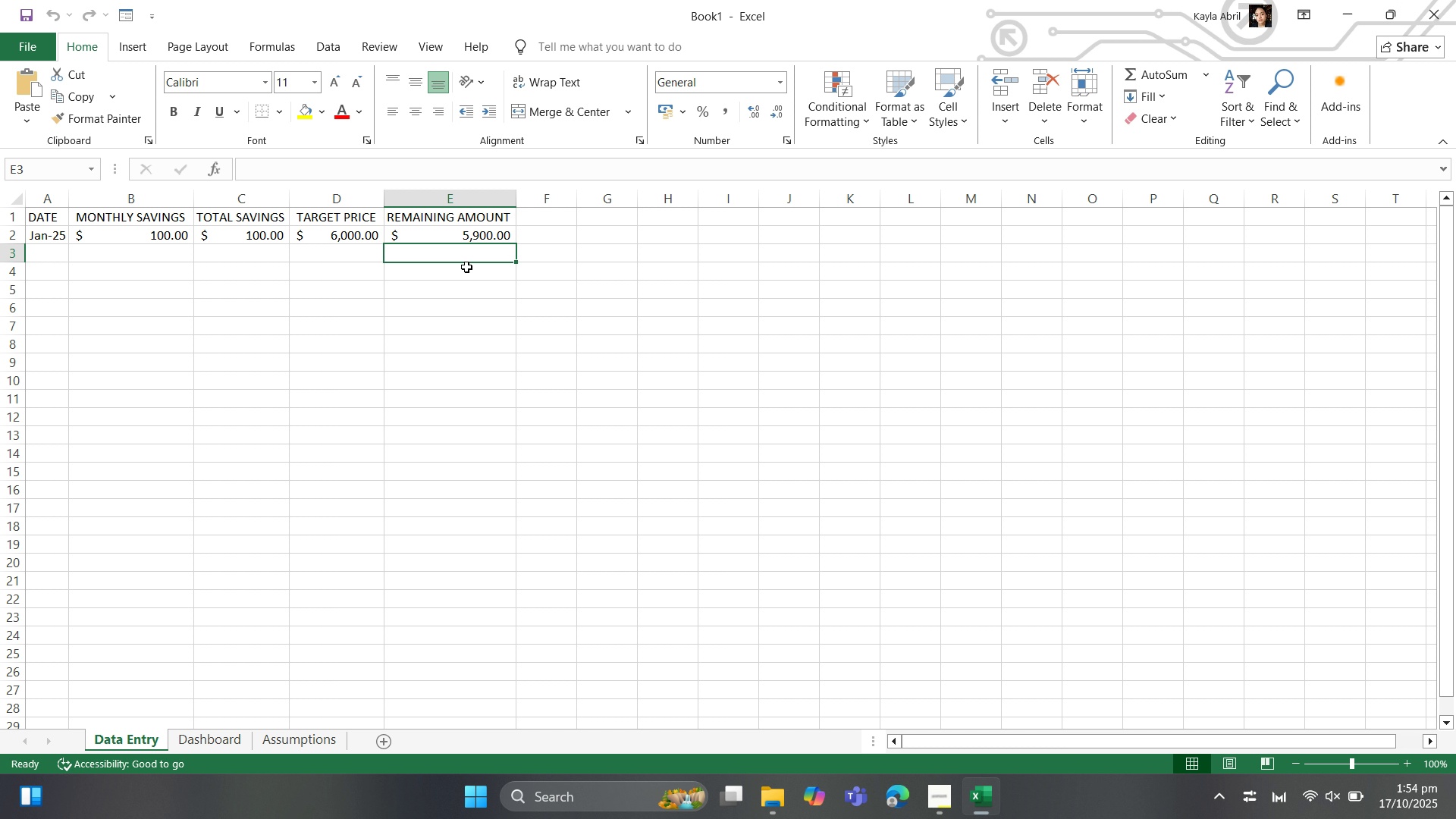 
left_click([50, 256])
 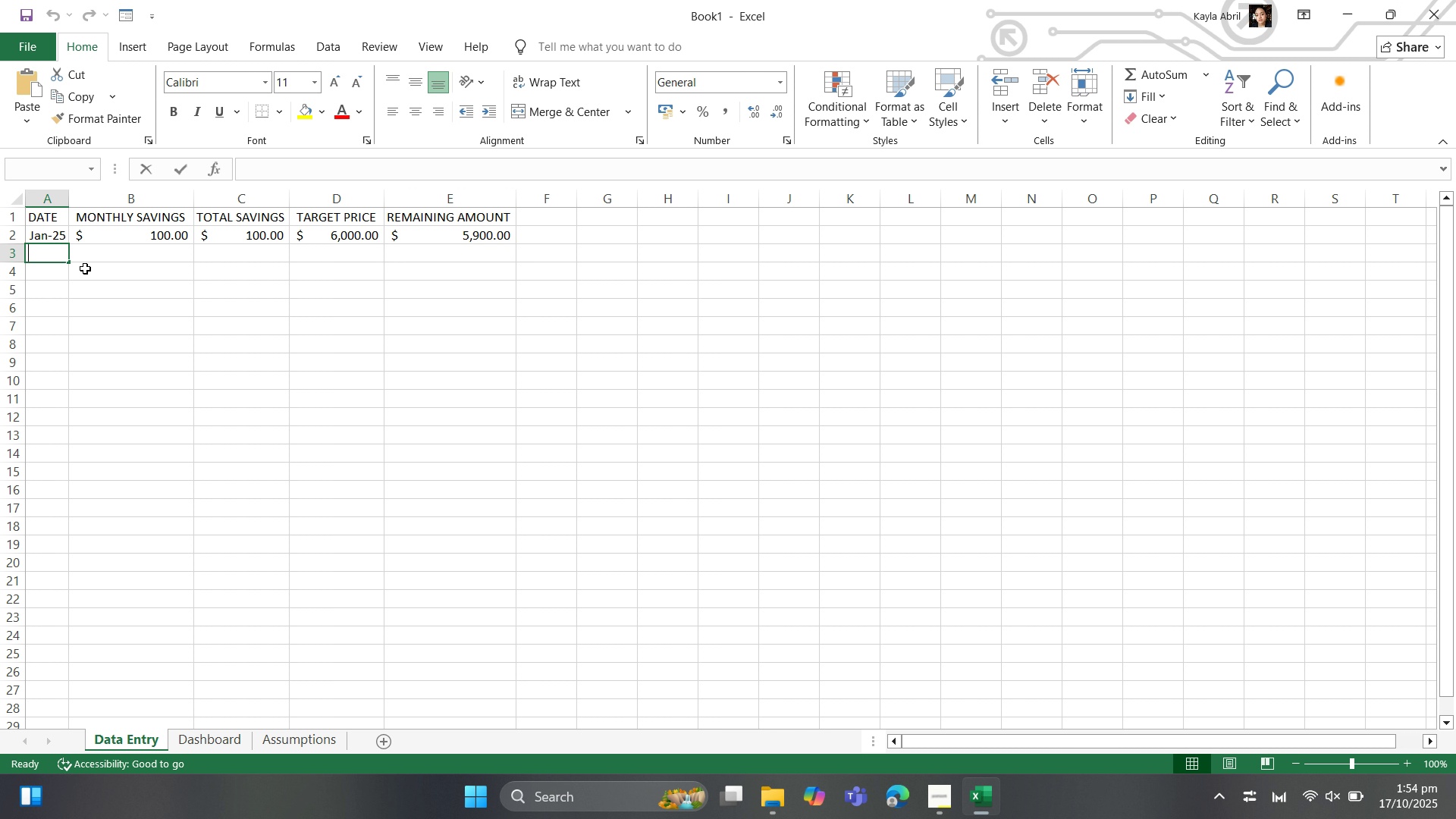 
type(February 2025)
 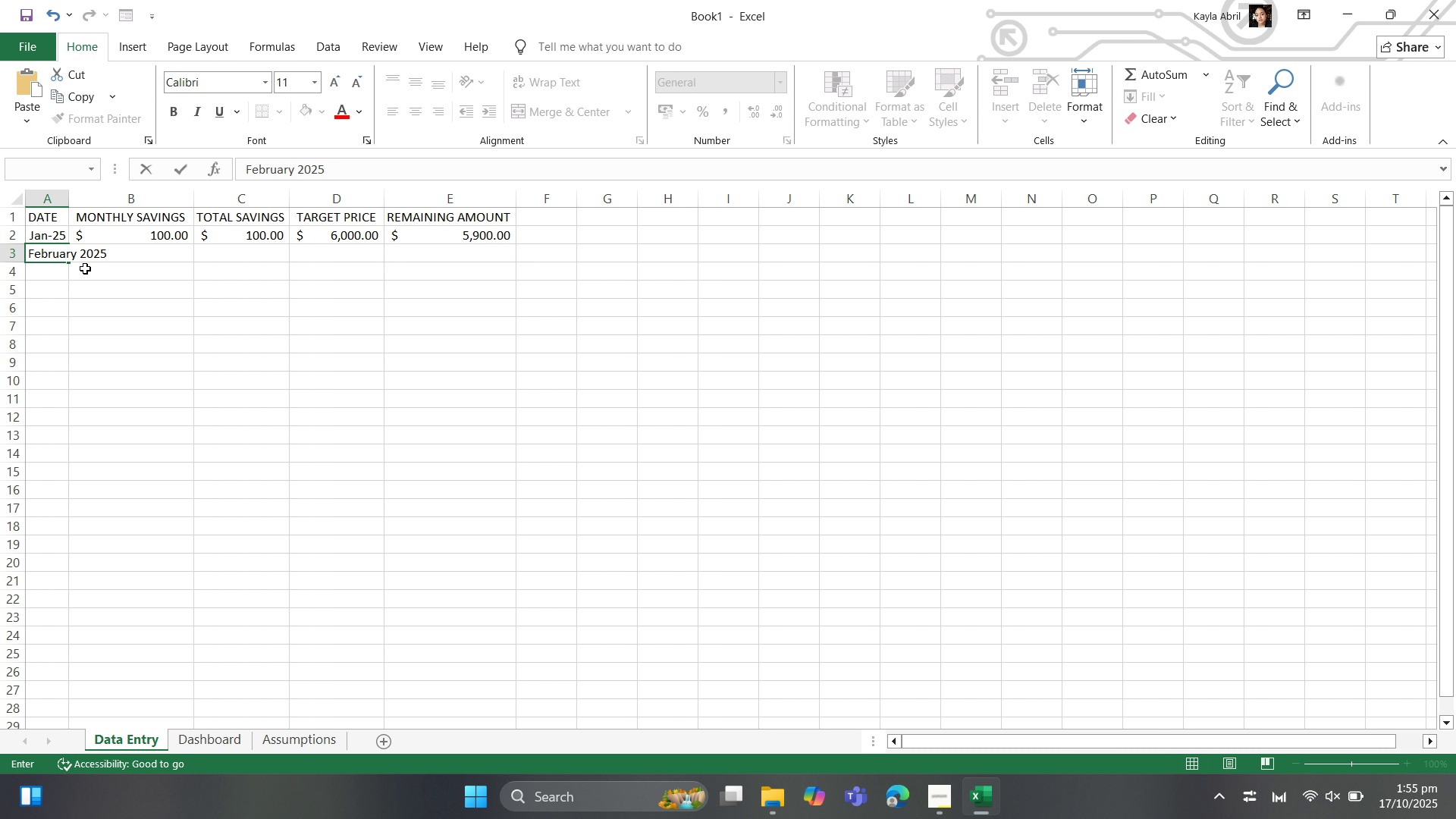 
key(ArrowRight)
 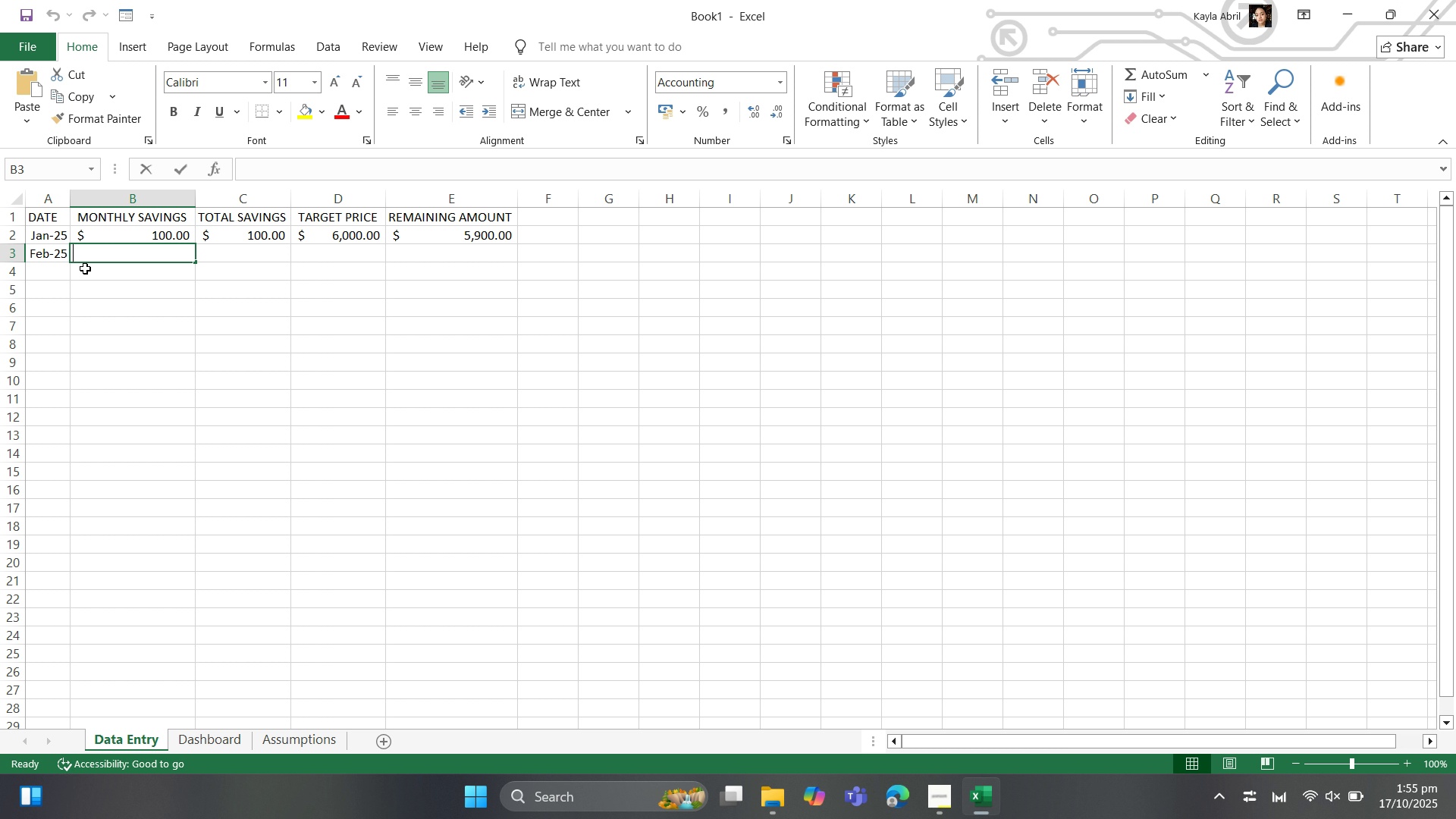 
wait(6.02)
 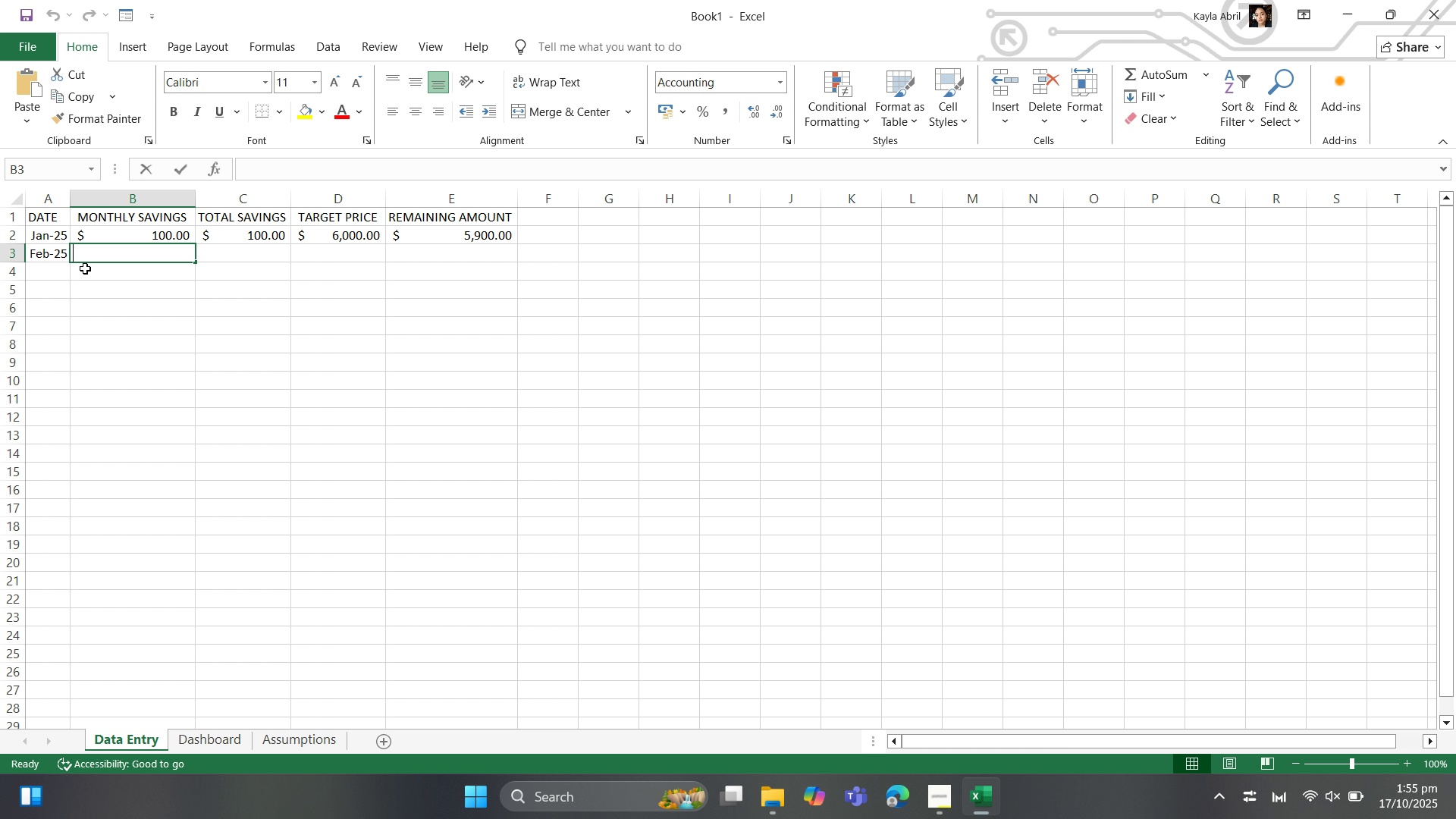 
type(100)
 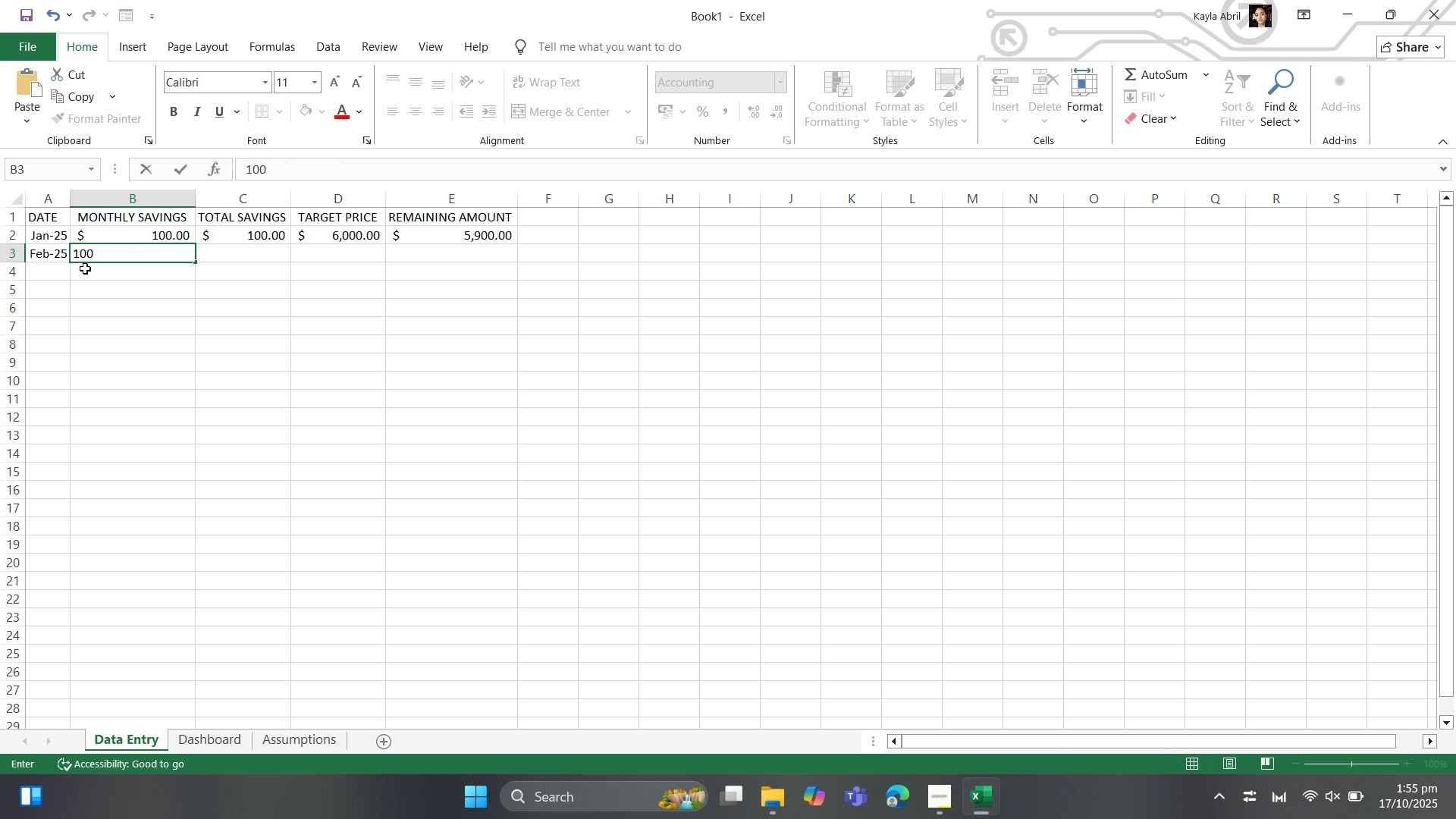 
key(ArrowRight)
 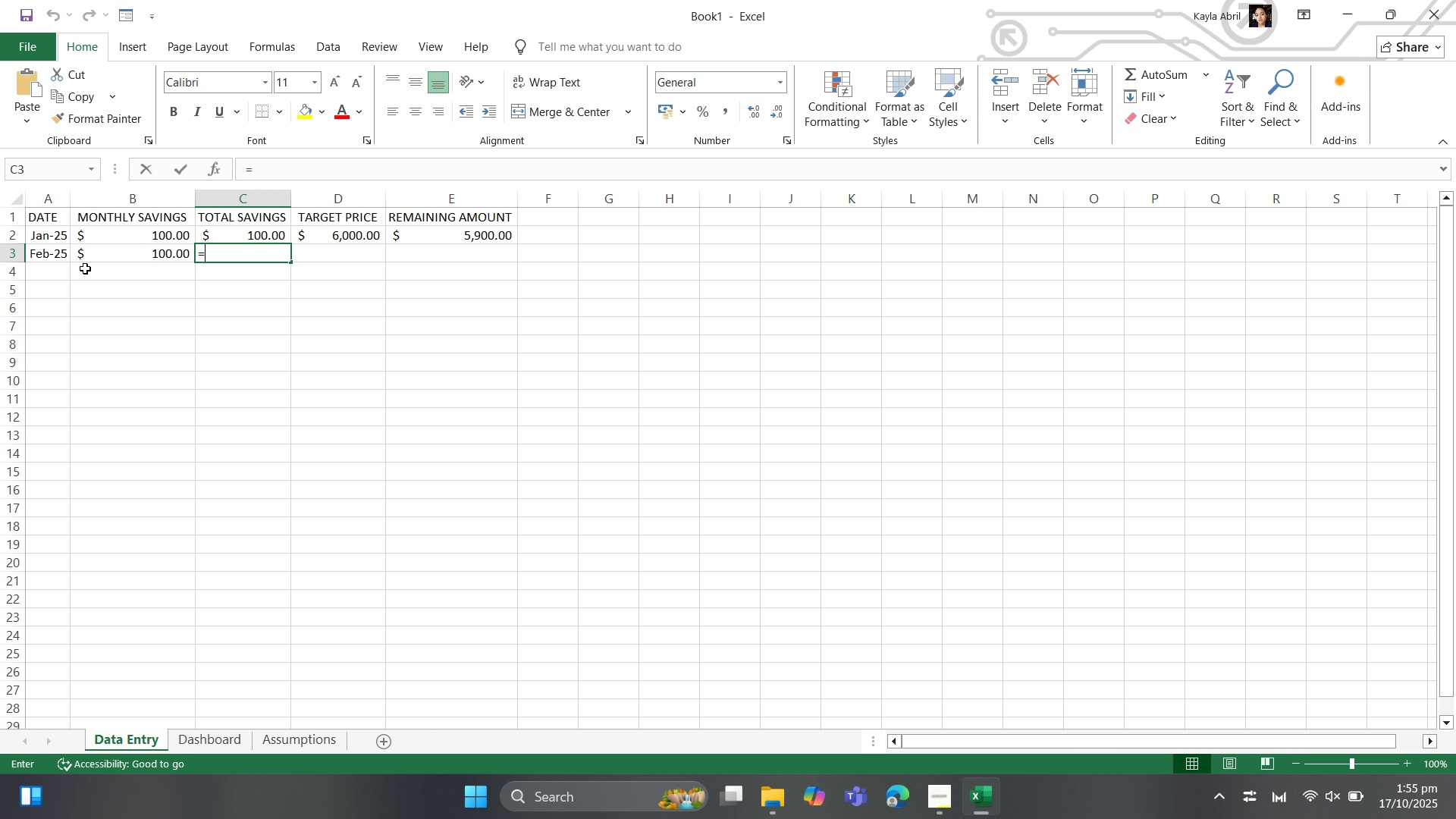 
key(Equal)
 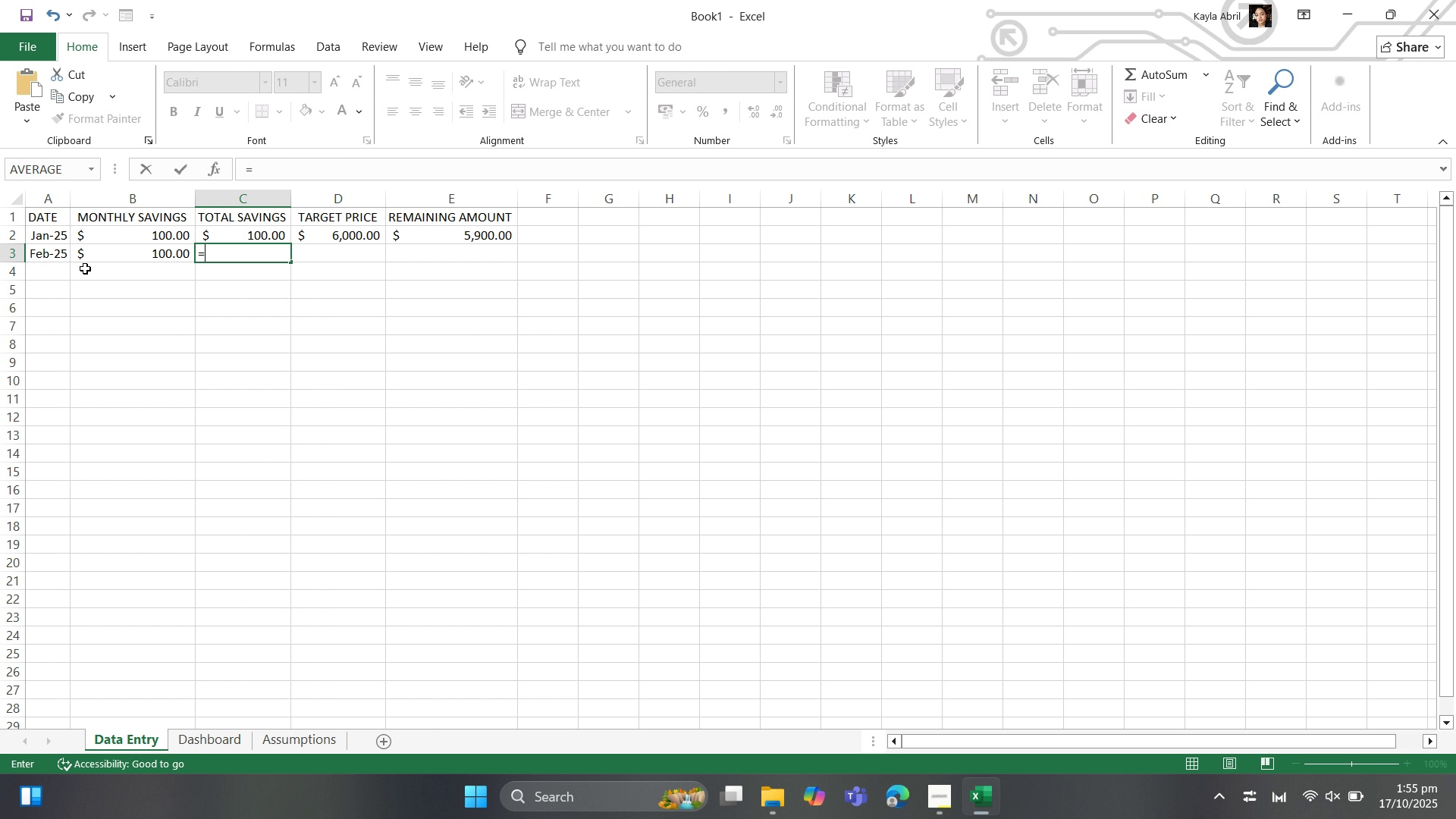 
wait(15.61)
 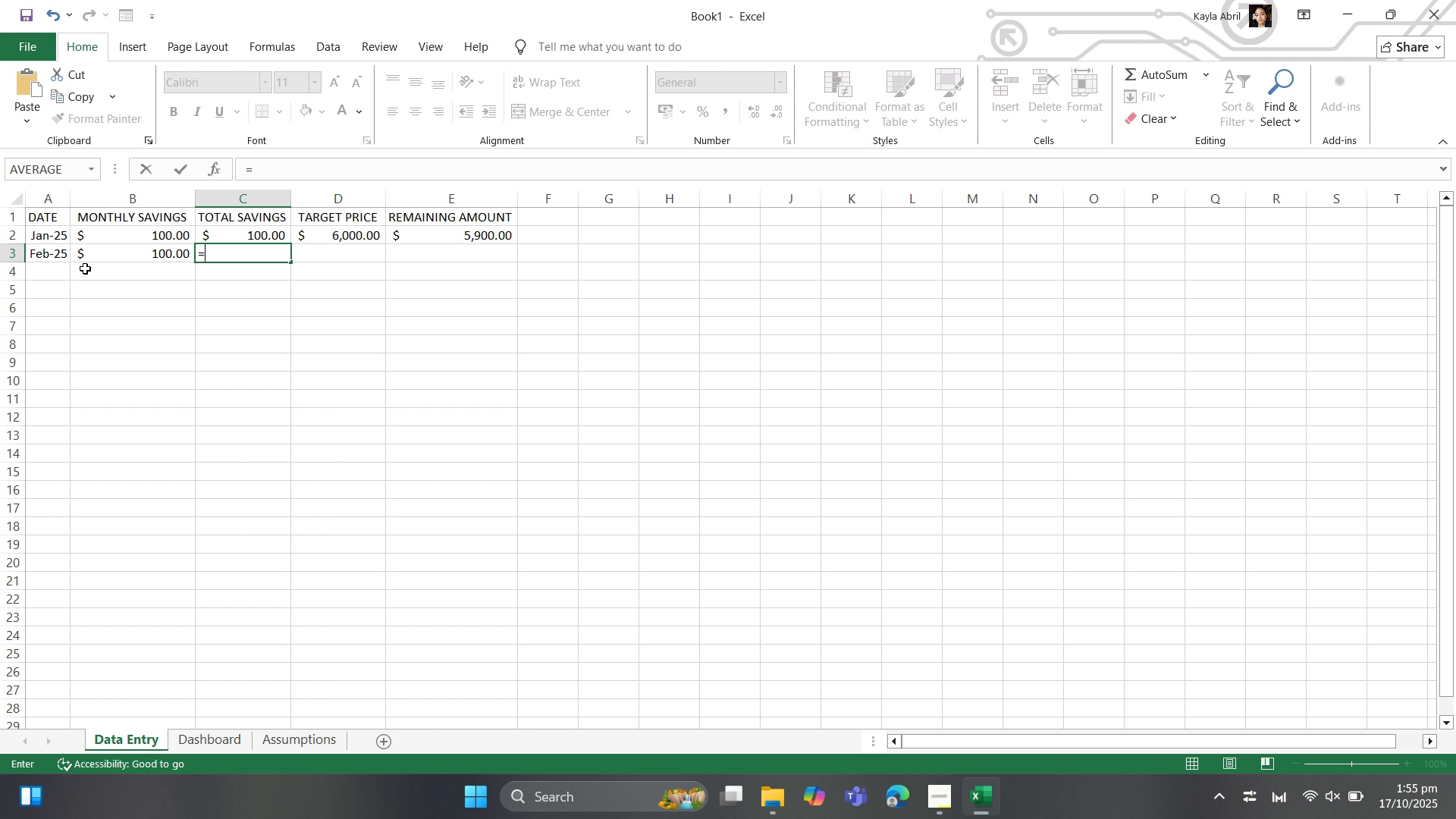 
left_click([254, 234])
 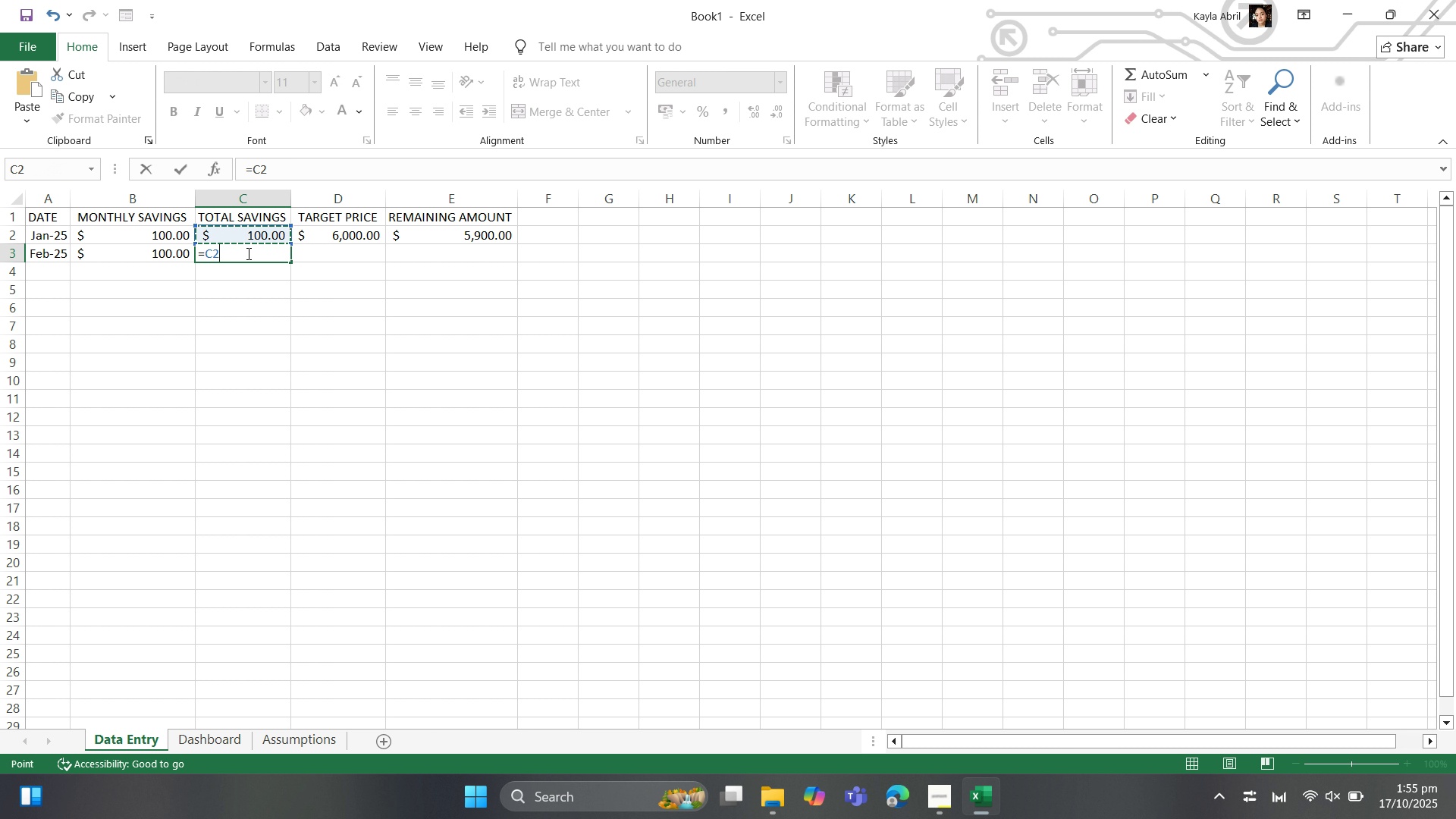 
key(Shift+ShiftLeft)
 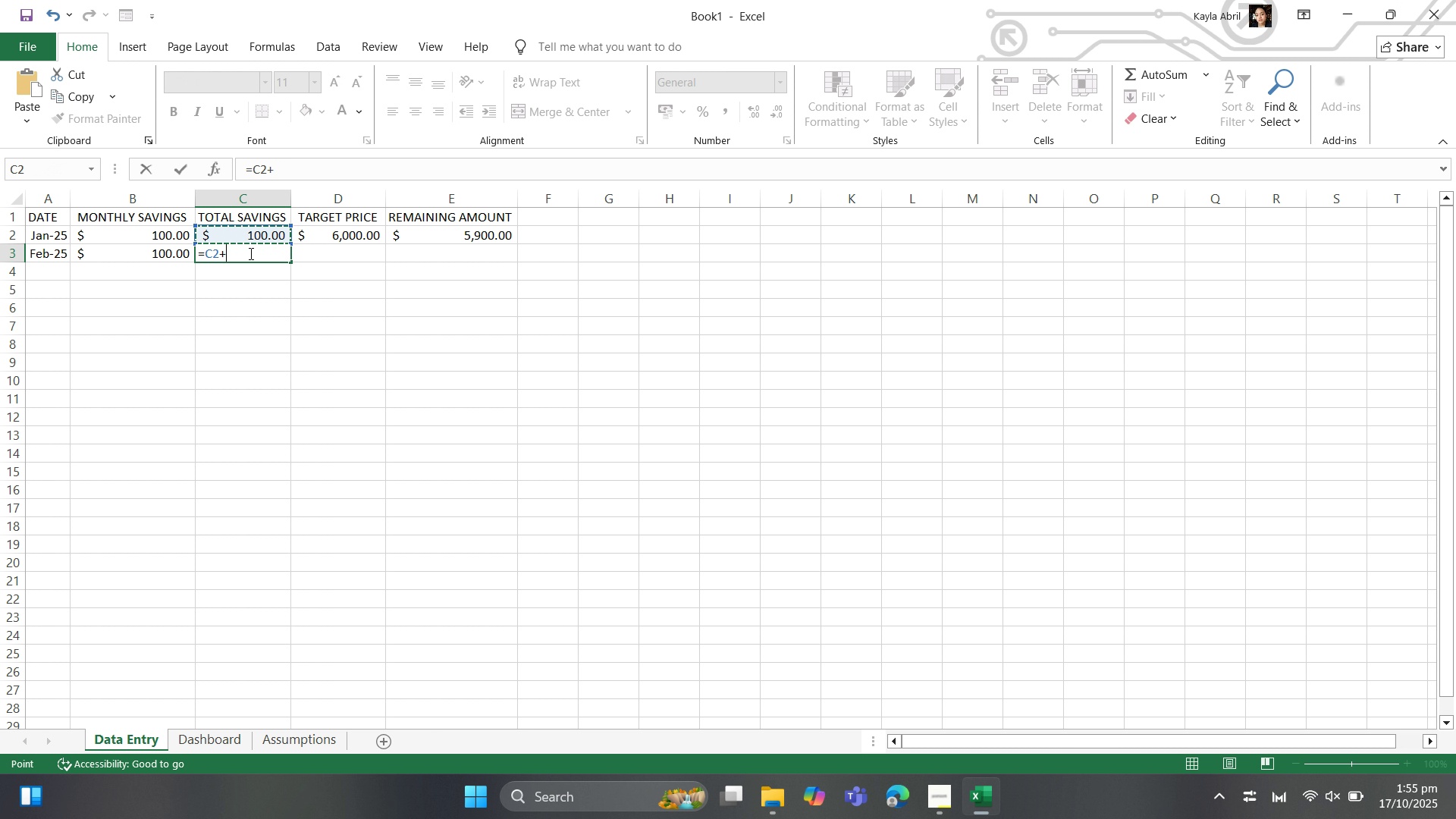 
key(Shift+Equal)
 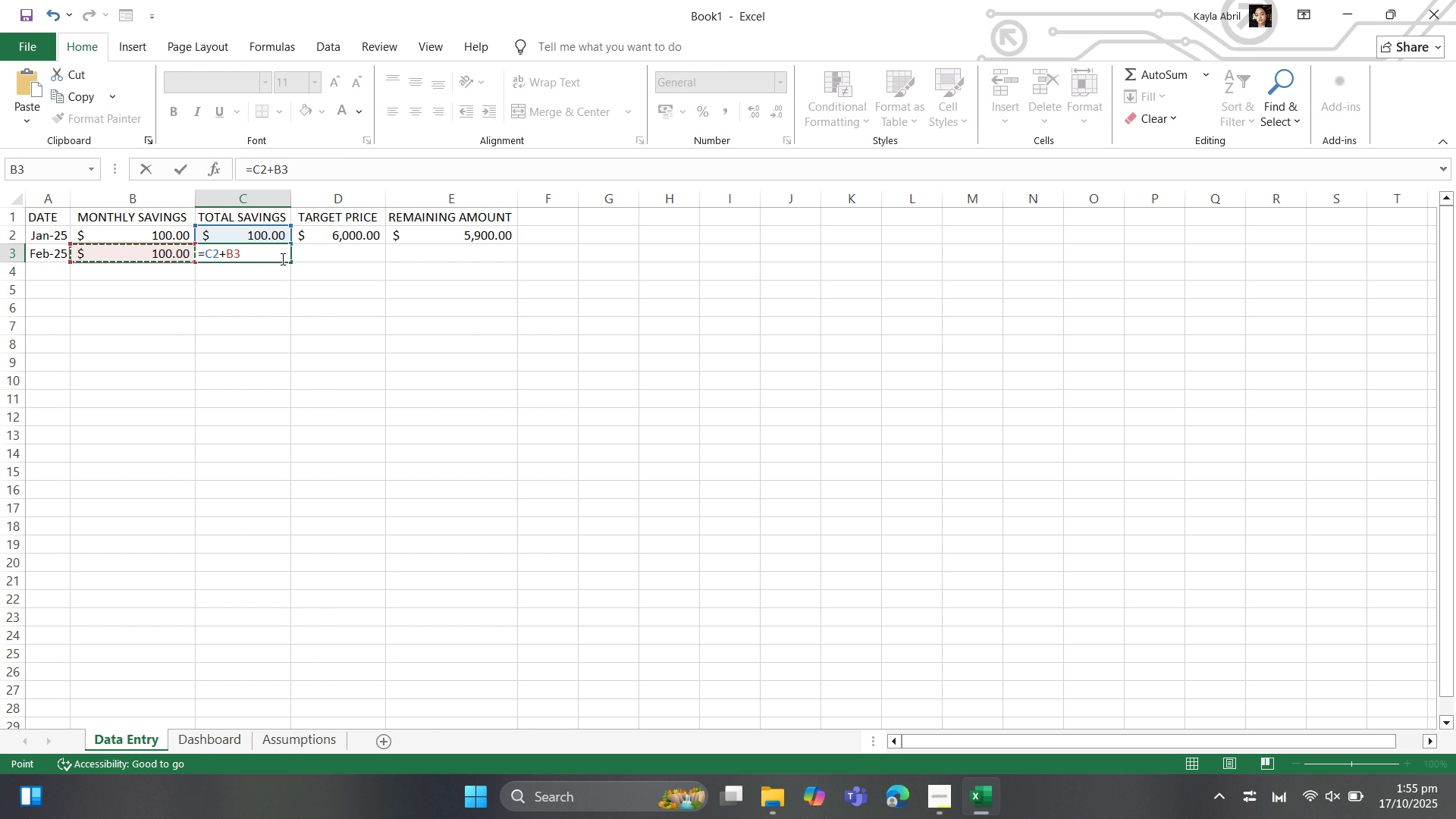 
wait(5.5)
 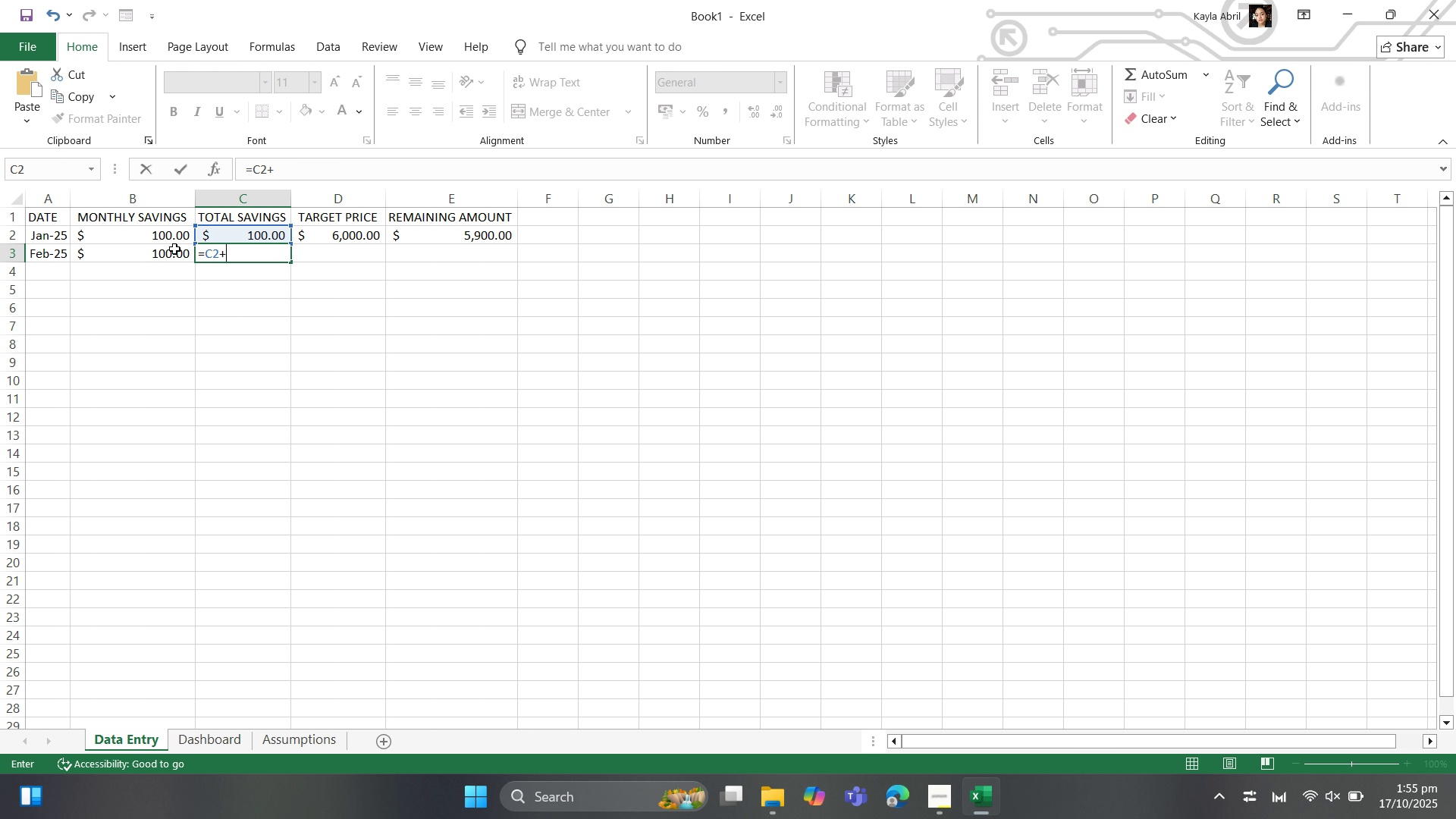 
key(Enter)
 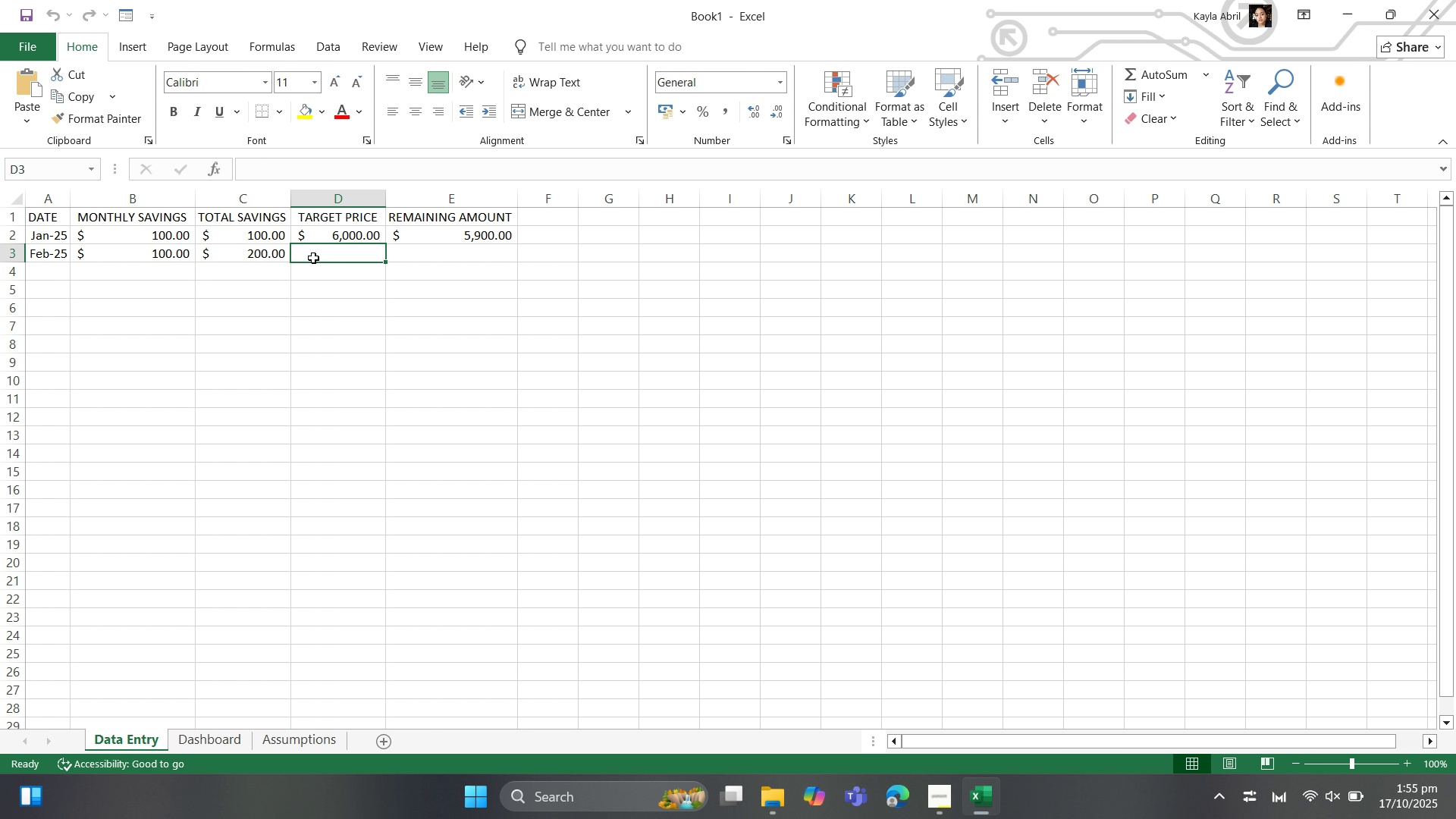 
left_click([313, 258])
 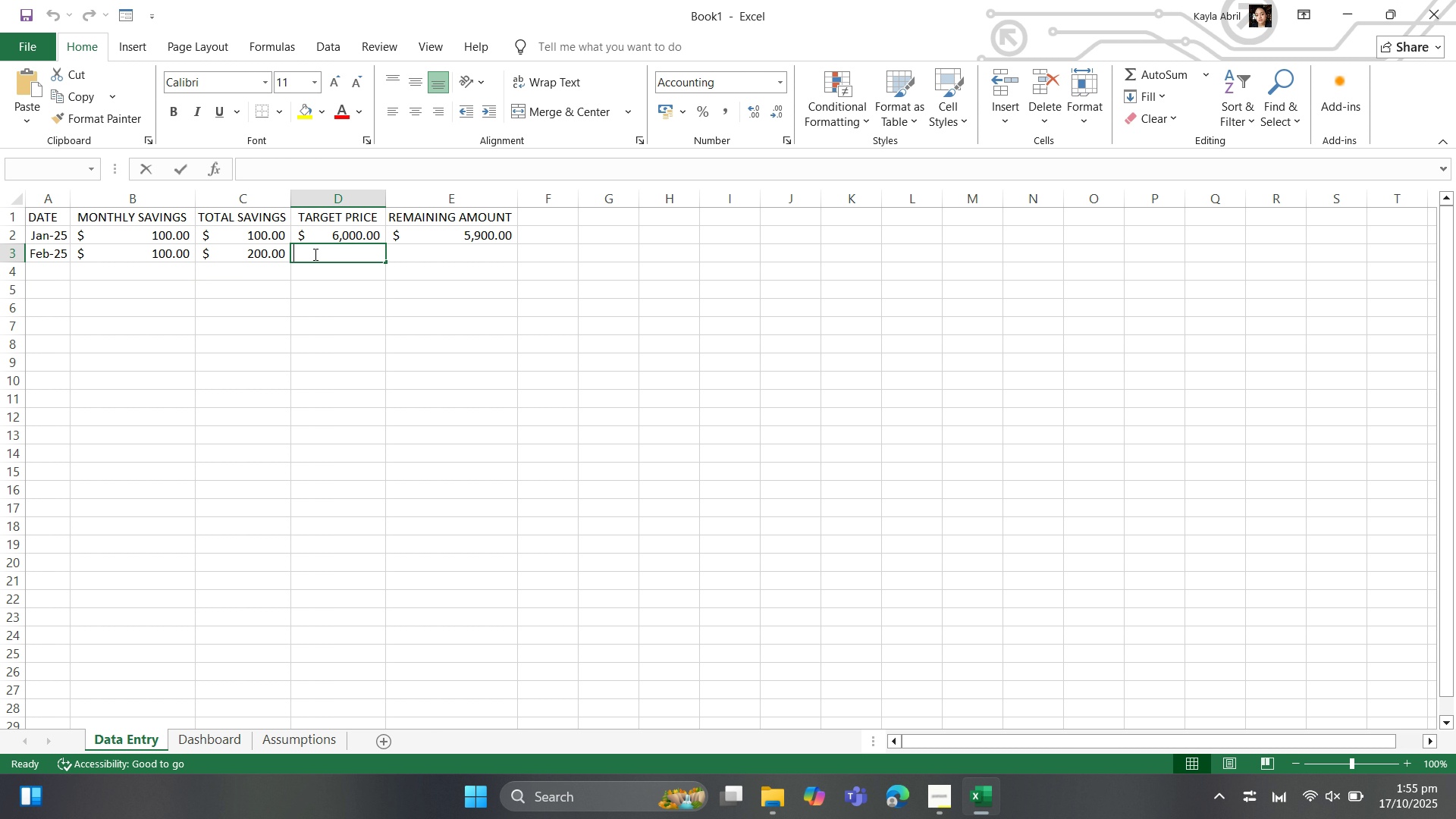 
wait(6.48)
 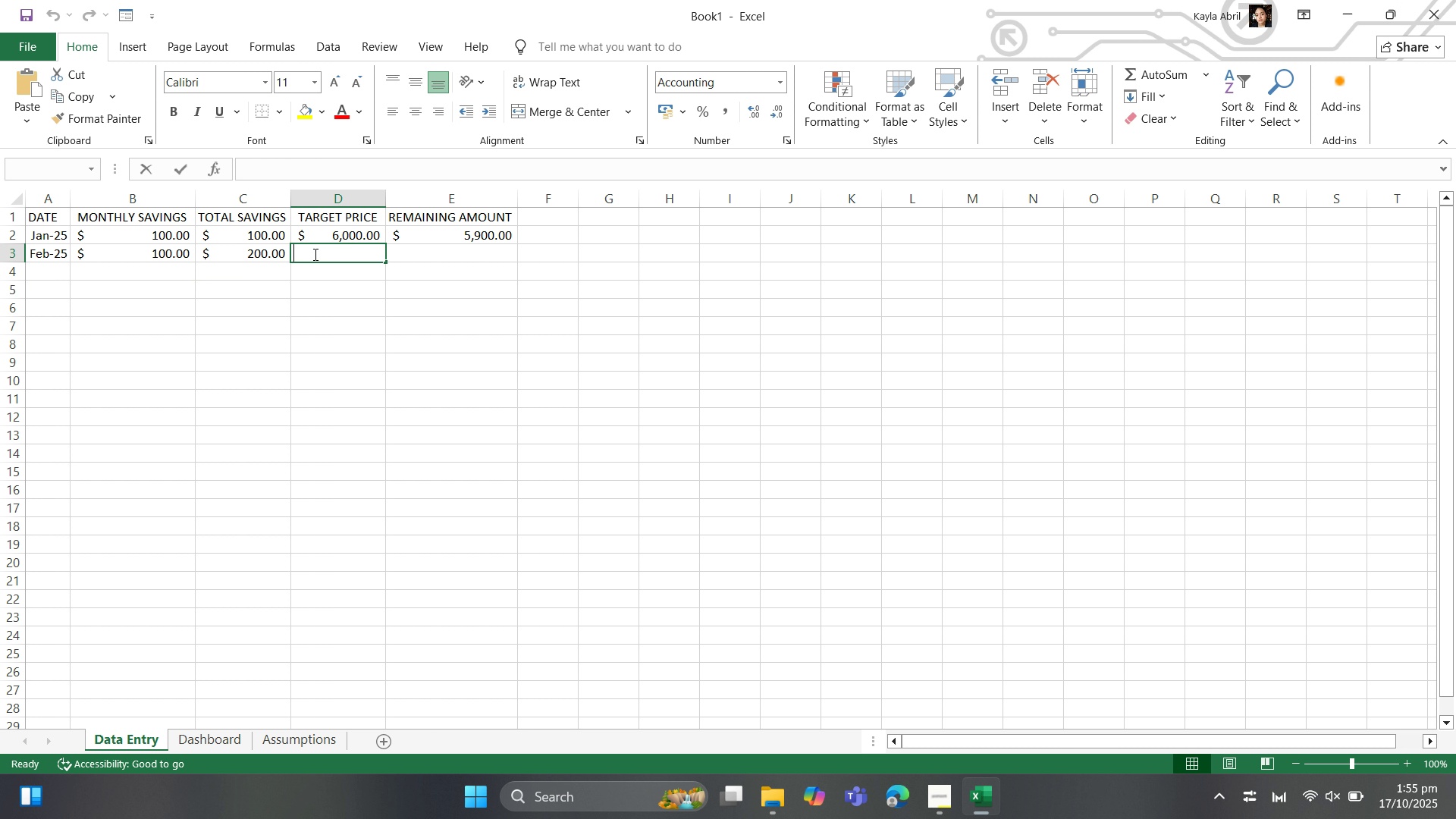 
type(6000)
 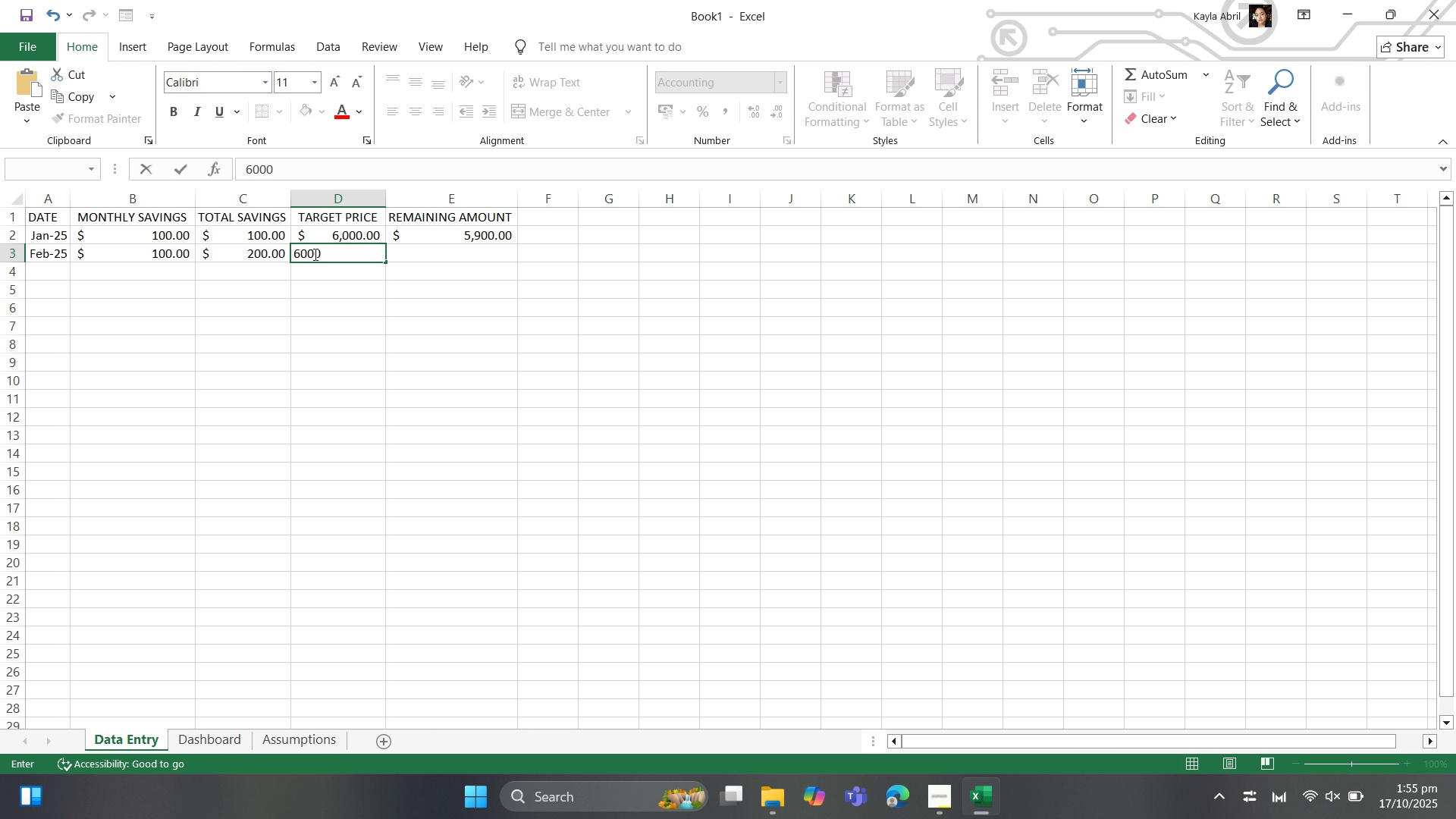 
key(ArrowRight)
 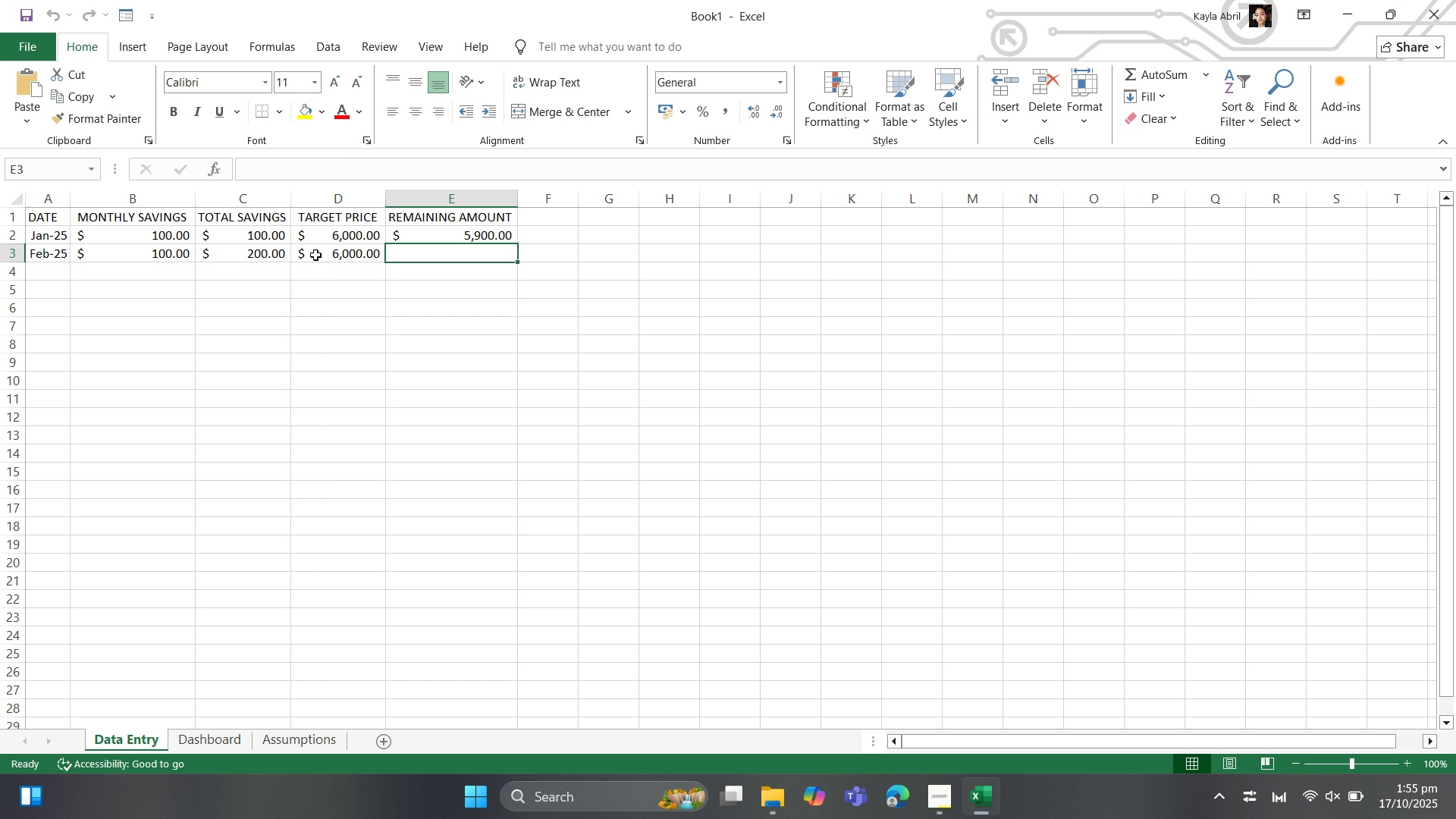 
wait(5.96)
 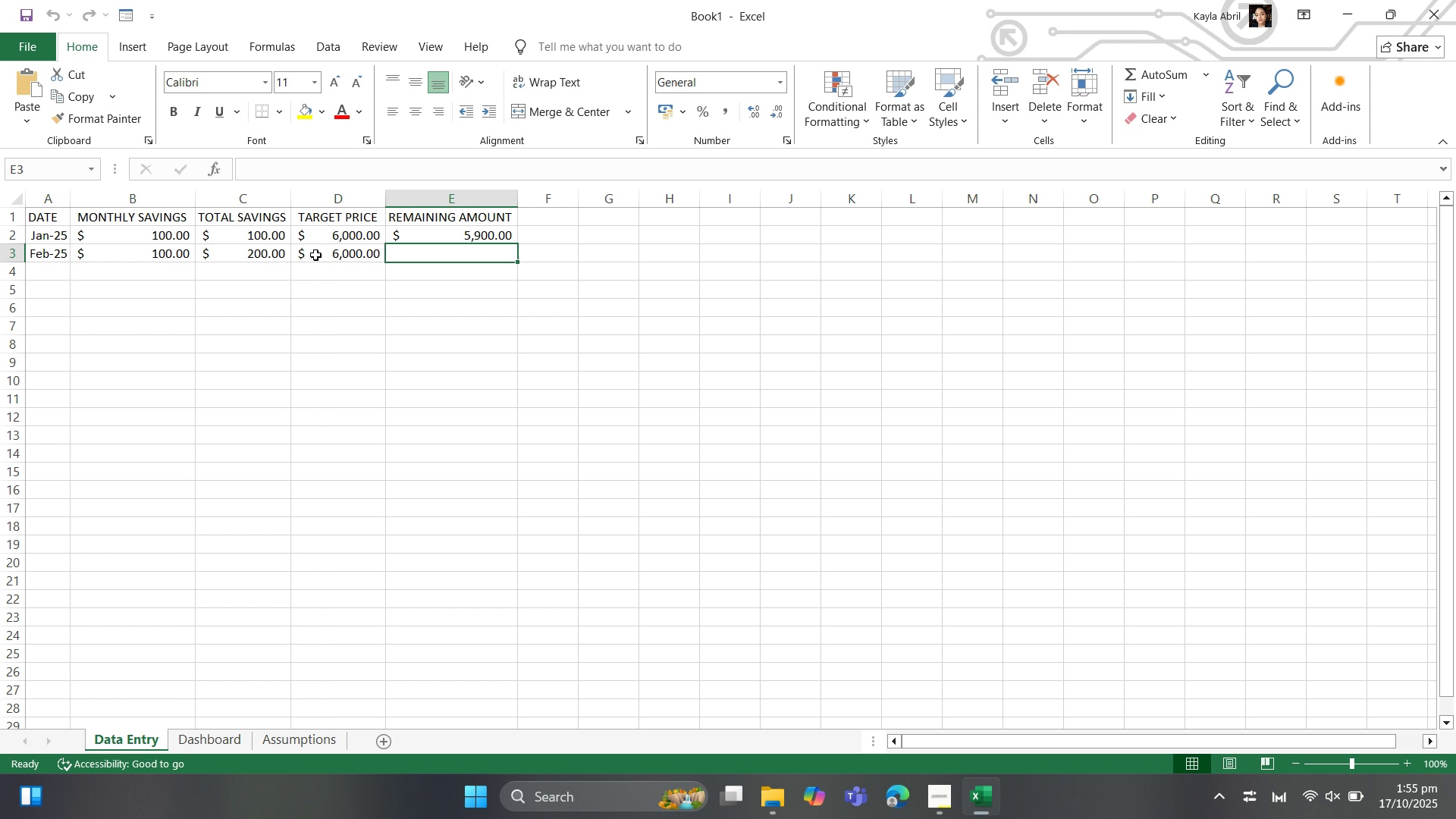 
key(Equal)
 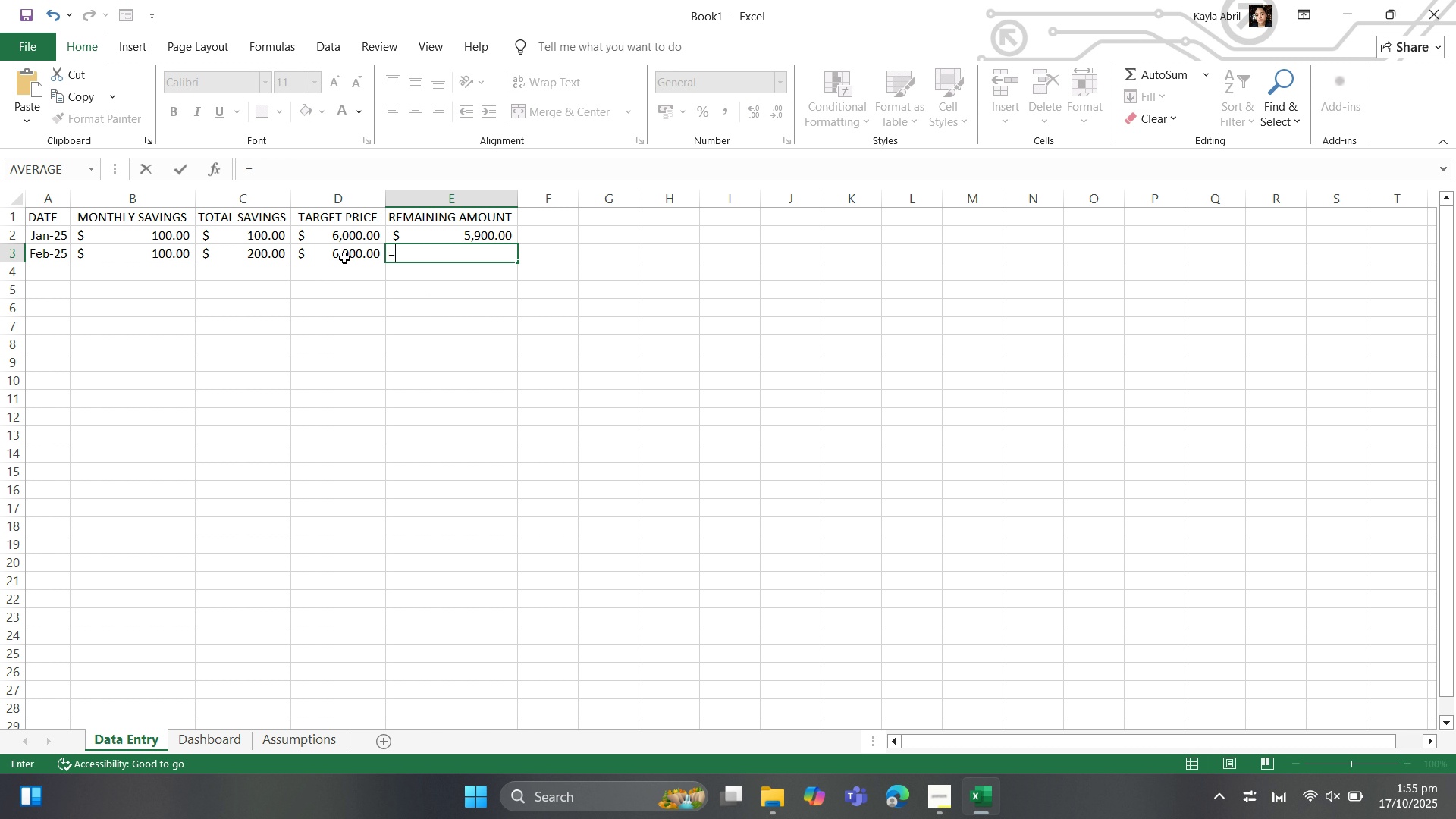 
left_click([344, 258])
 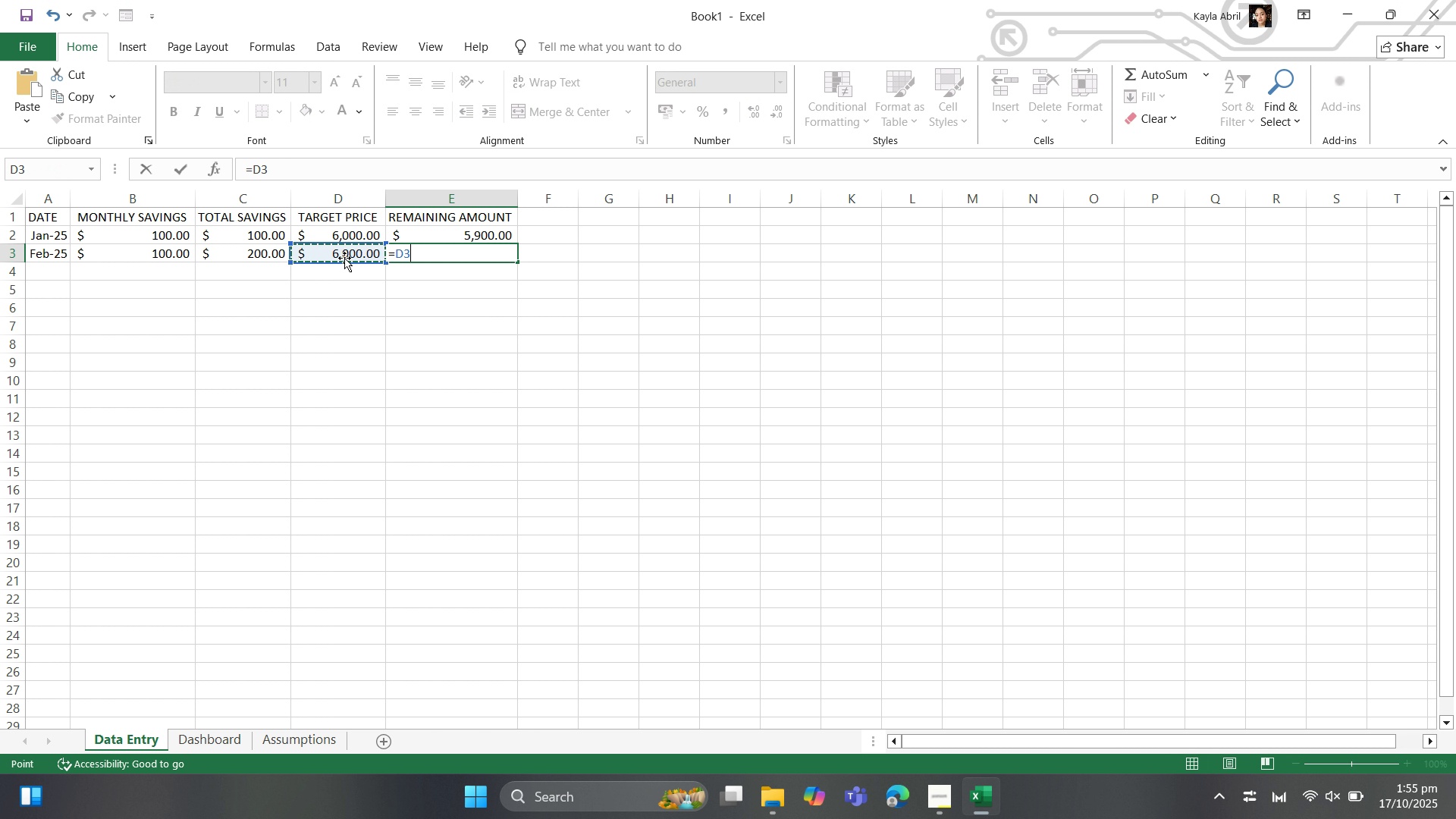 
key(Minus)
 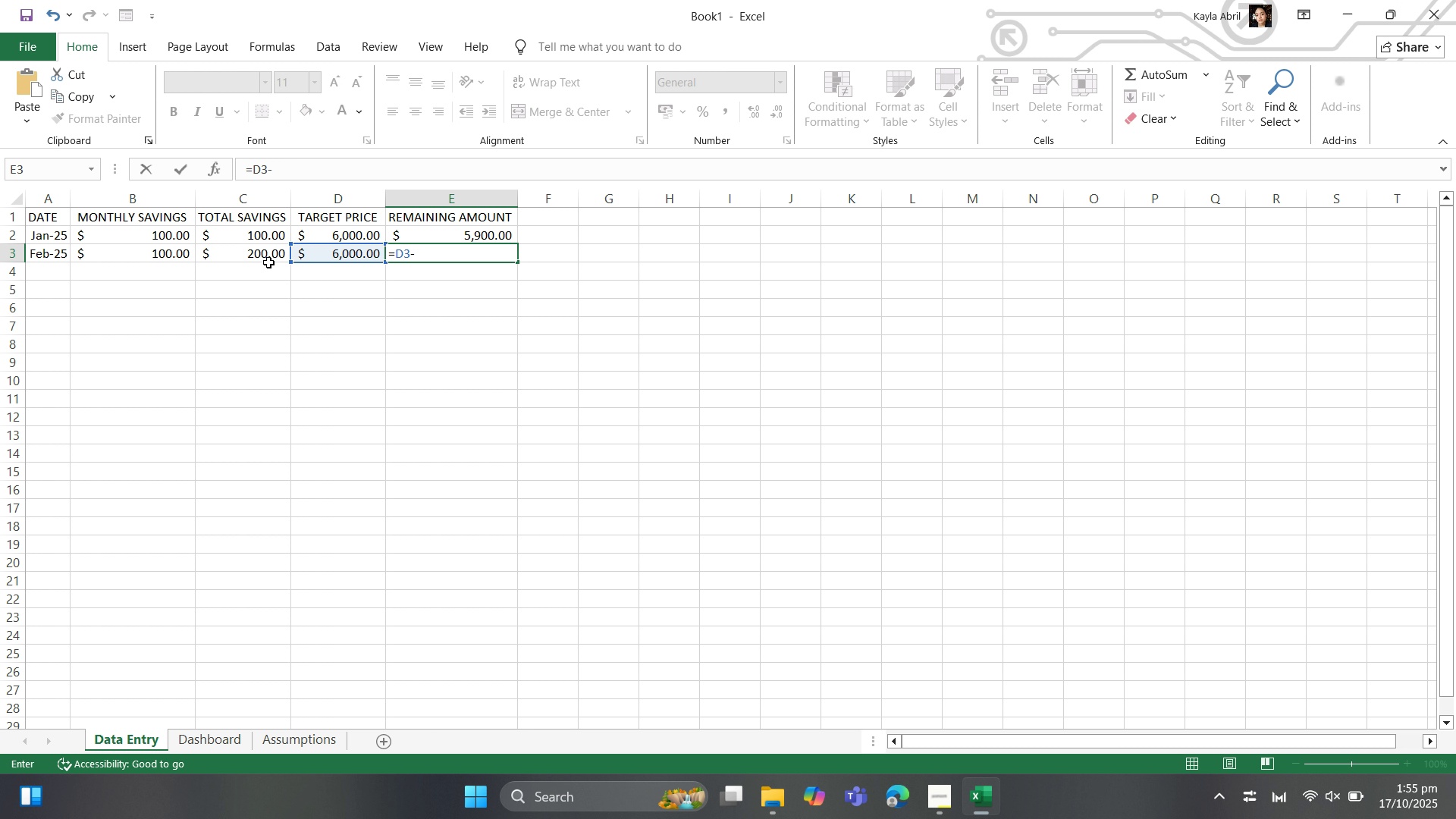 
left_click([255, 256])
 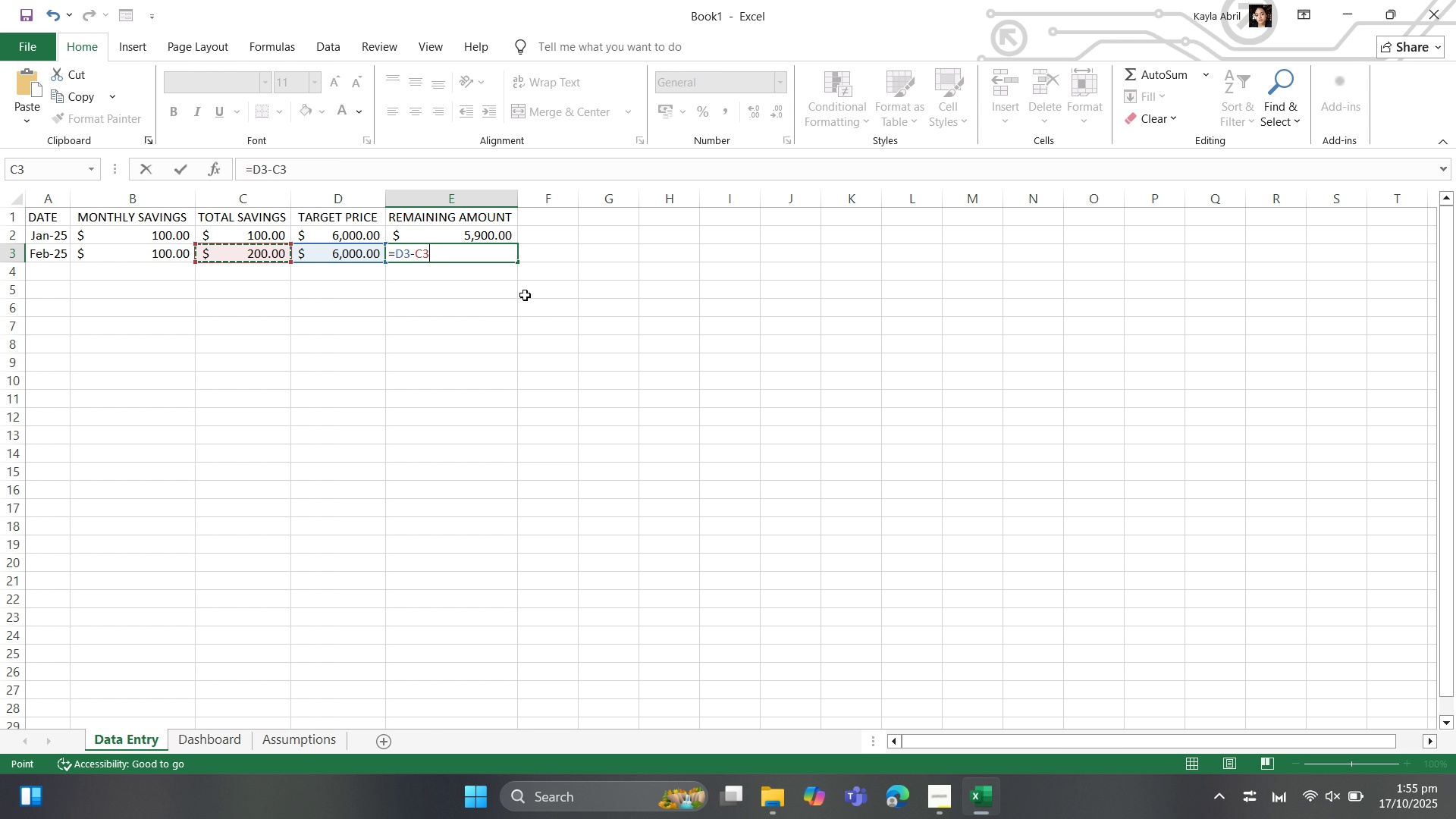 
key(Enter)
 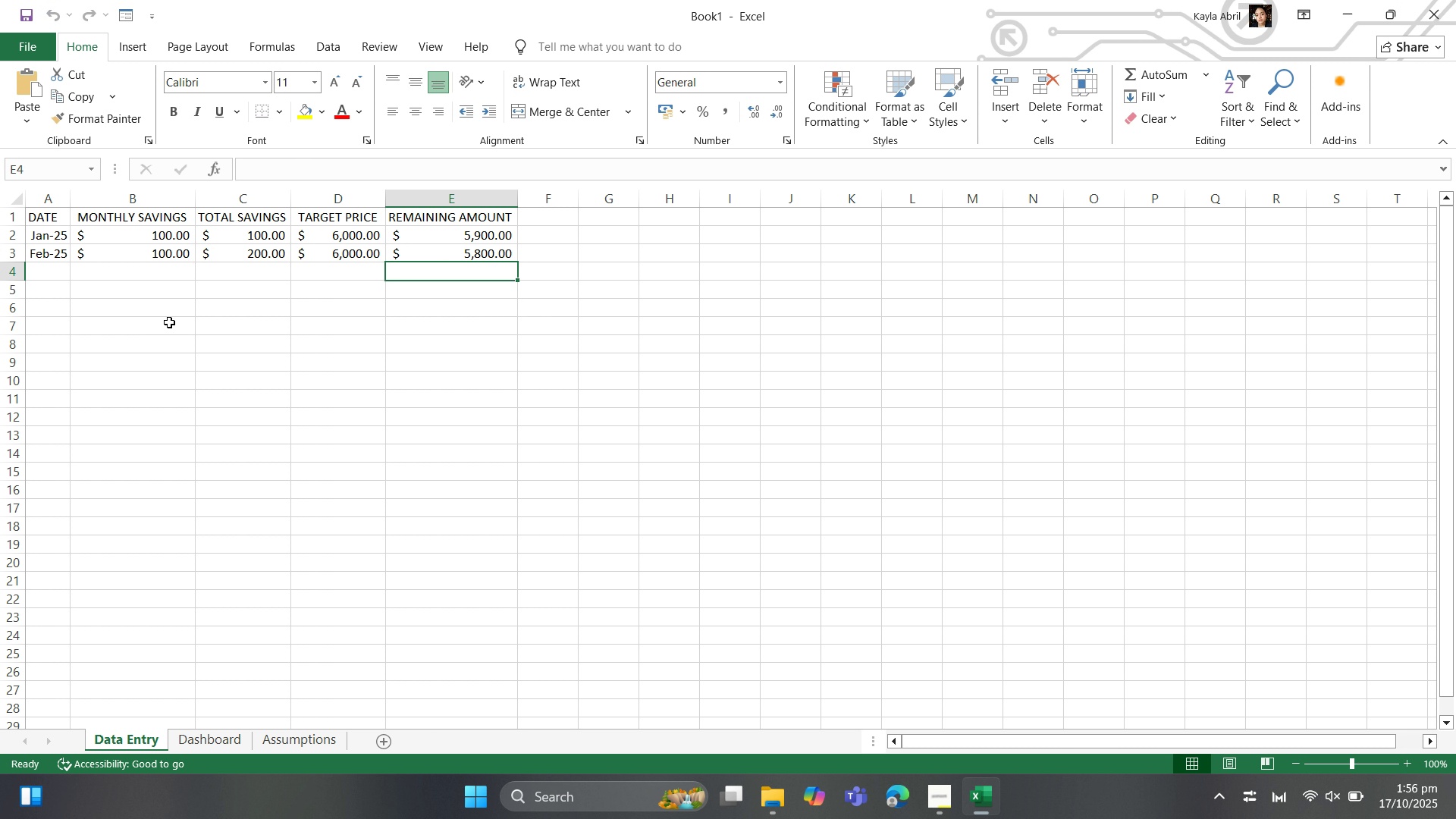 
left_click([40, 275])
 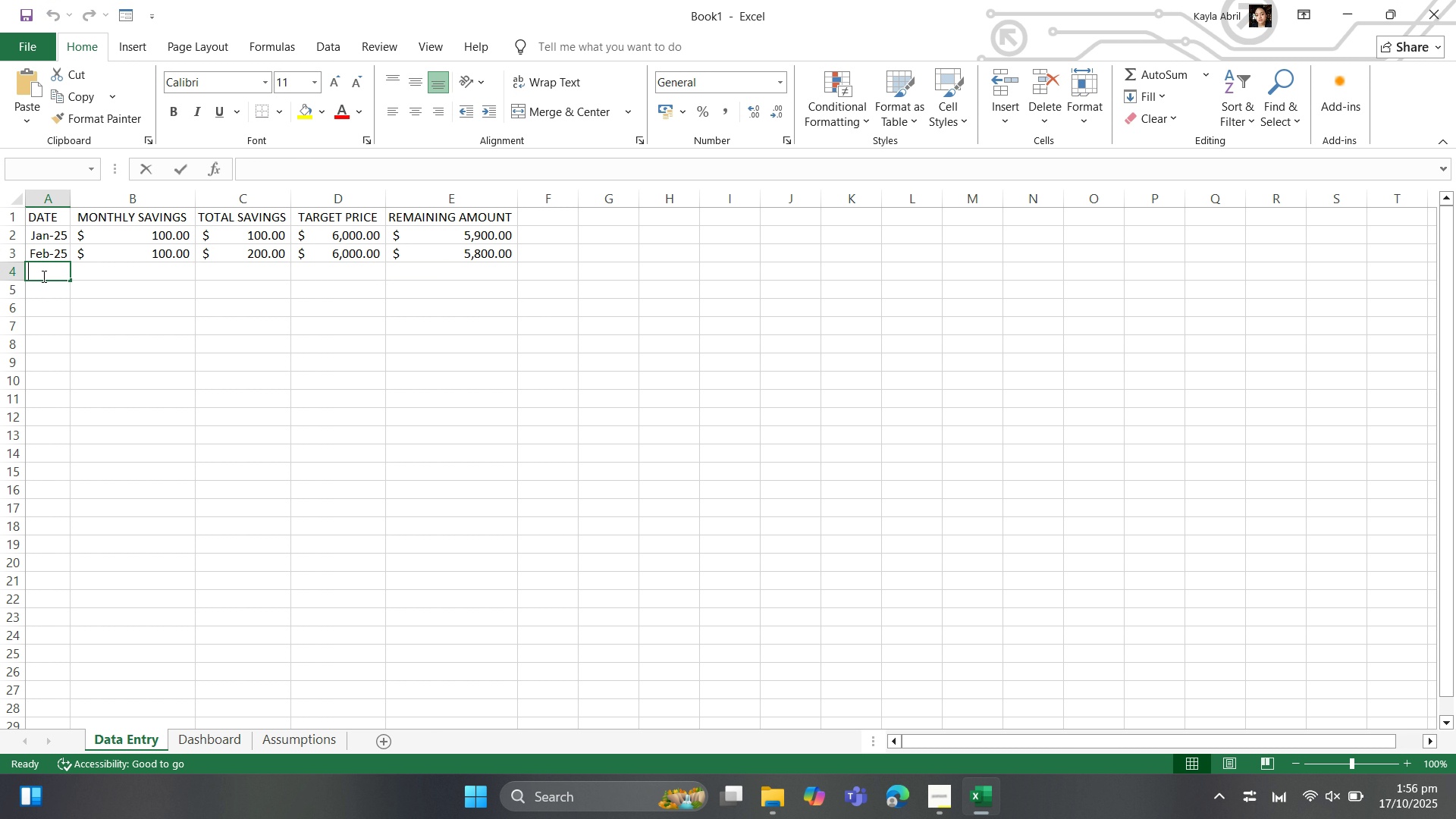 
type(March 2025)
 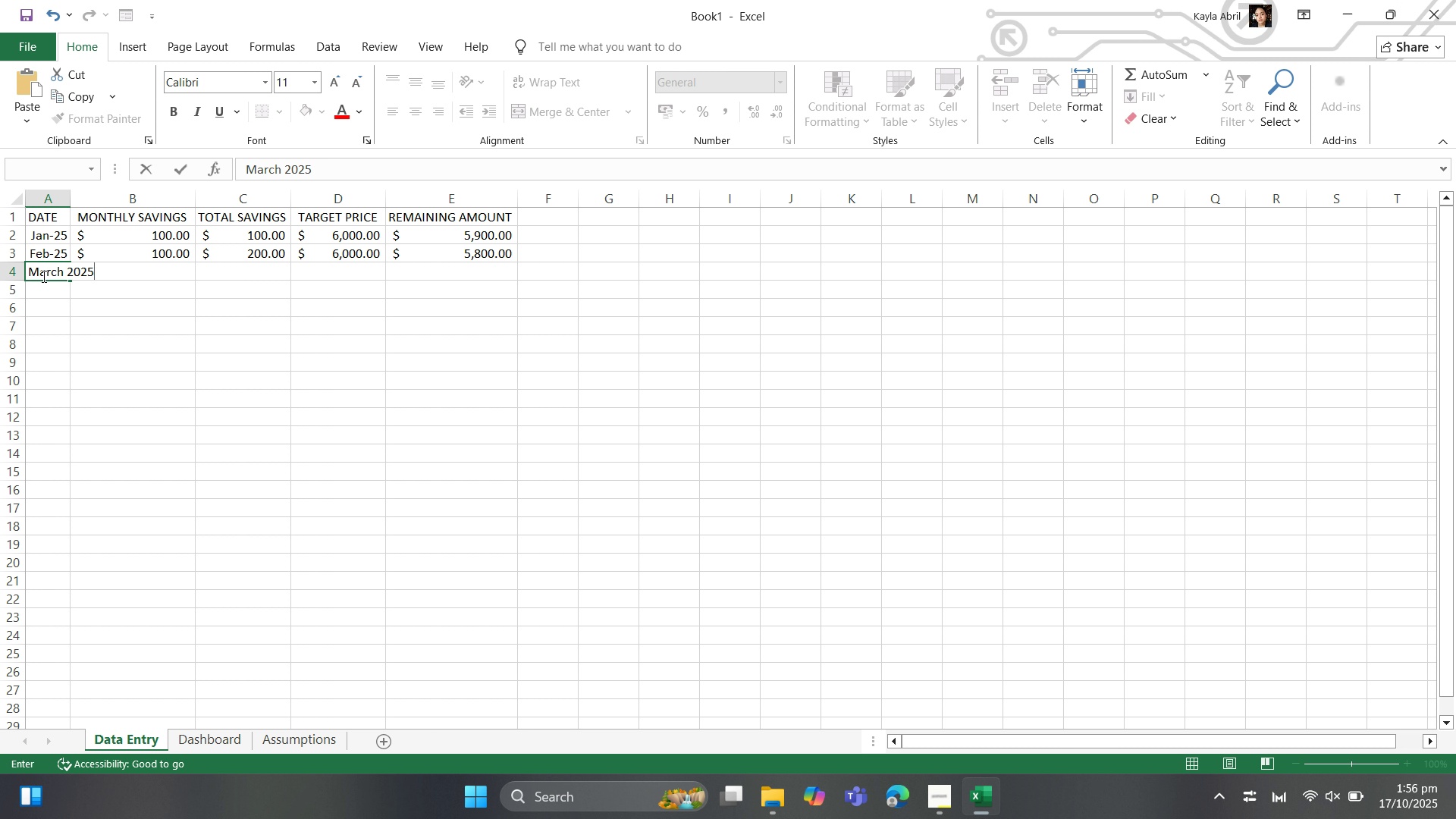 
key(ArrowRight)
 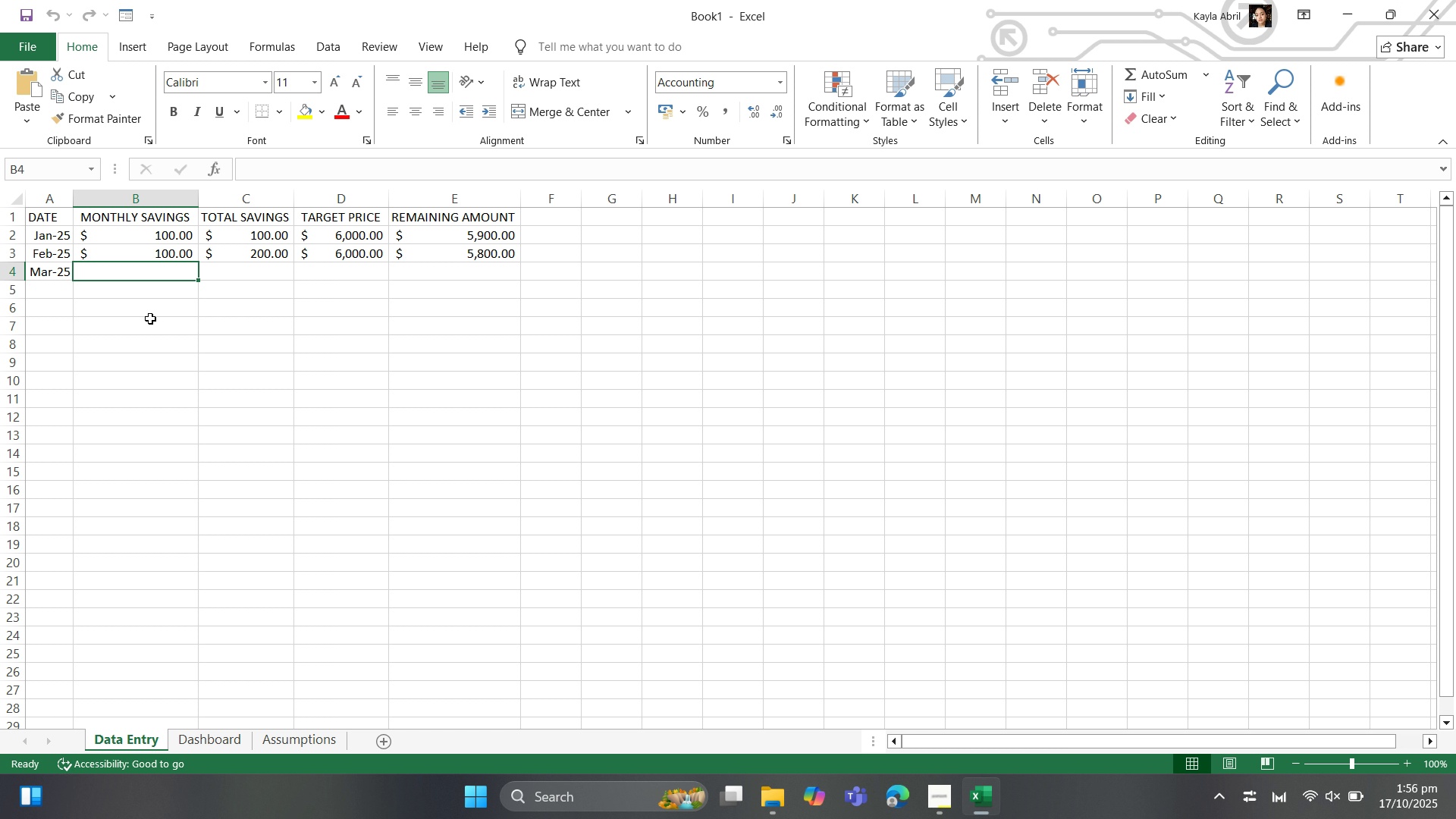 
wait(32.11)
 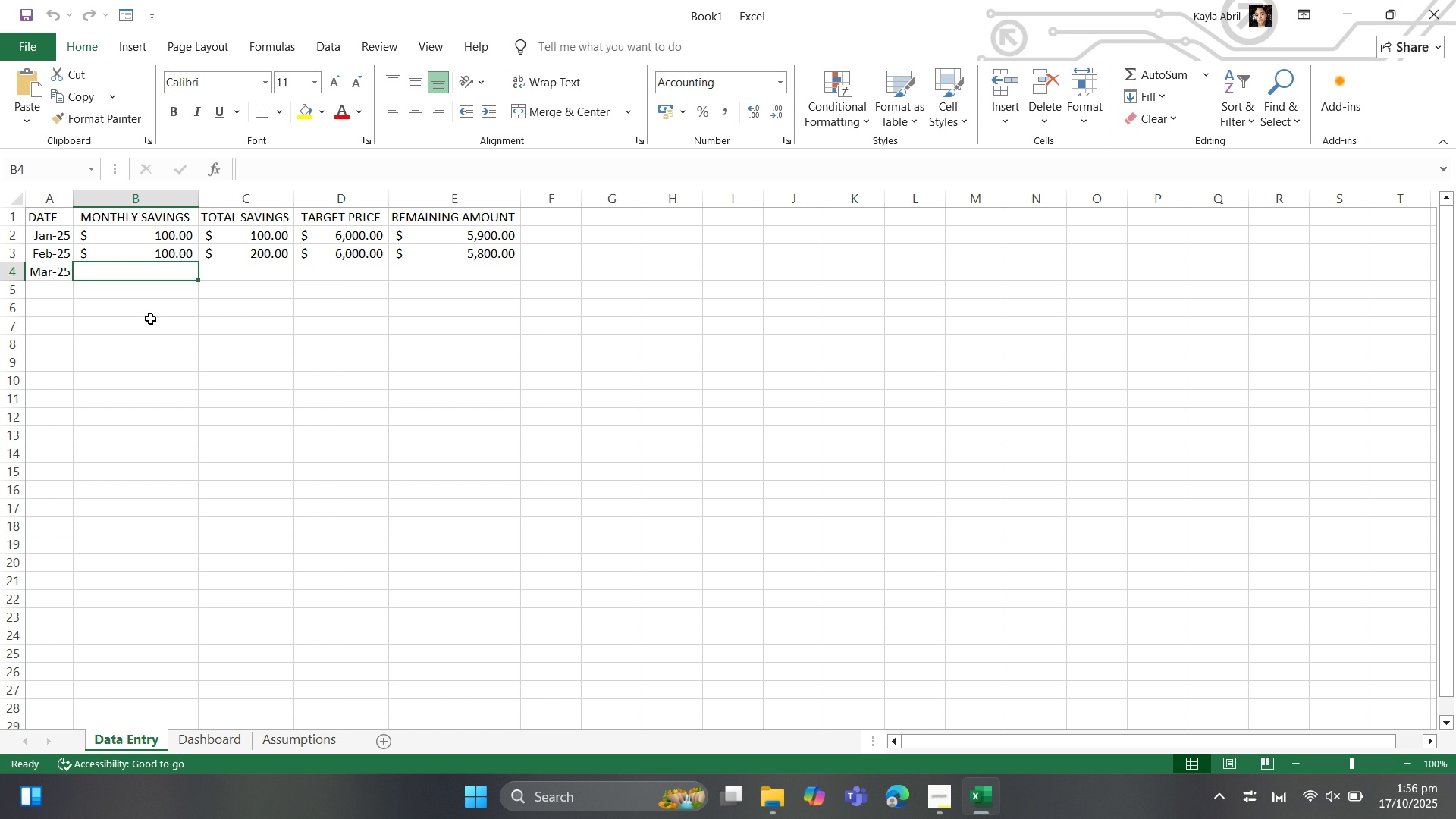 
type(140)
 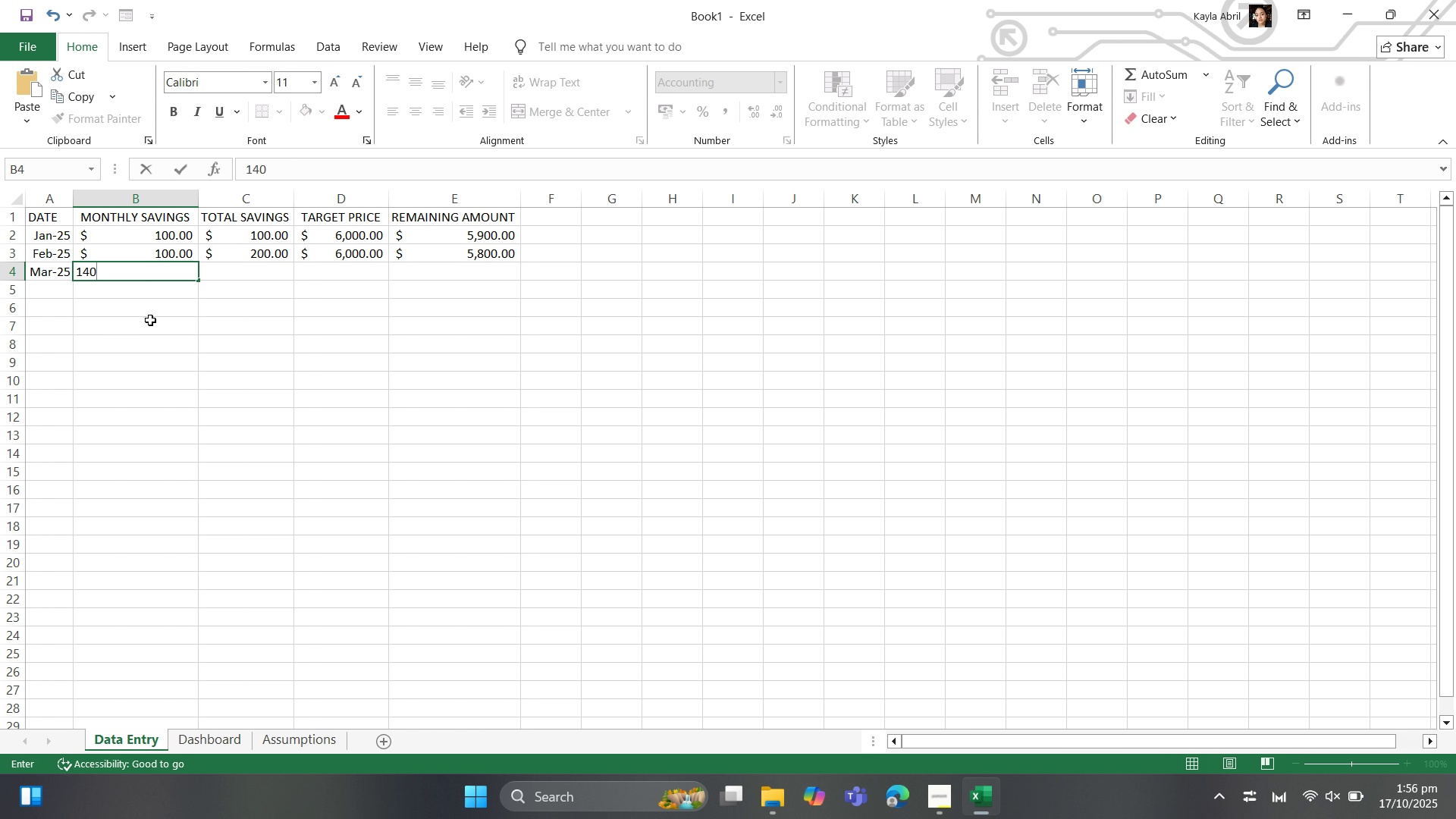 
key(ArrowRight)
 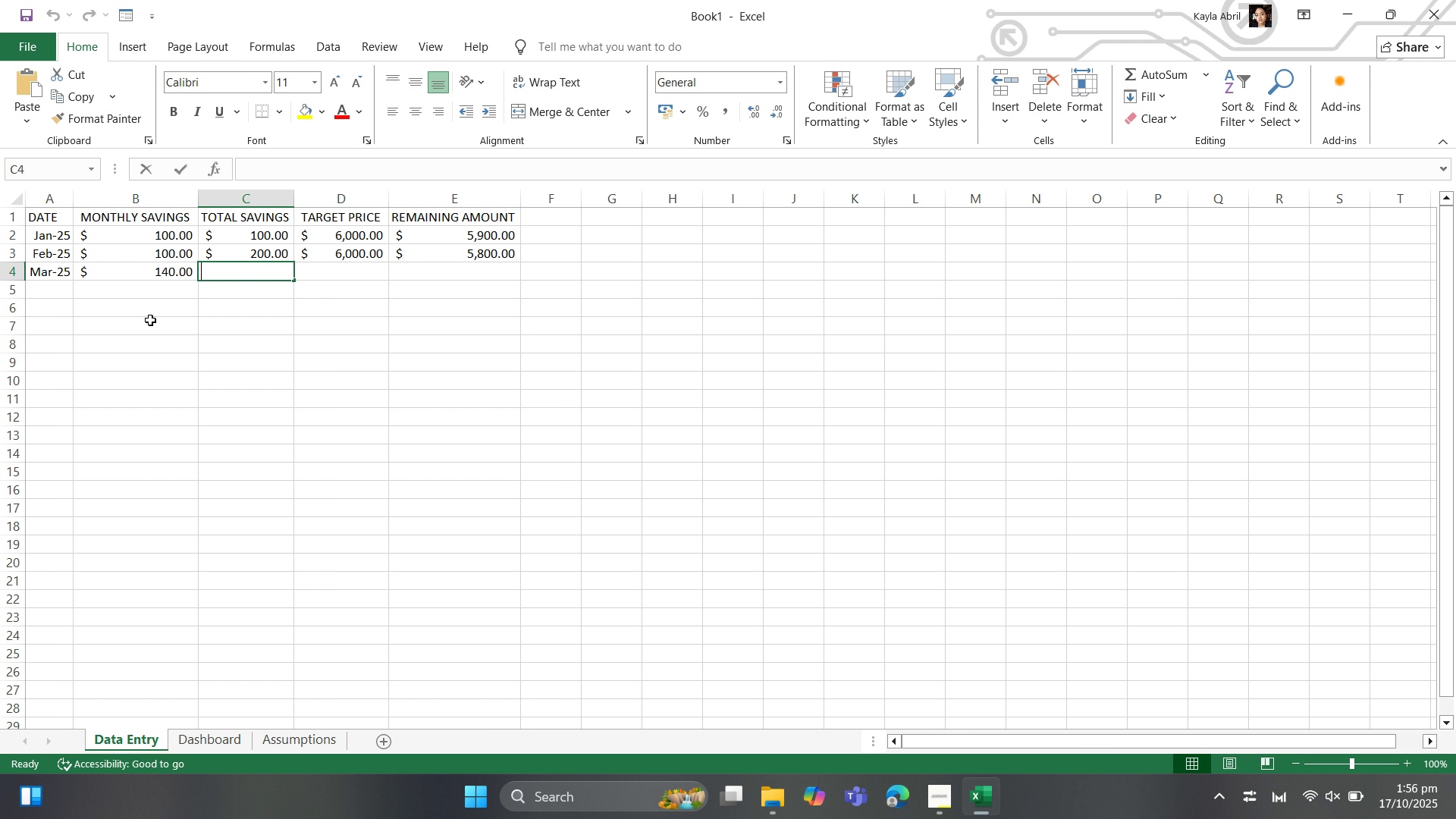 
key(Equal)
 